 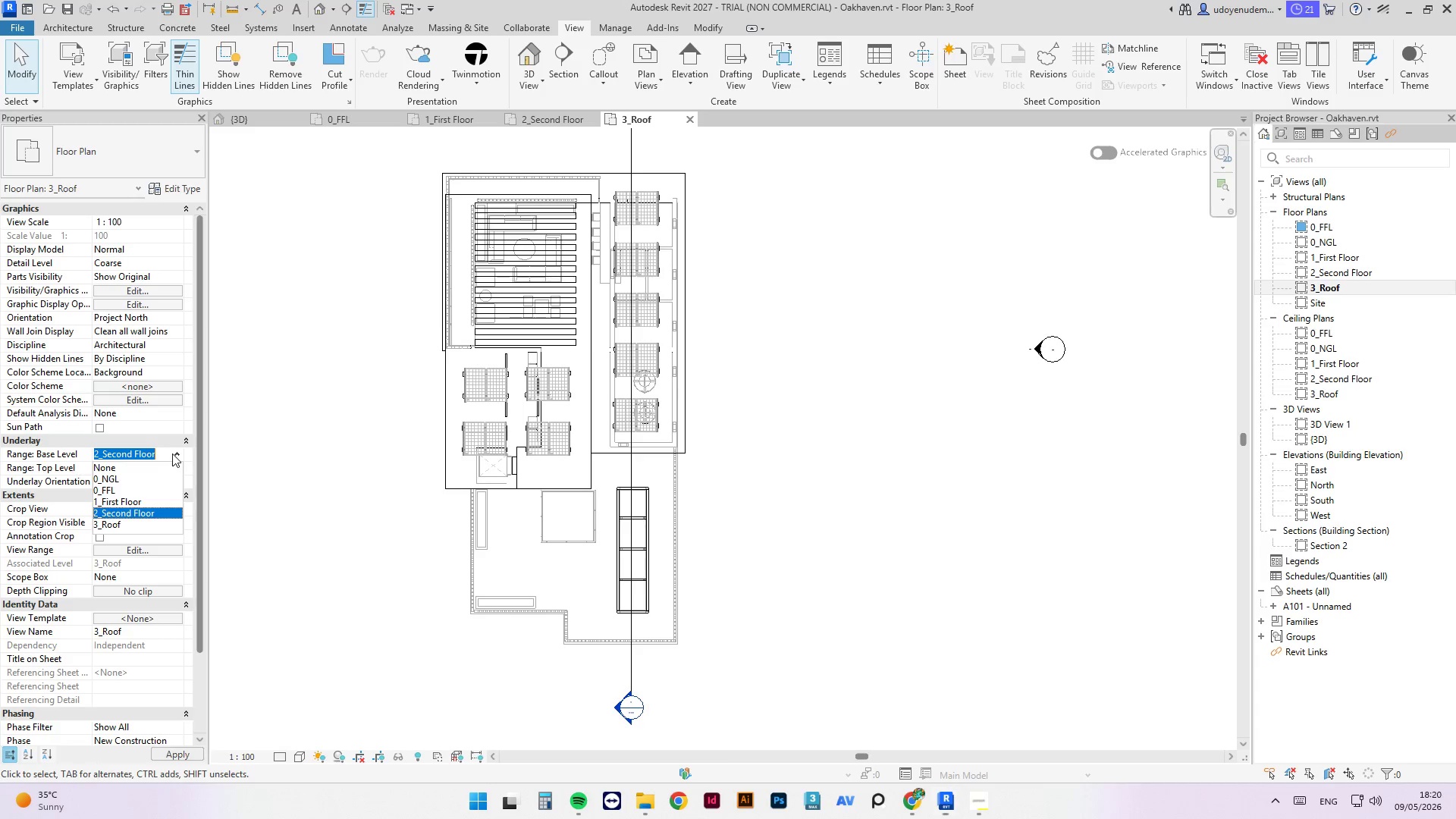 
left_click([111, 477])
 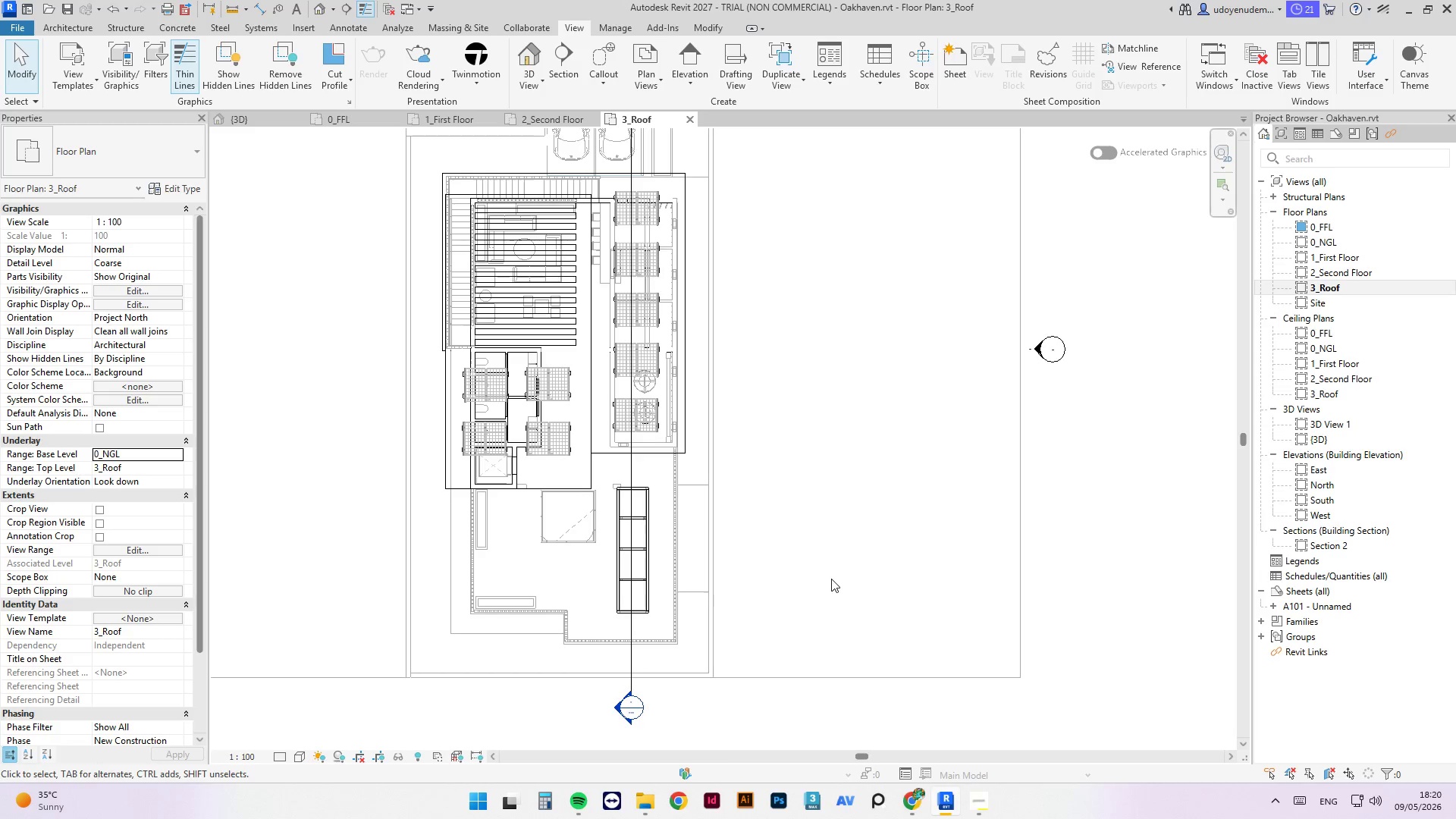 
scroll: coordinate [722, 641], scroll_direction: down, amount: 3.0
 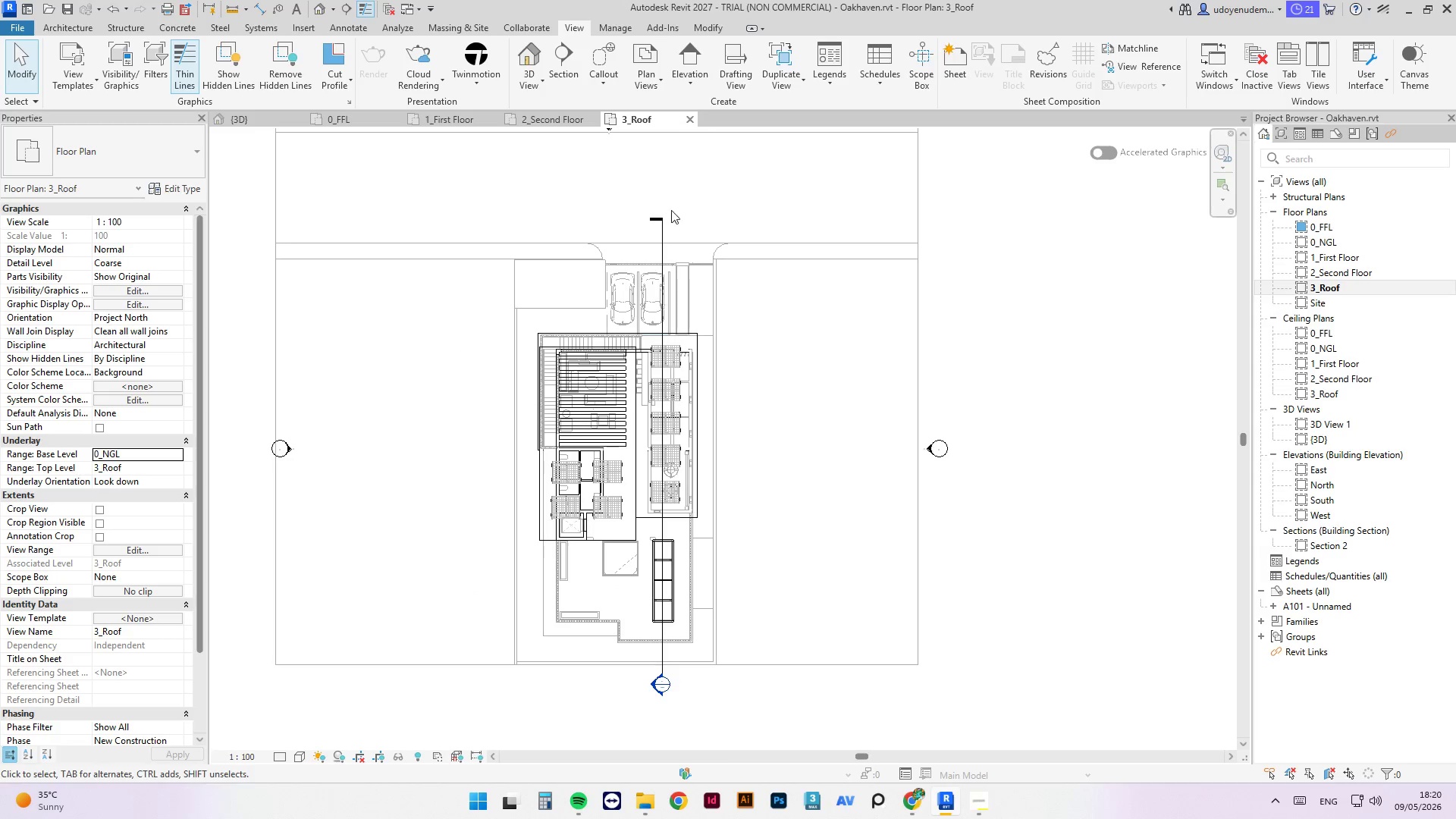 
left_click([663, 233])
 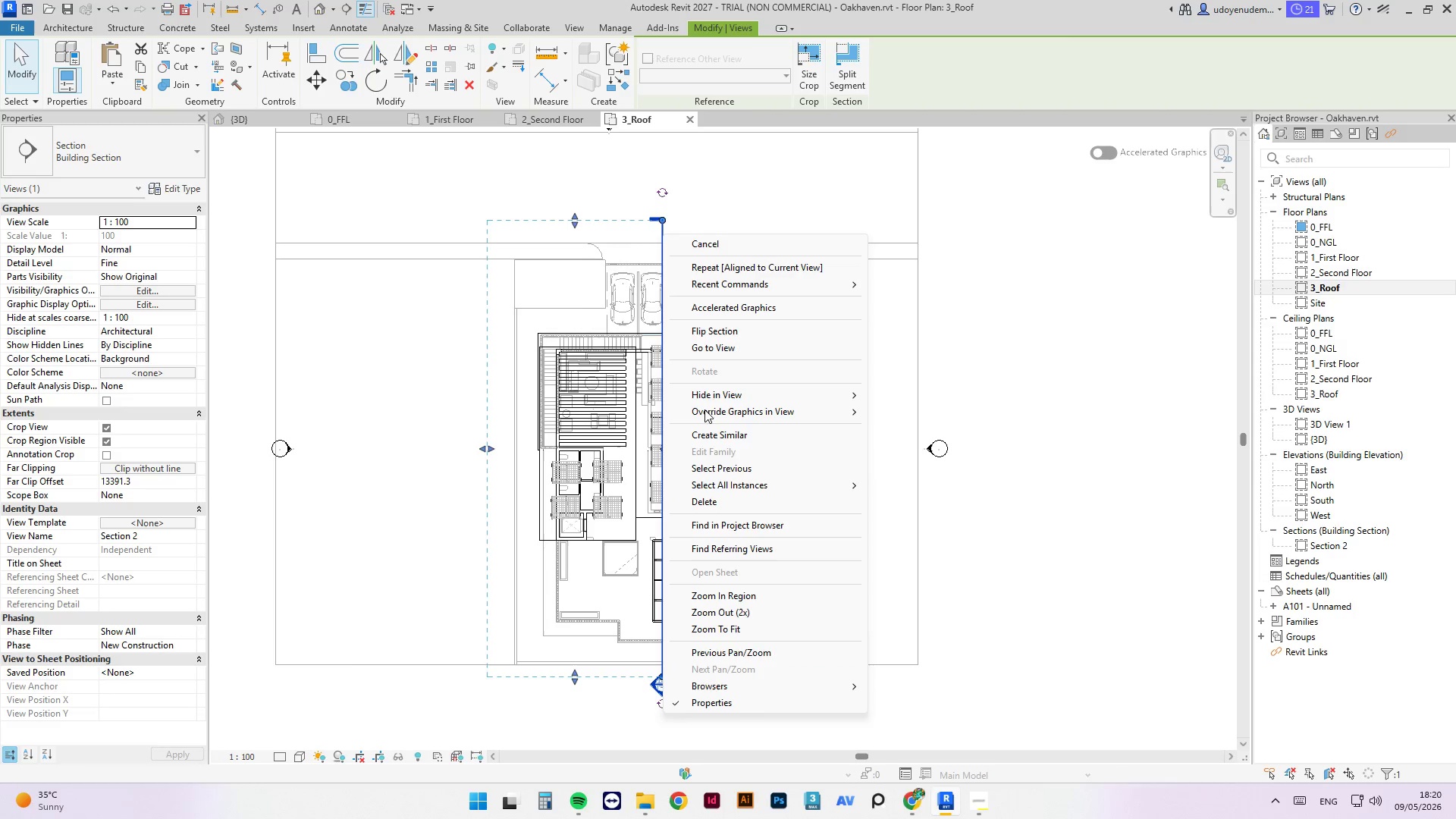 
left_click([711, 400])
 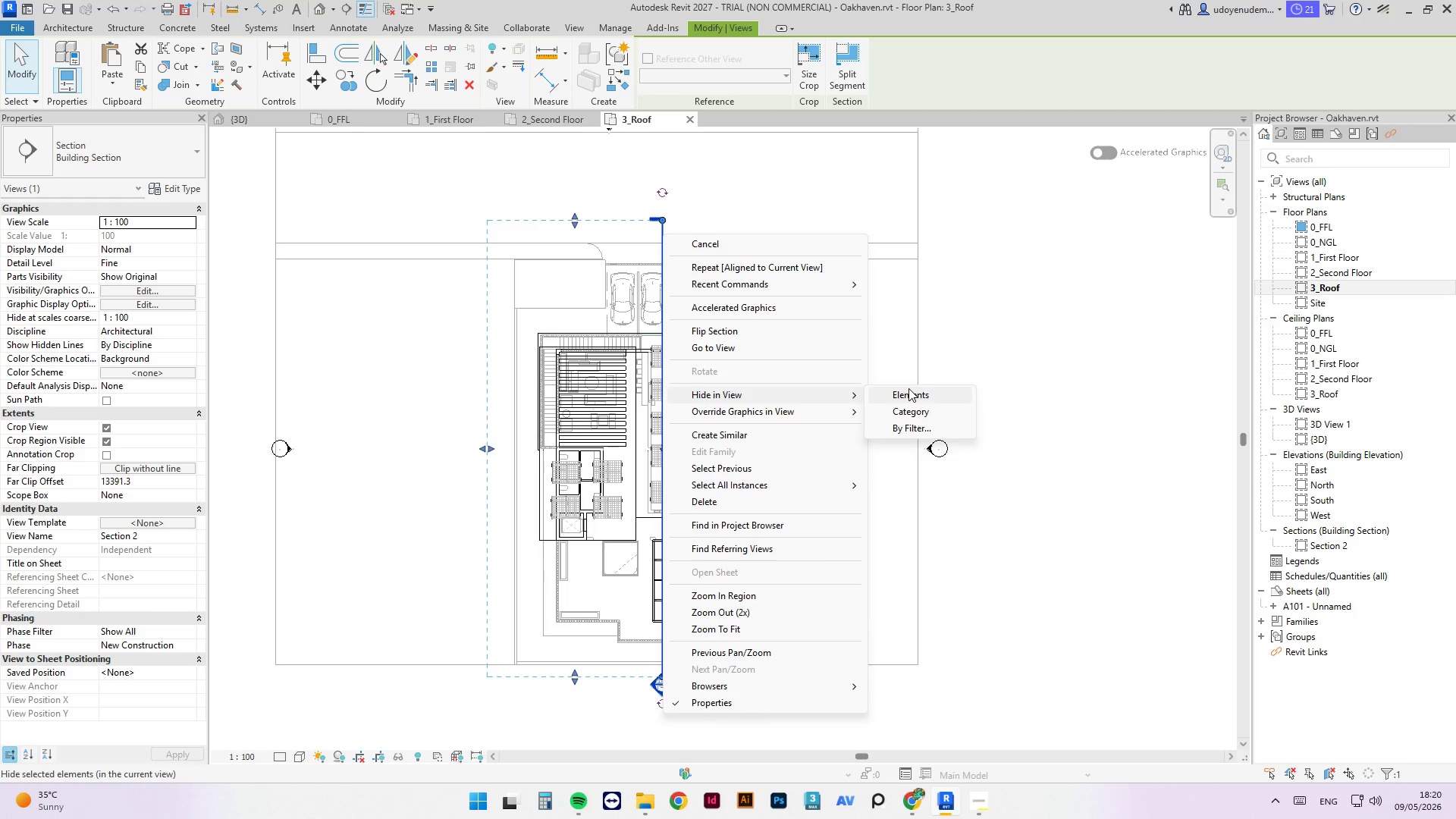 
left_click([911, 394])
 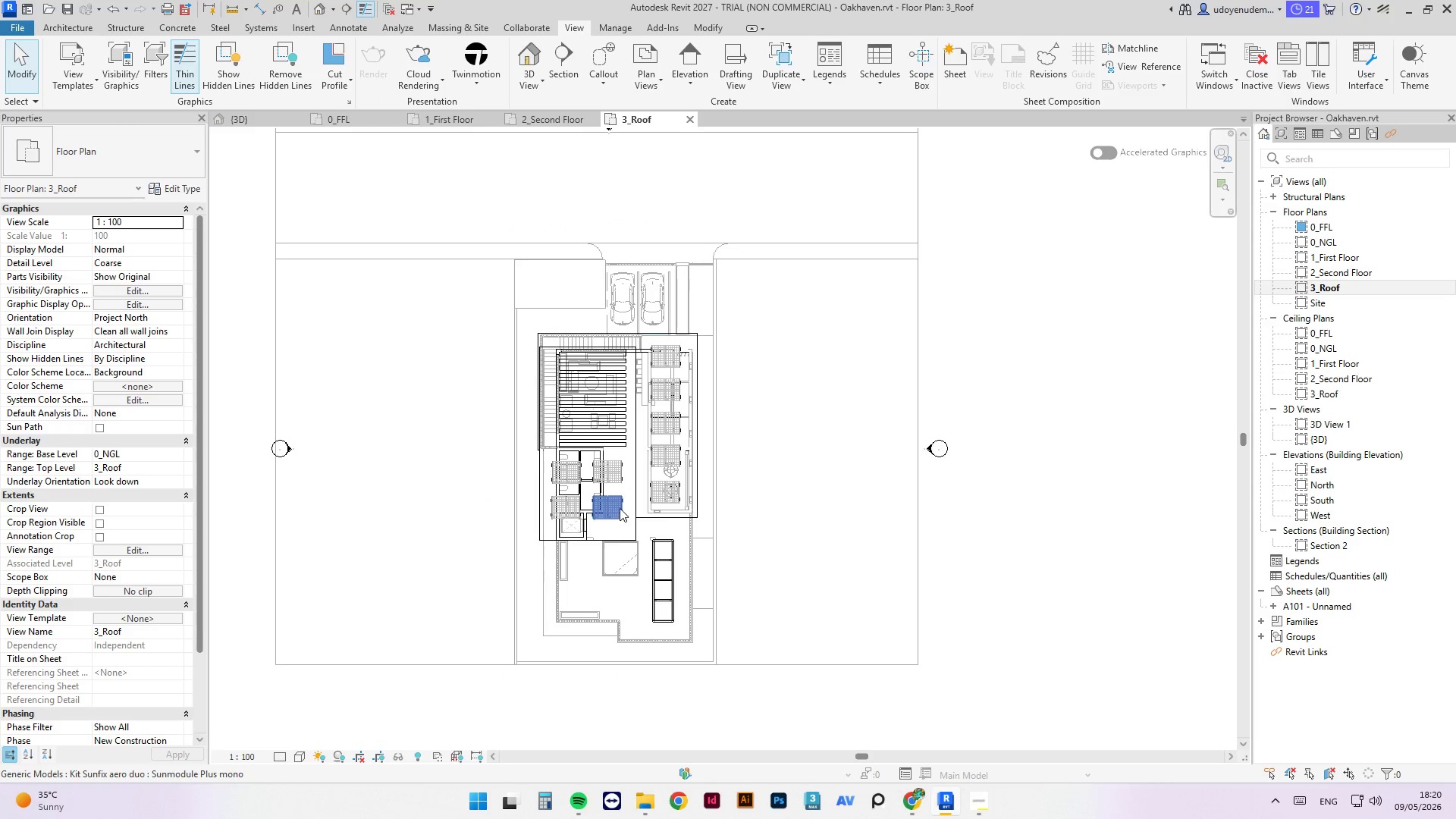 
left_click([637, 505])
 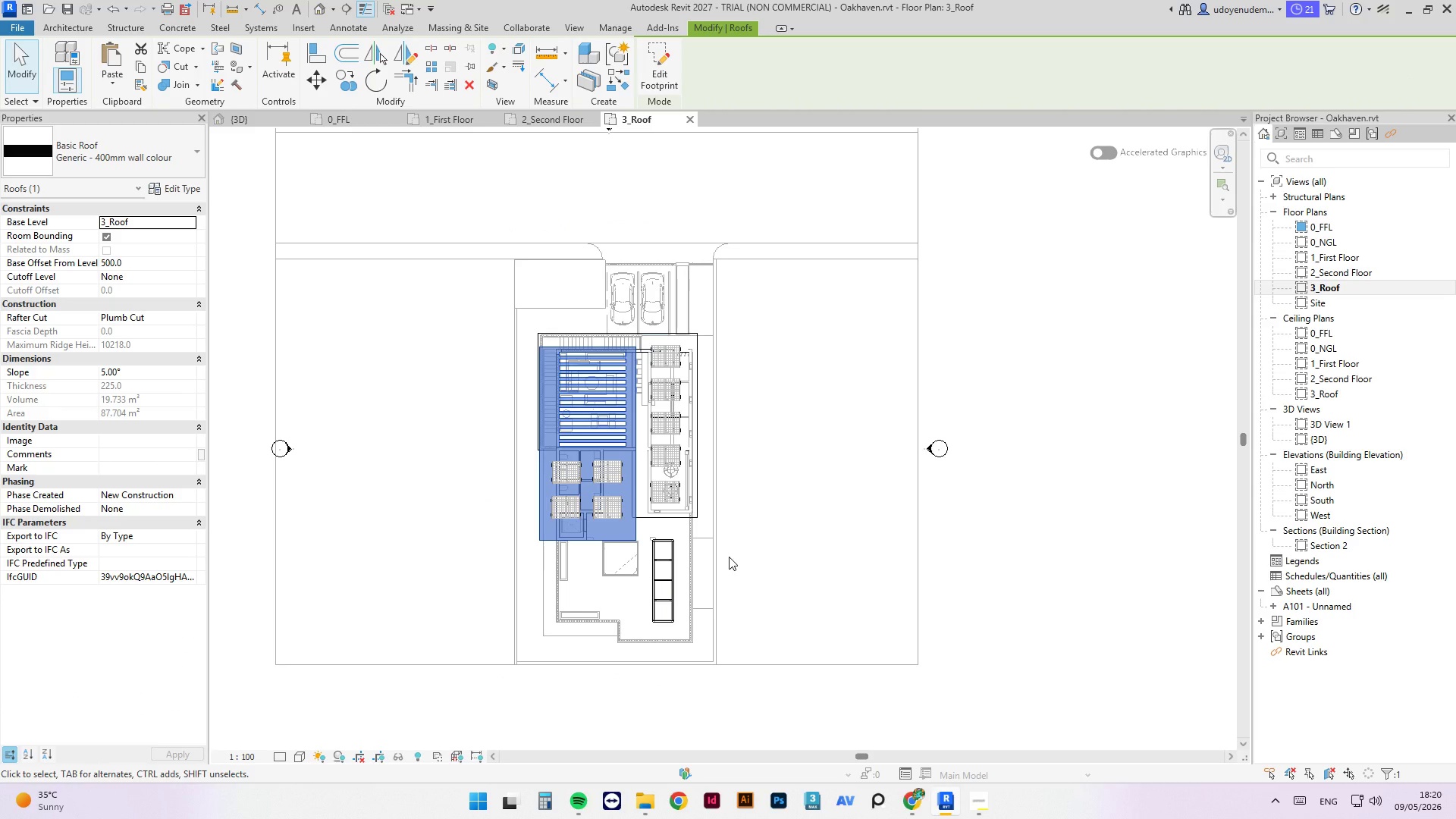 
wait(5.72)
 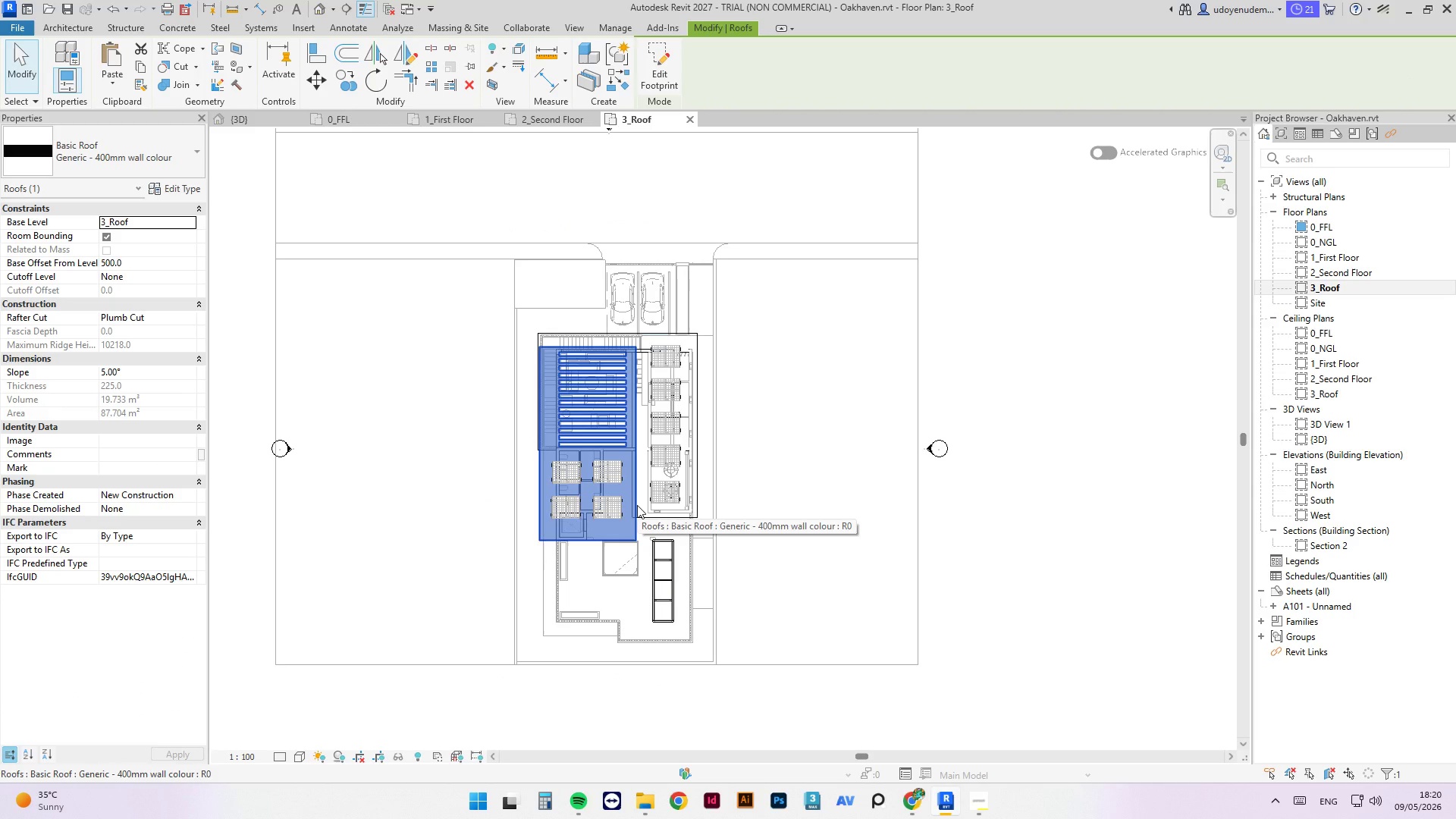 
double_click([1320, 306])
 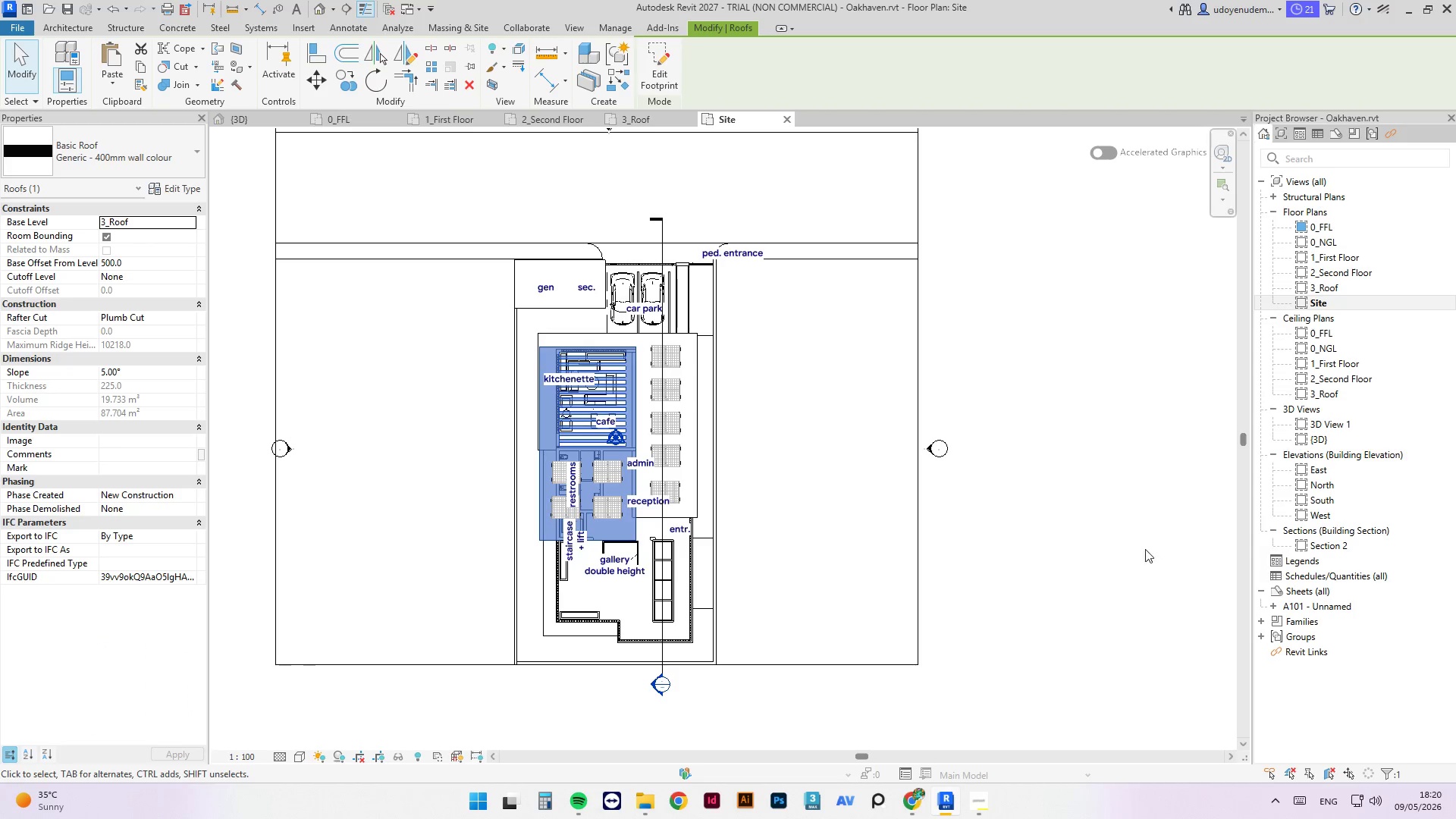 
left_click([1062, 544])
 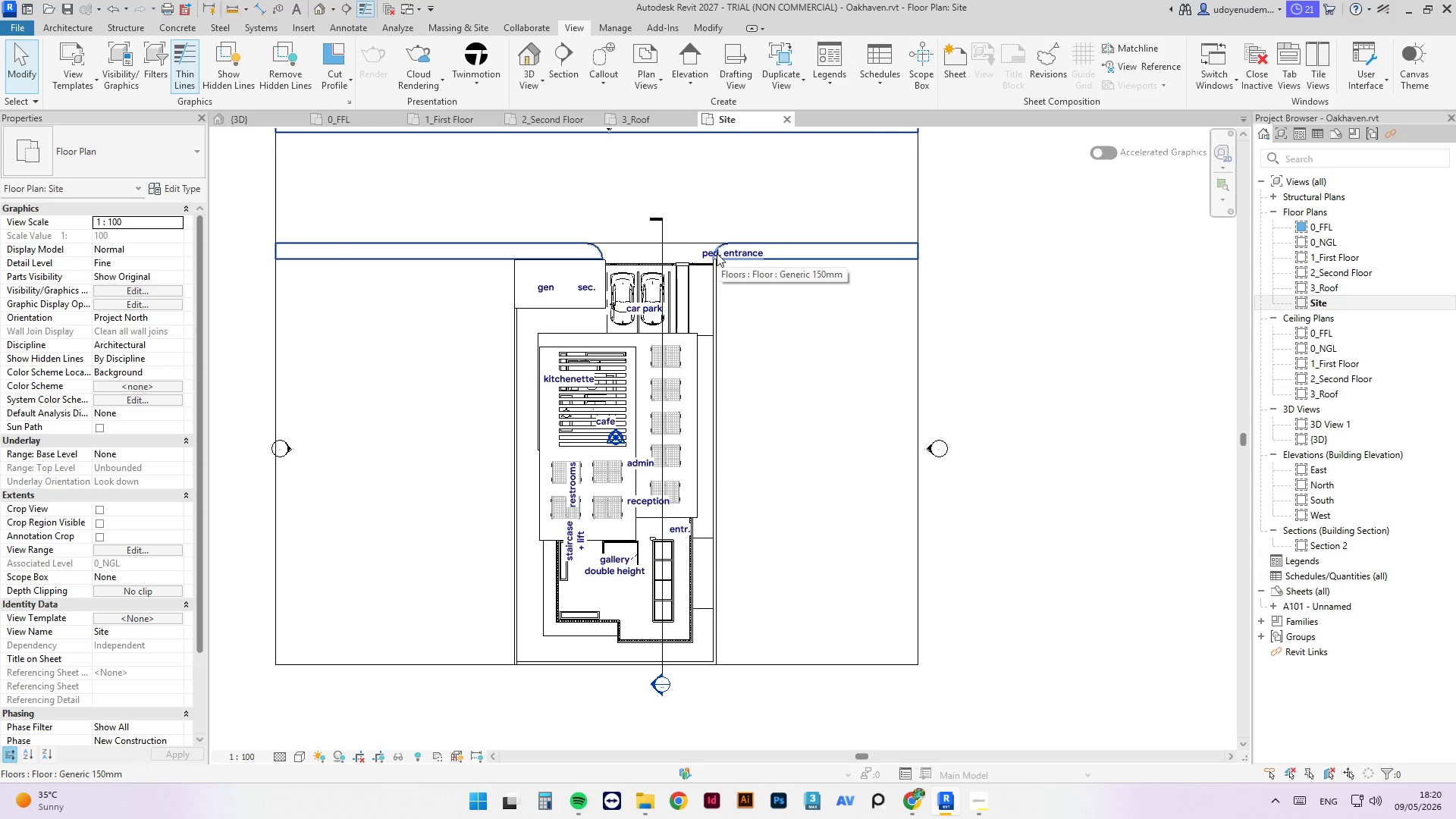 
wait(6.31)
 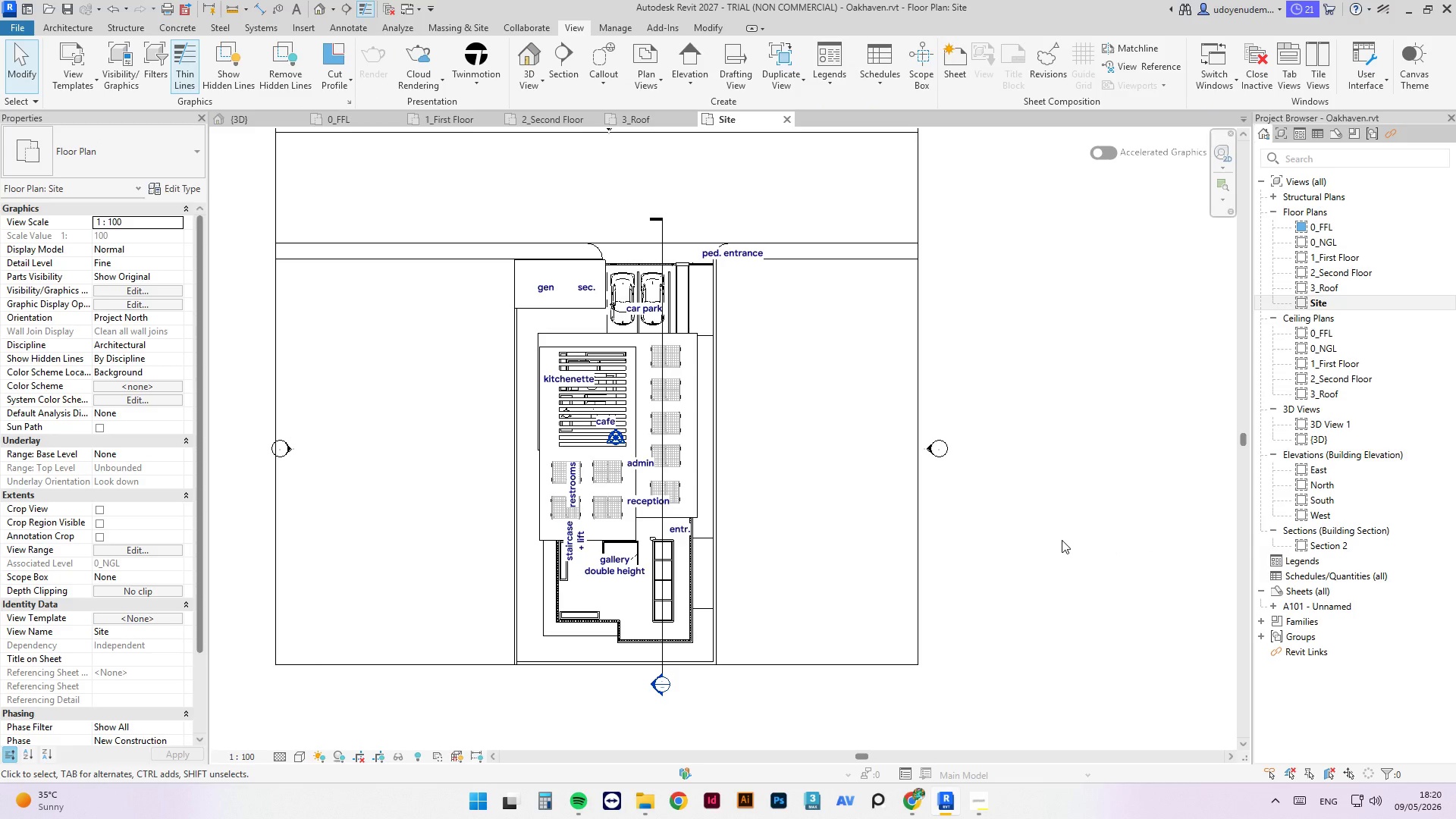 
left_click([605, 573])
 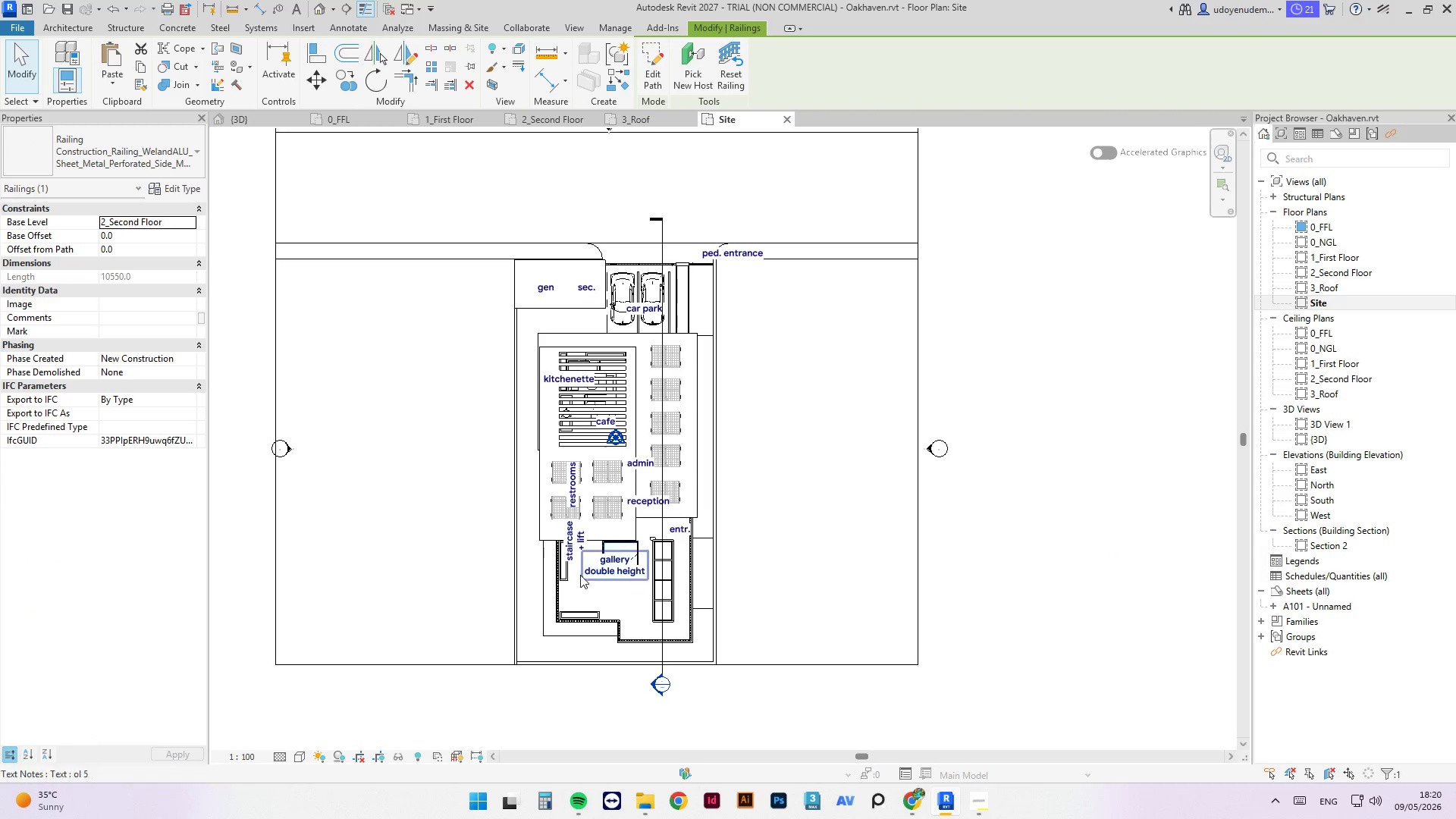 
left_click([585, 573])
 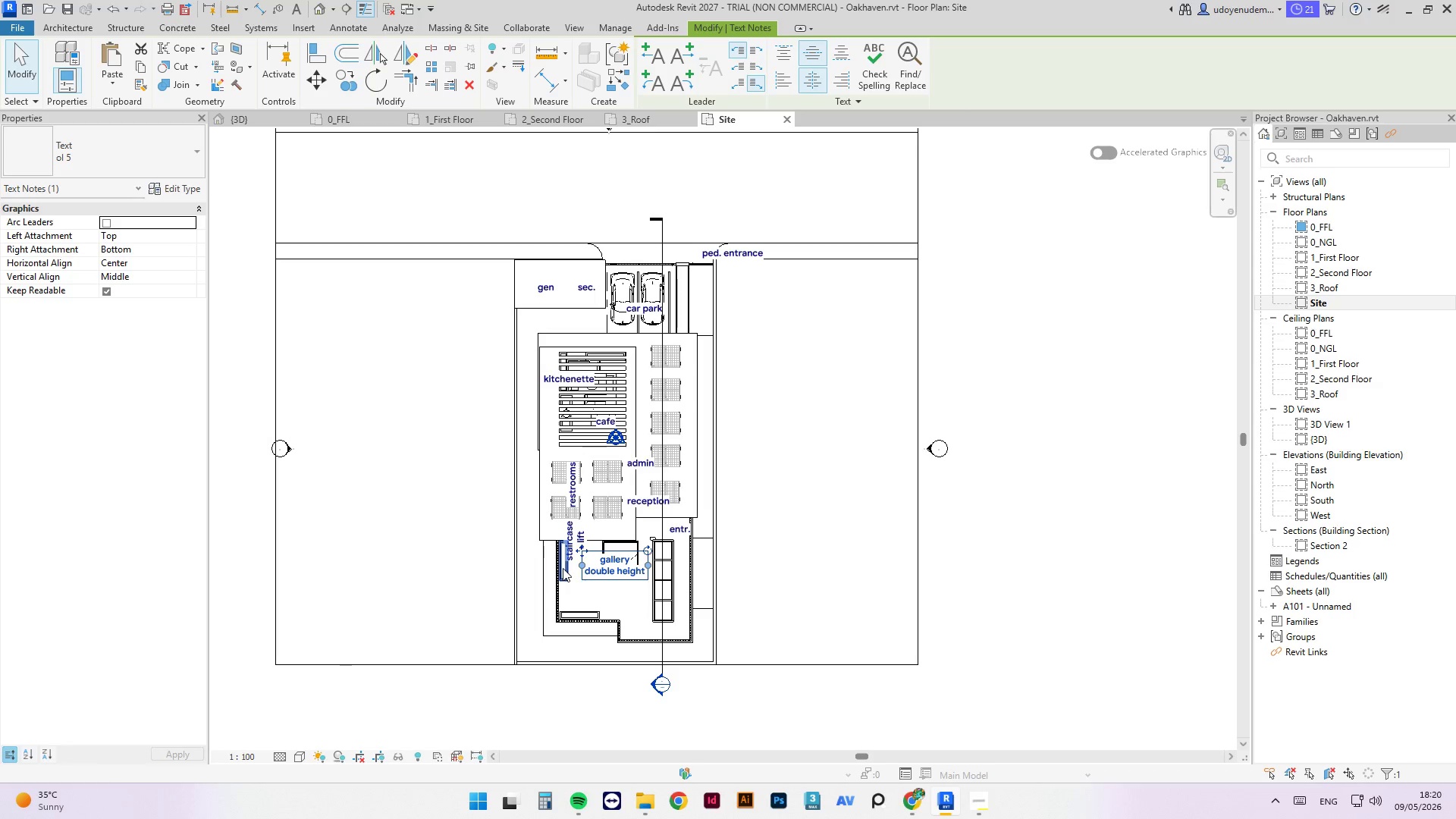 
key(Delete)
 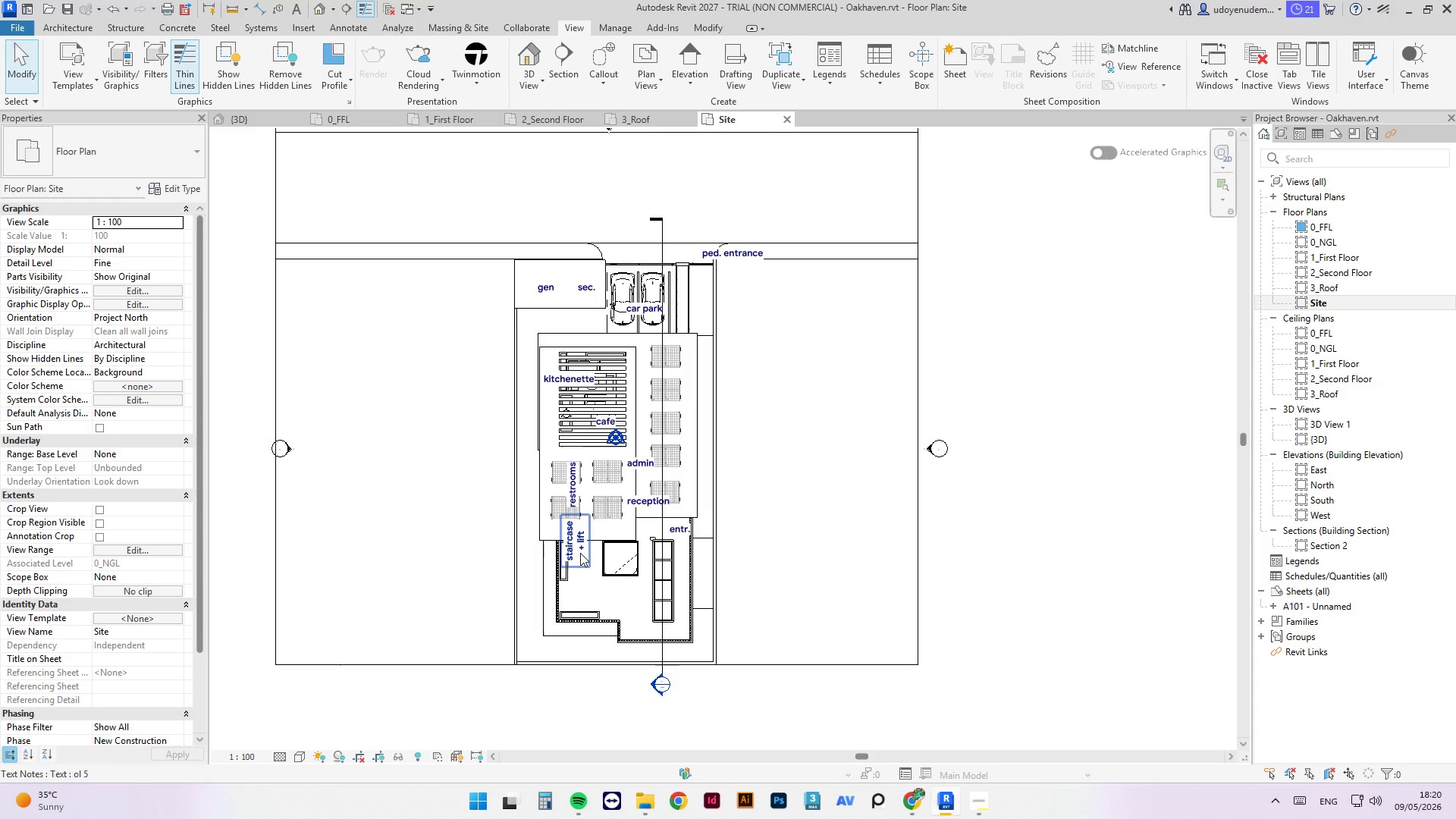 
left_click([580, 554])
 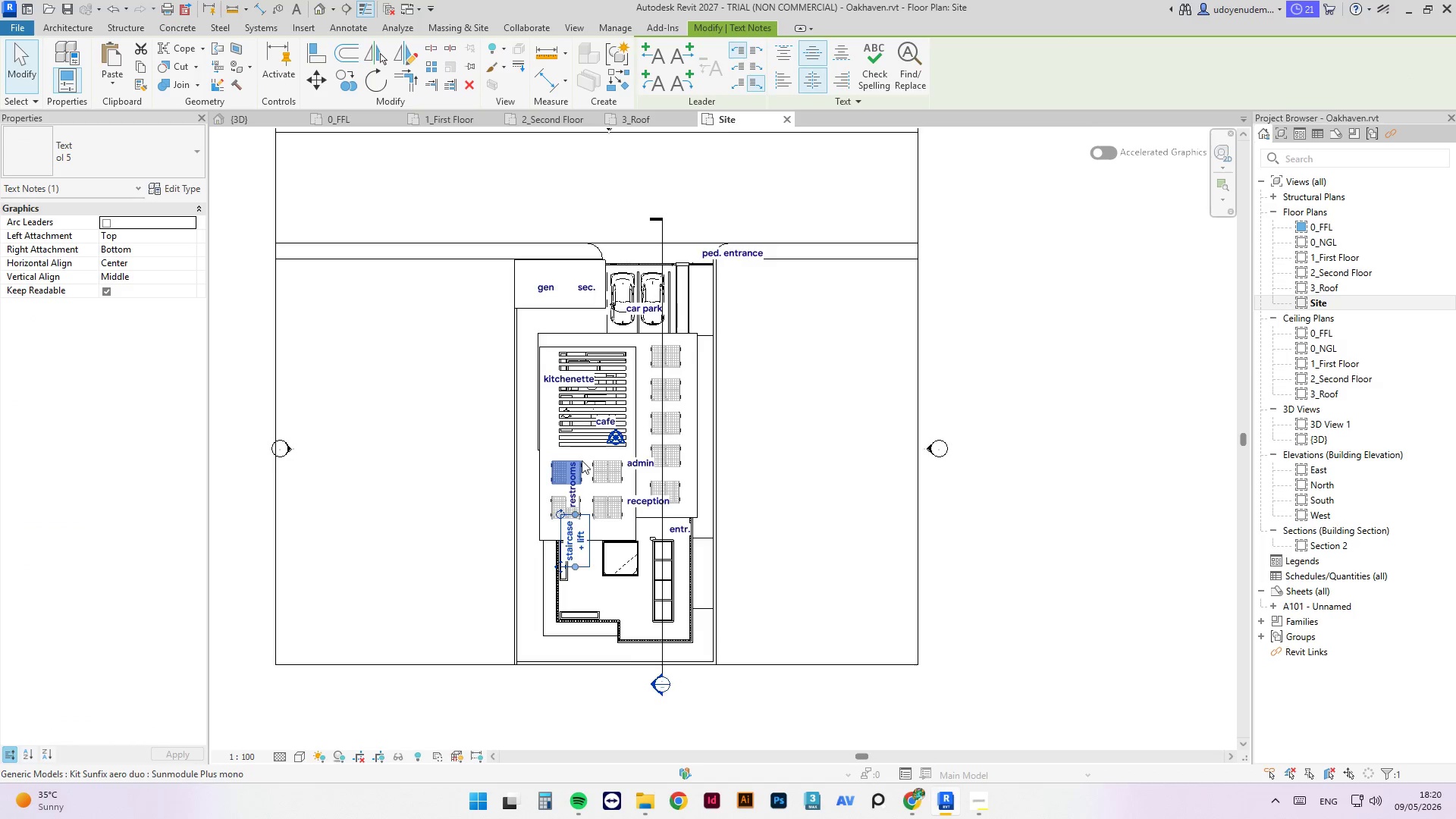 
scroll: coordinate [582, 460], scroll_direction: up, amount: 3.0
 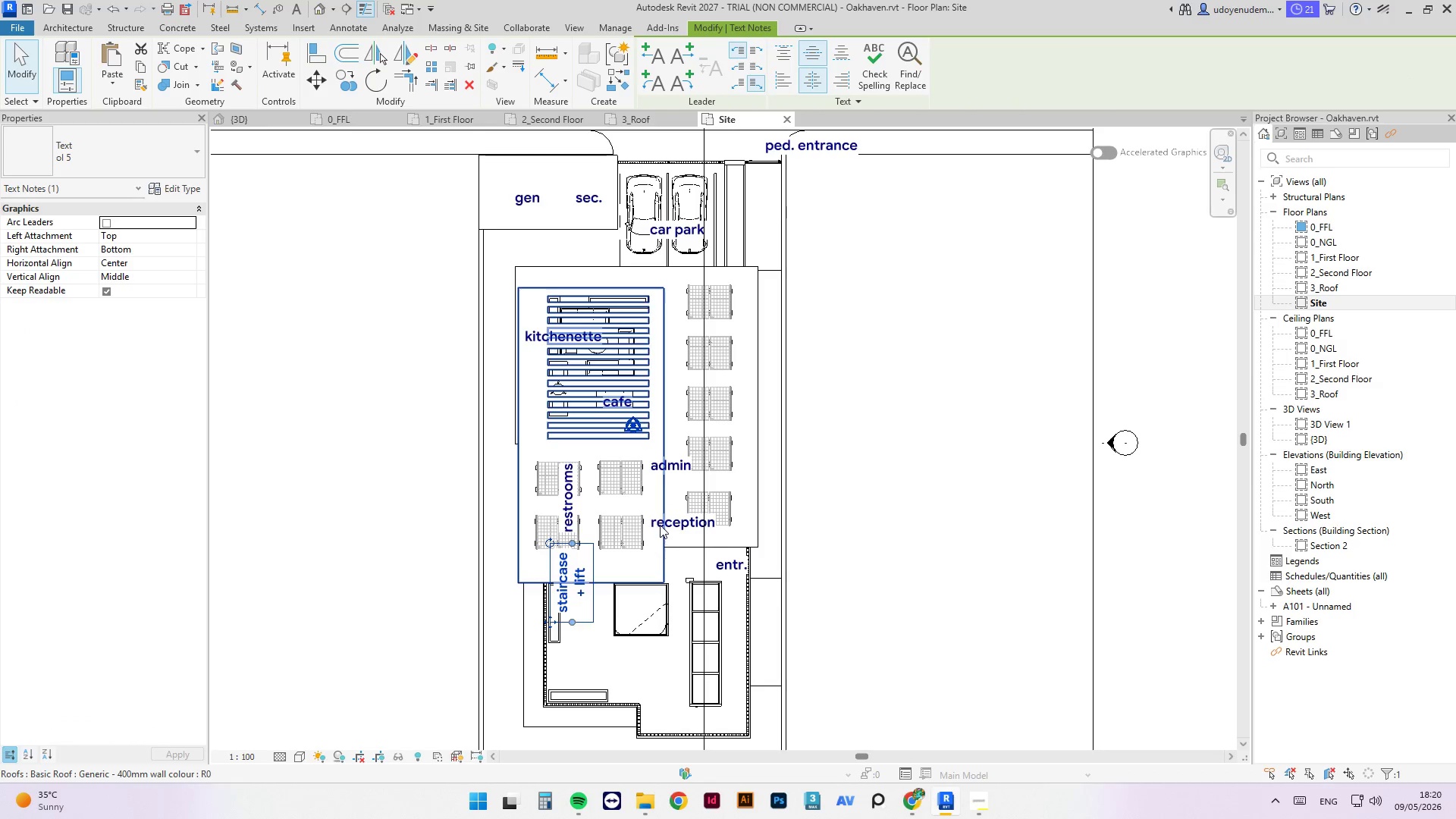 
key(Delete)
 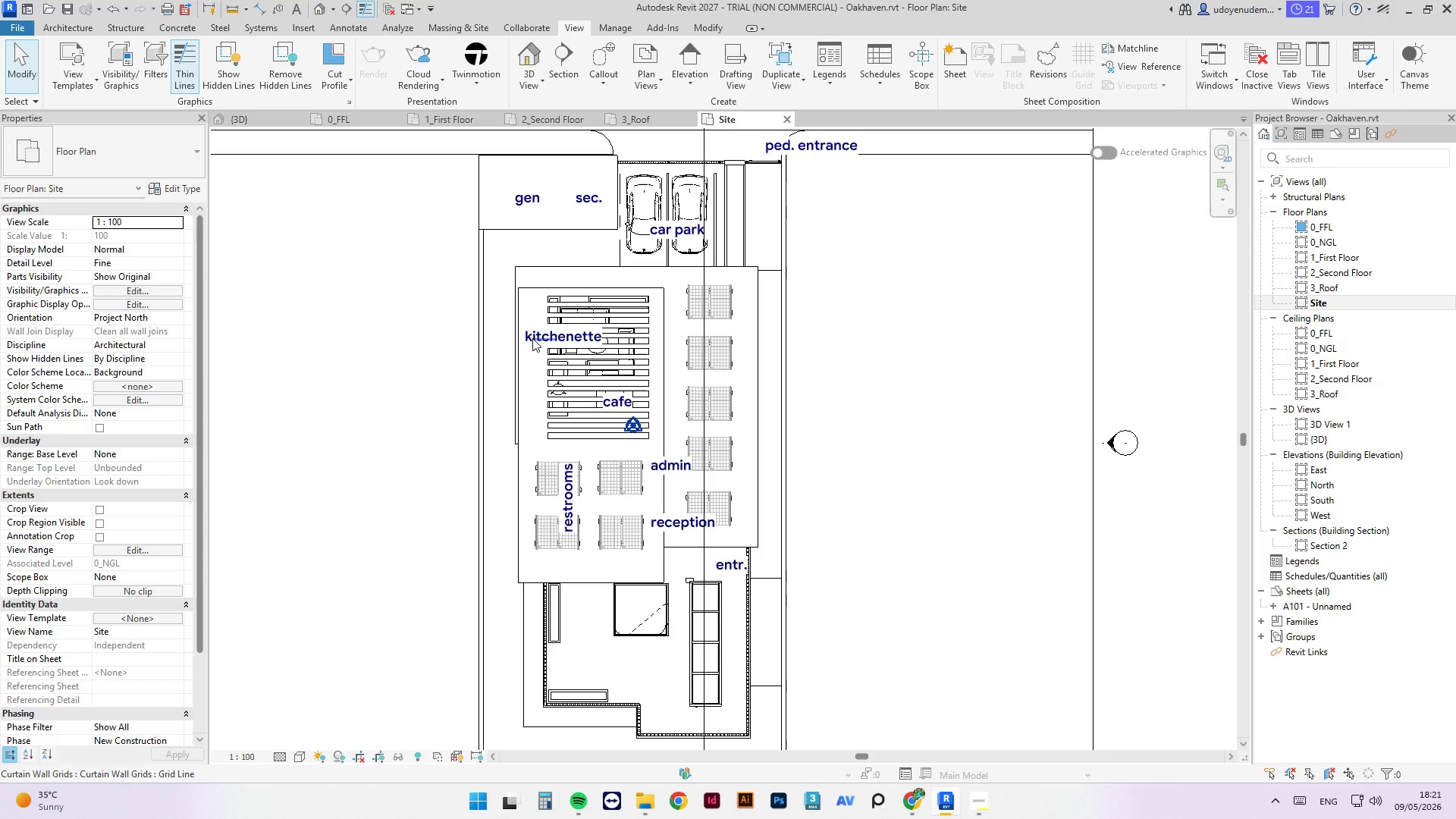 
scroll: coordinate [540, 334], scroll_direction: up, amount: 4.0
 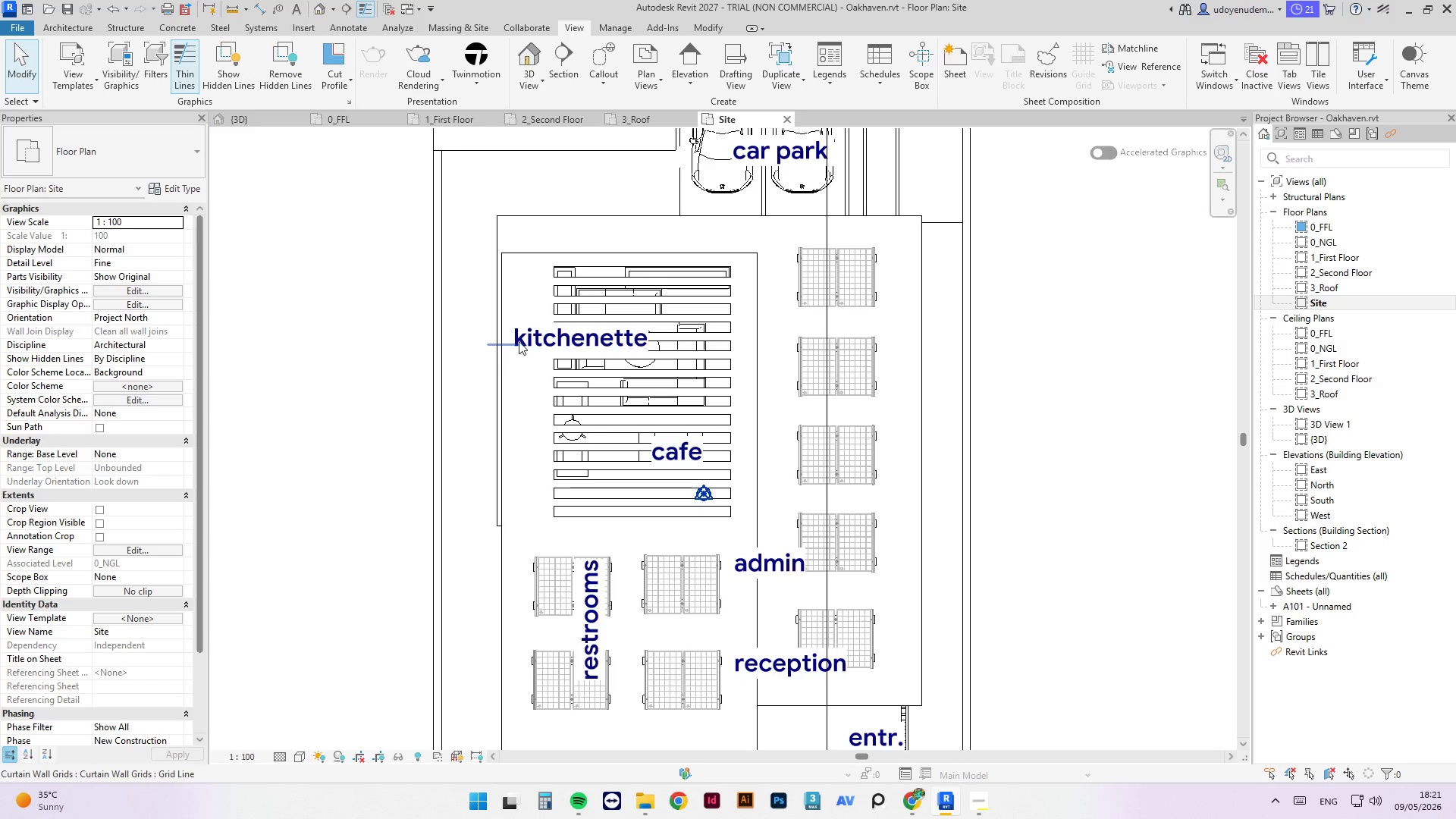 
left_click([525, 341])
 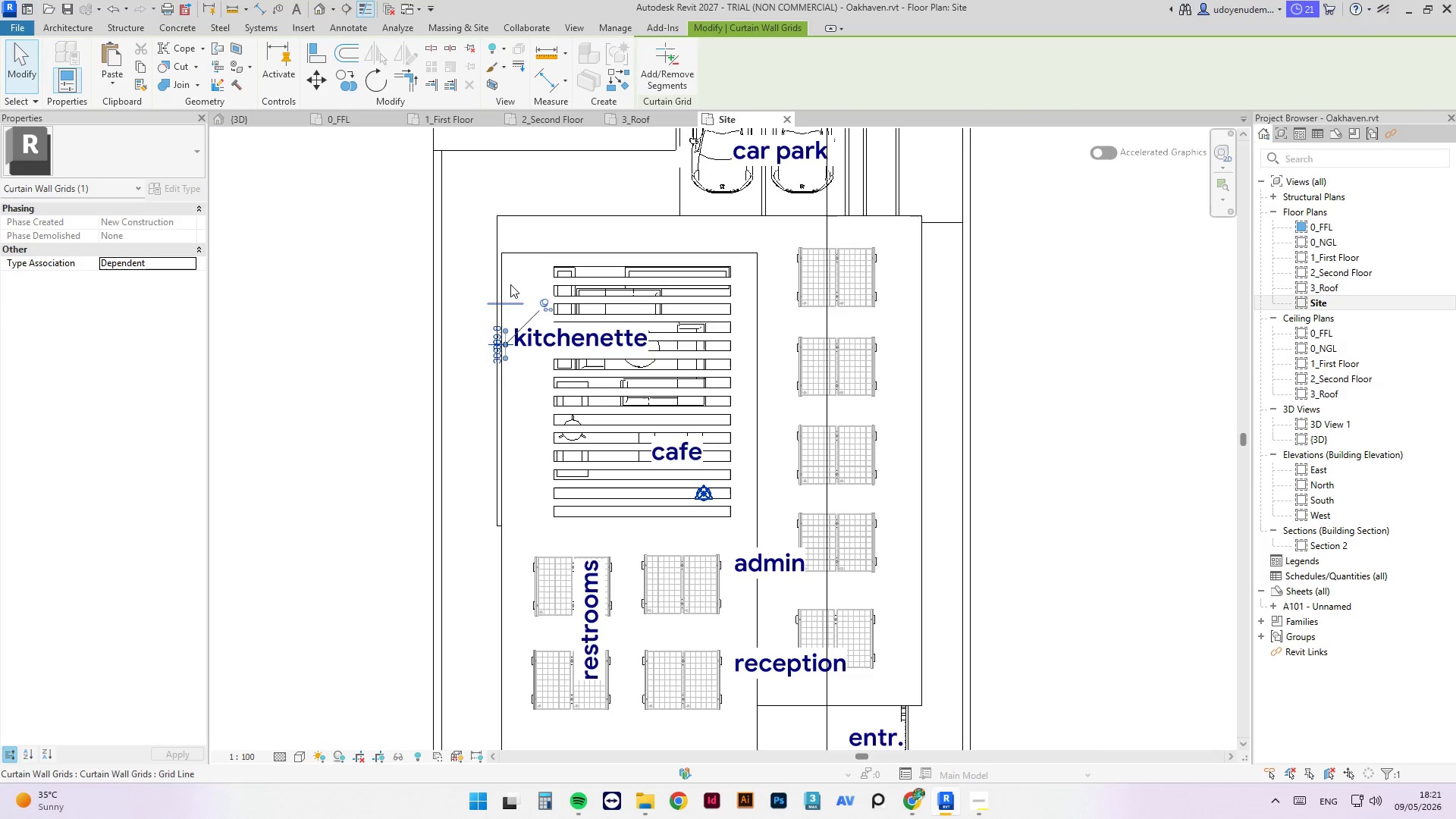 
scroll: coordinate [260, 361], scroll_direction: up, amount: 2.0
 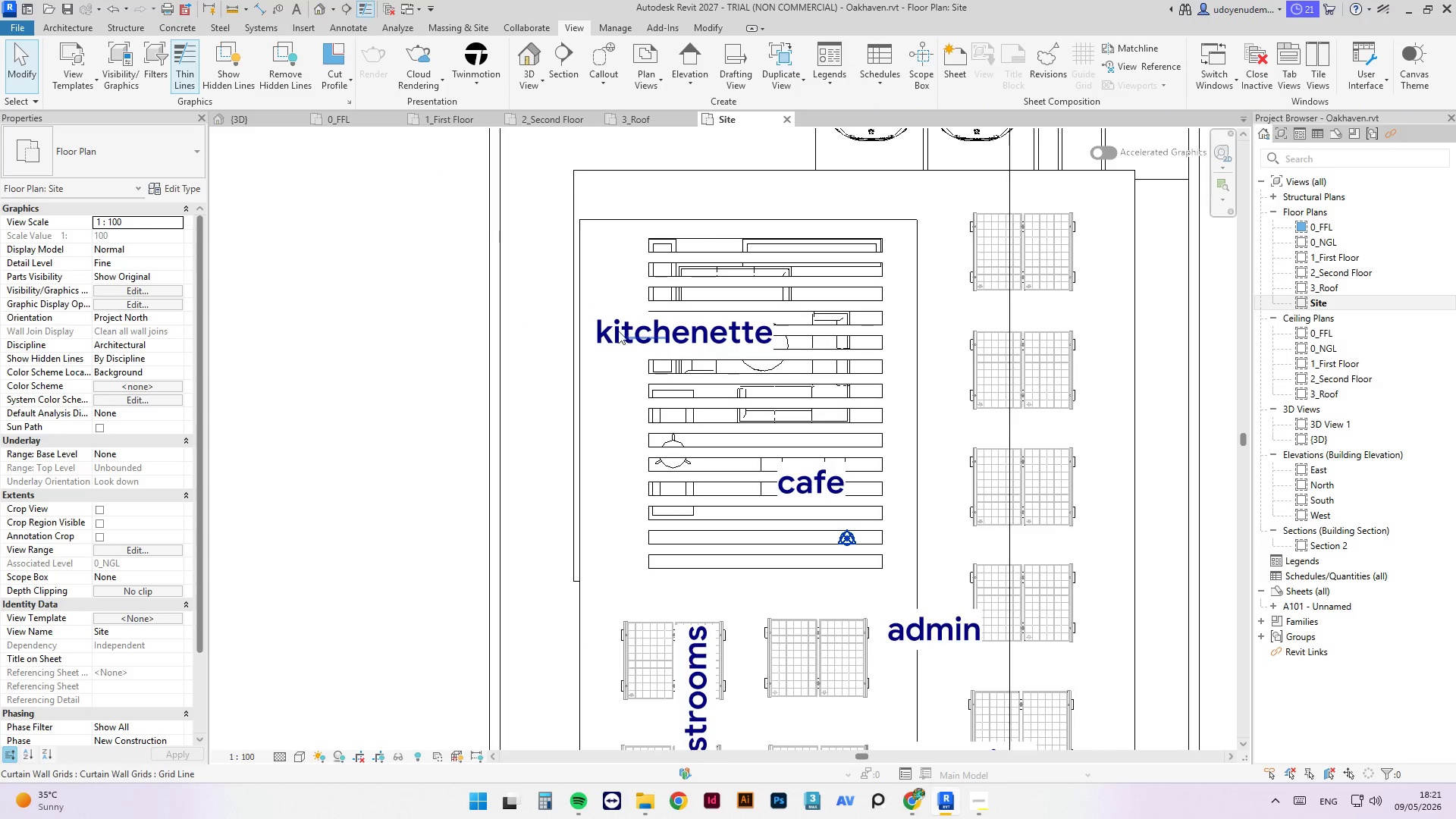 
left_click([611, 324])
 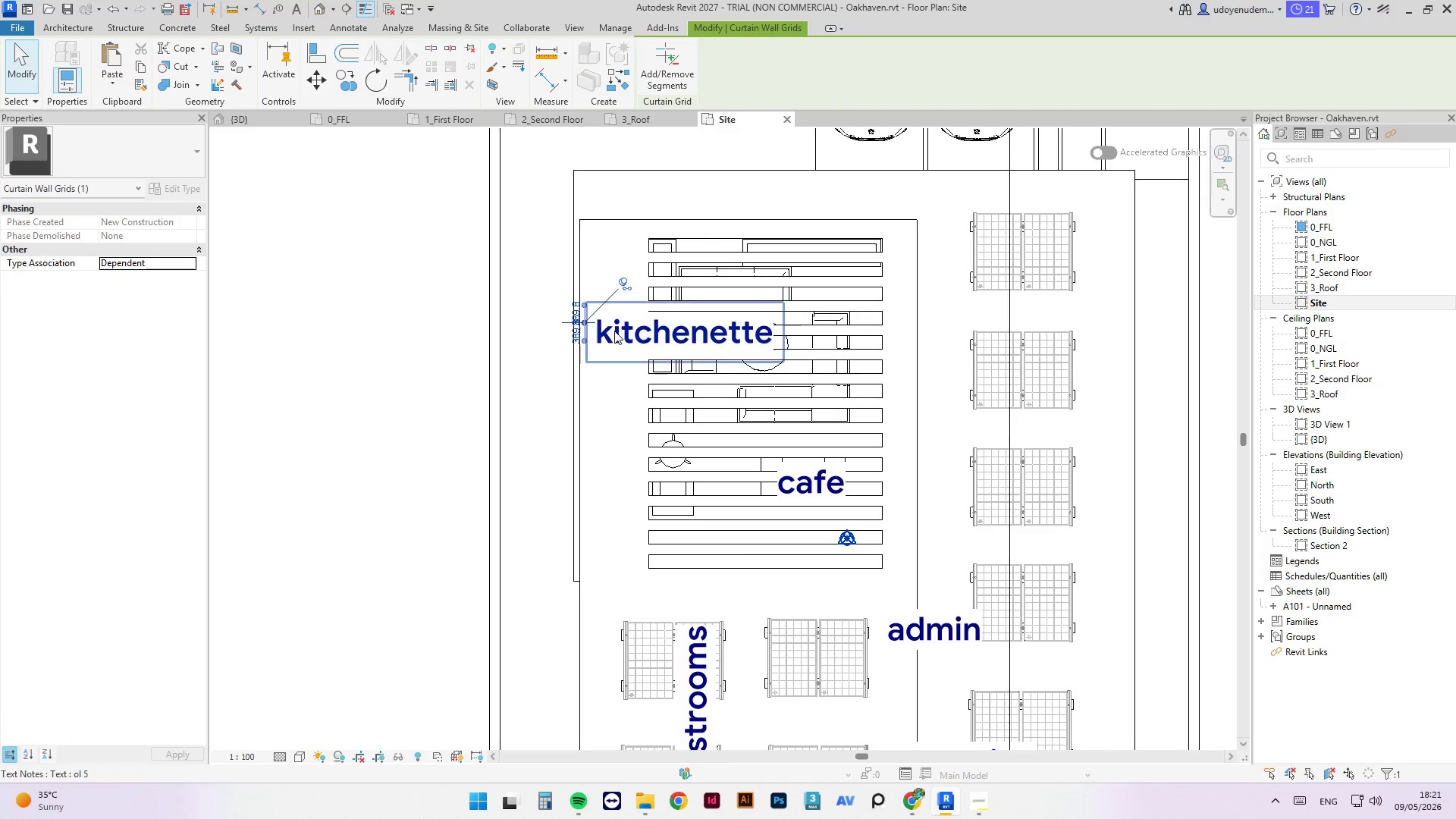 
left_click([614, 331])
 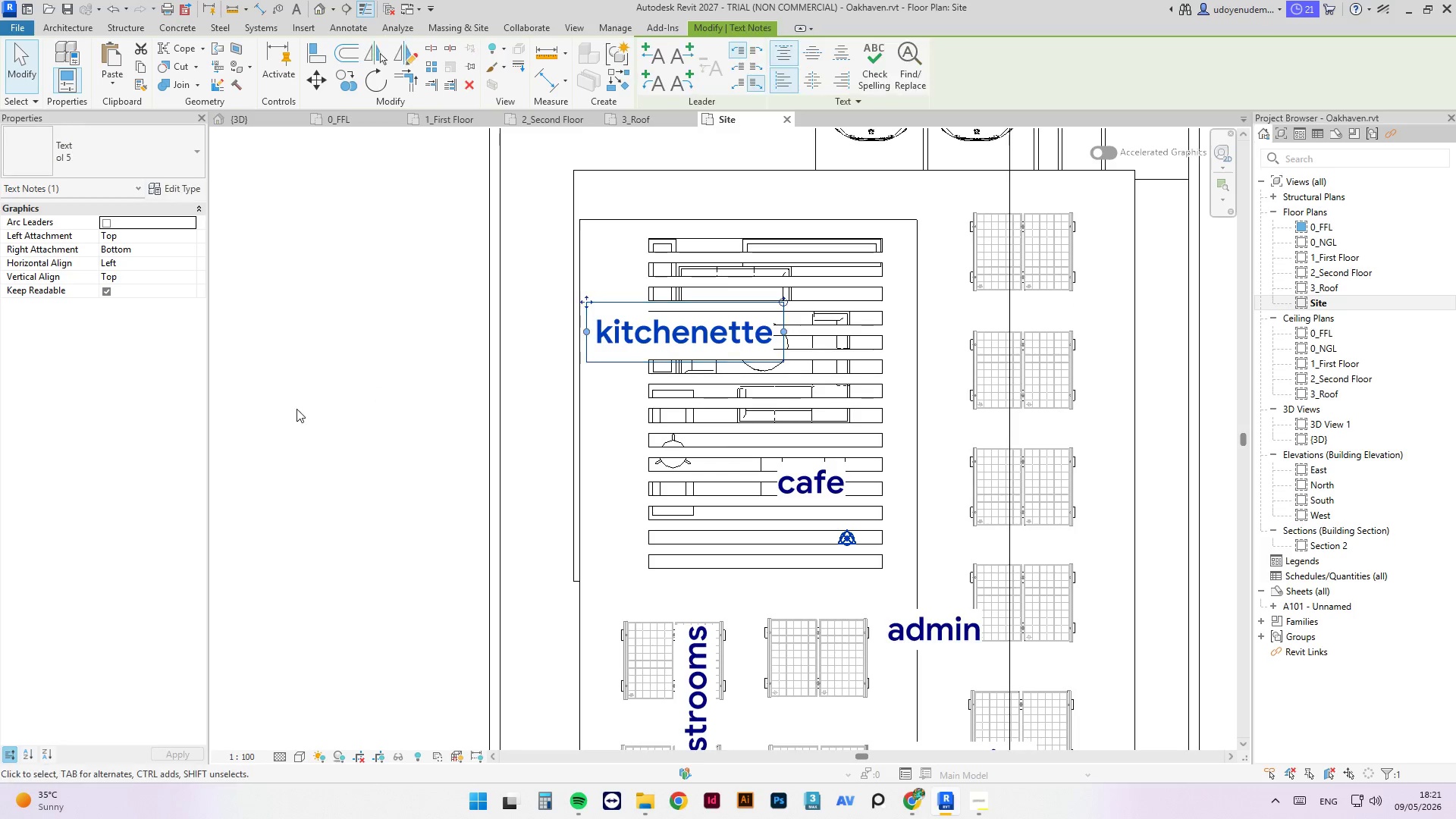 
scroll: coordinate [704, 352], scroll_direction: down, amount: 5.0
 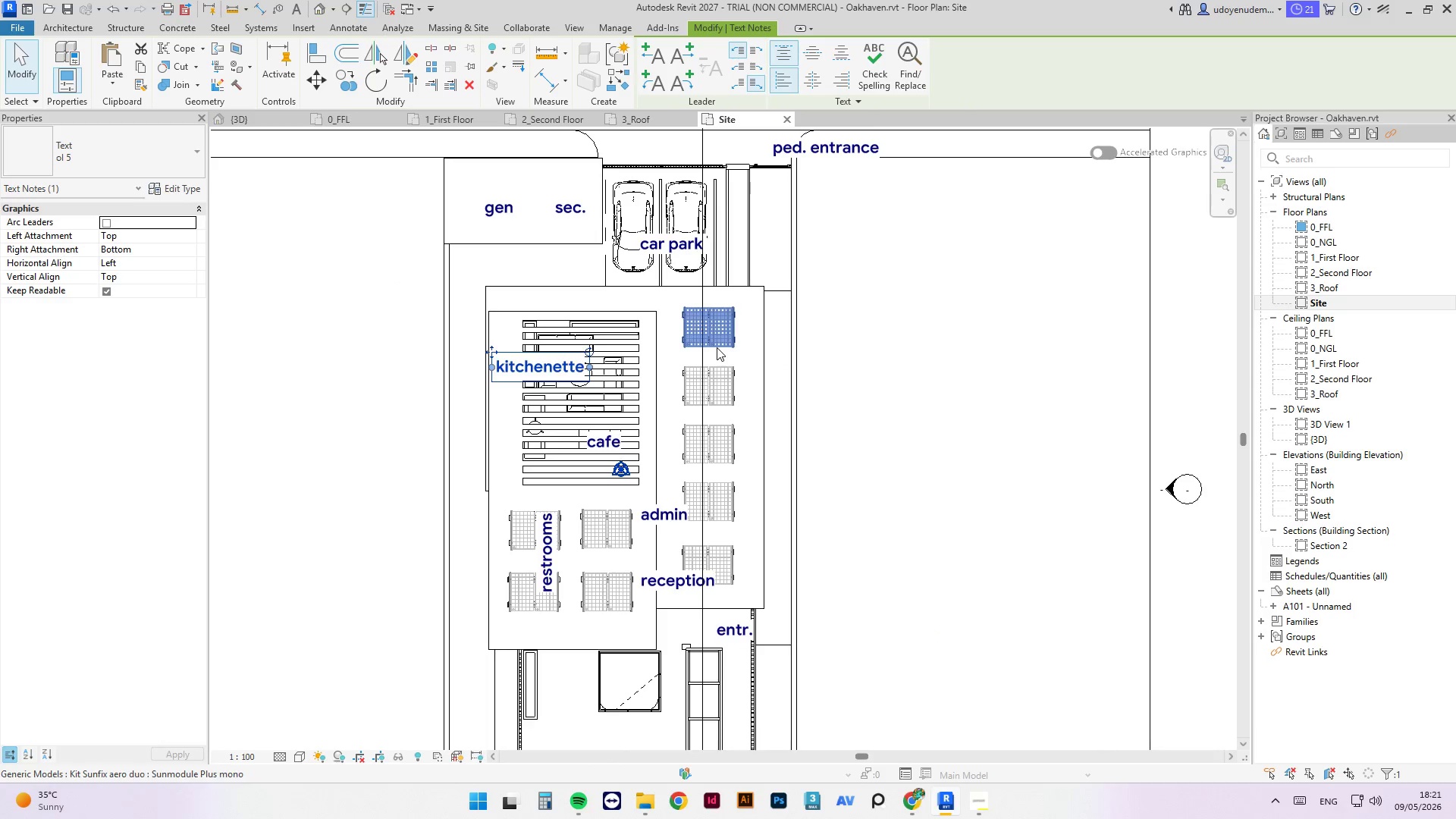 
key(Delete)
 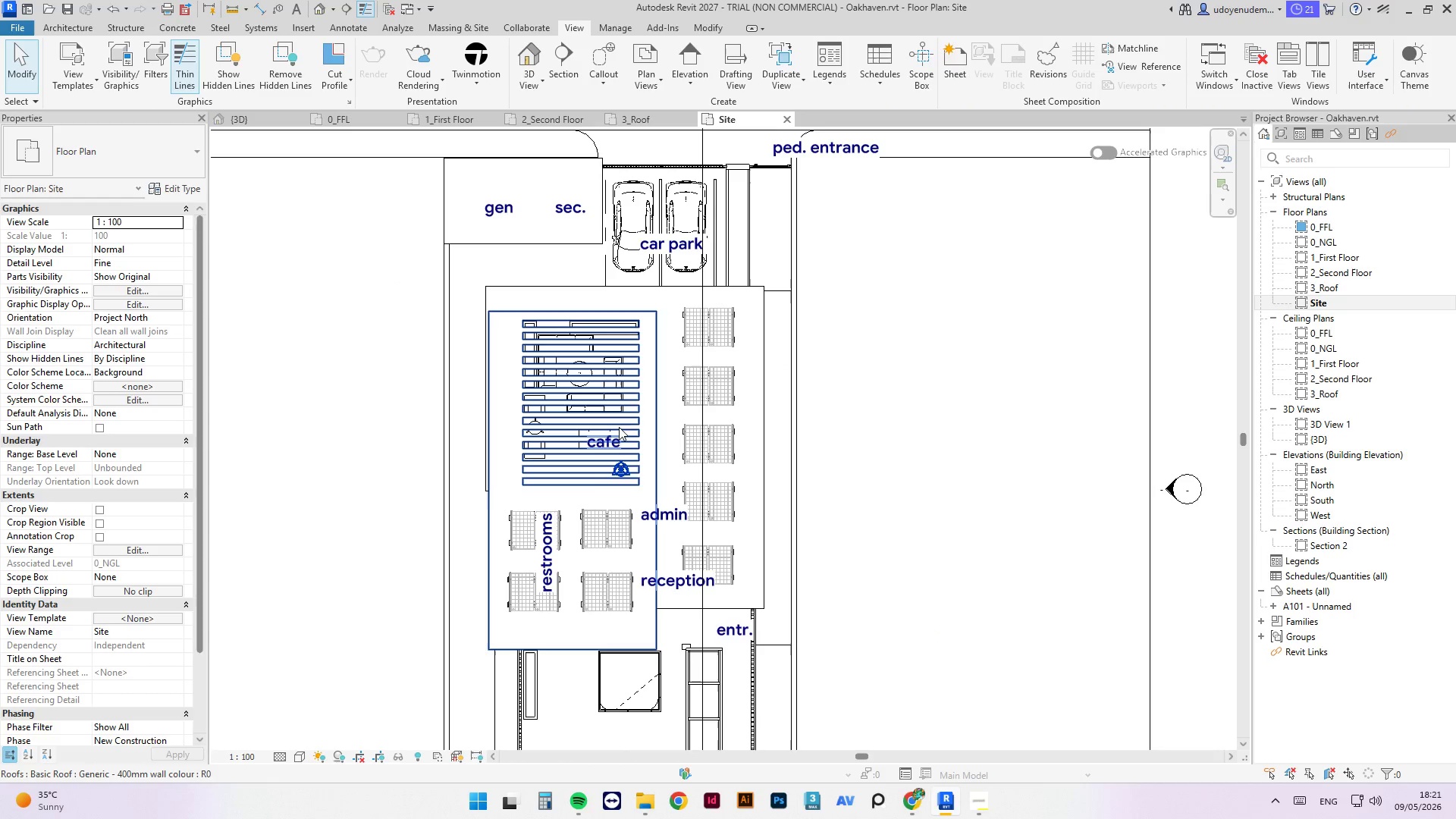 
scroll: coordinate [618, 444], scroll_direction: up, amount: 4.0
 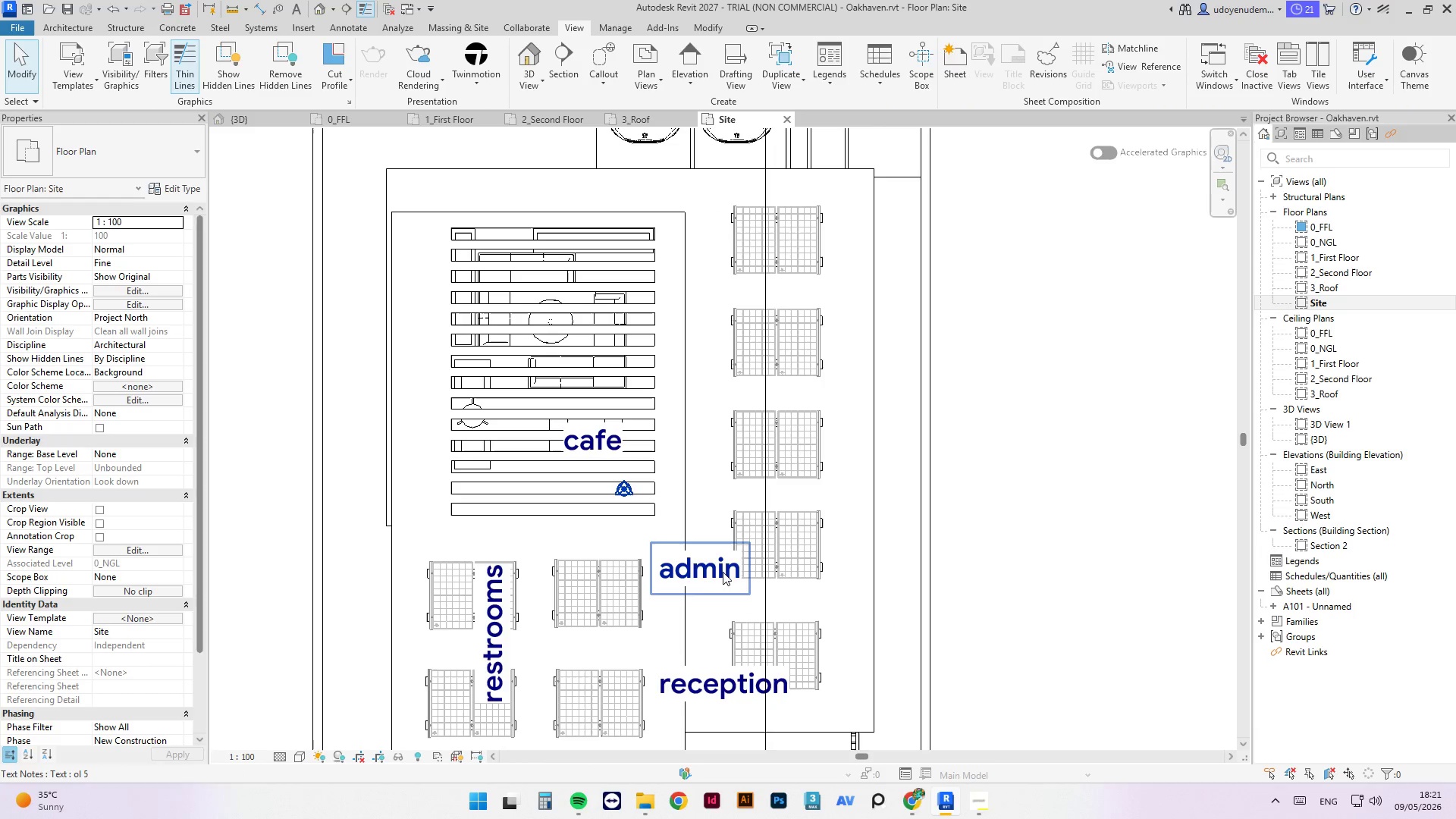 
left_click([711, 572])
 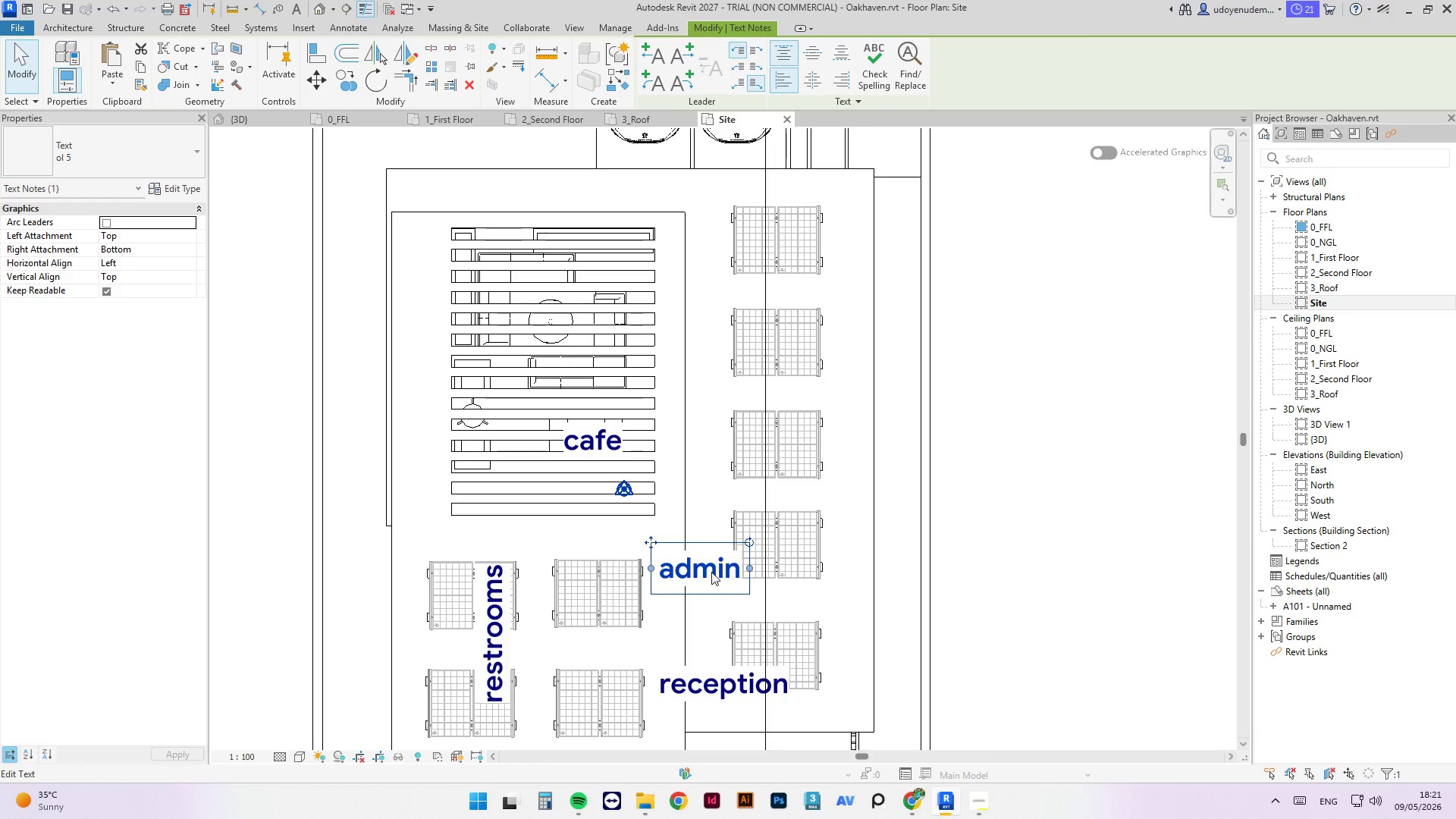 
right_click([711, 572])
 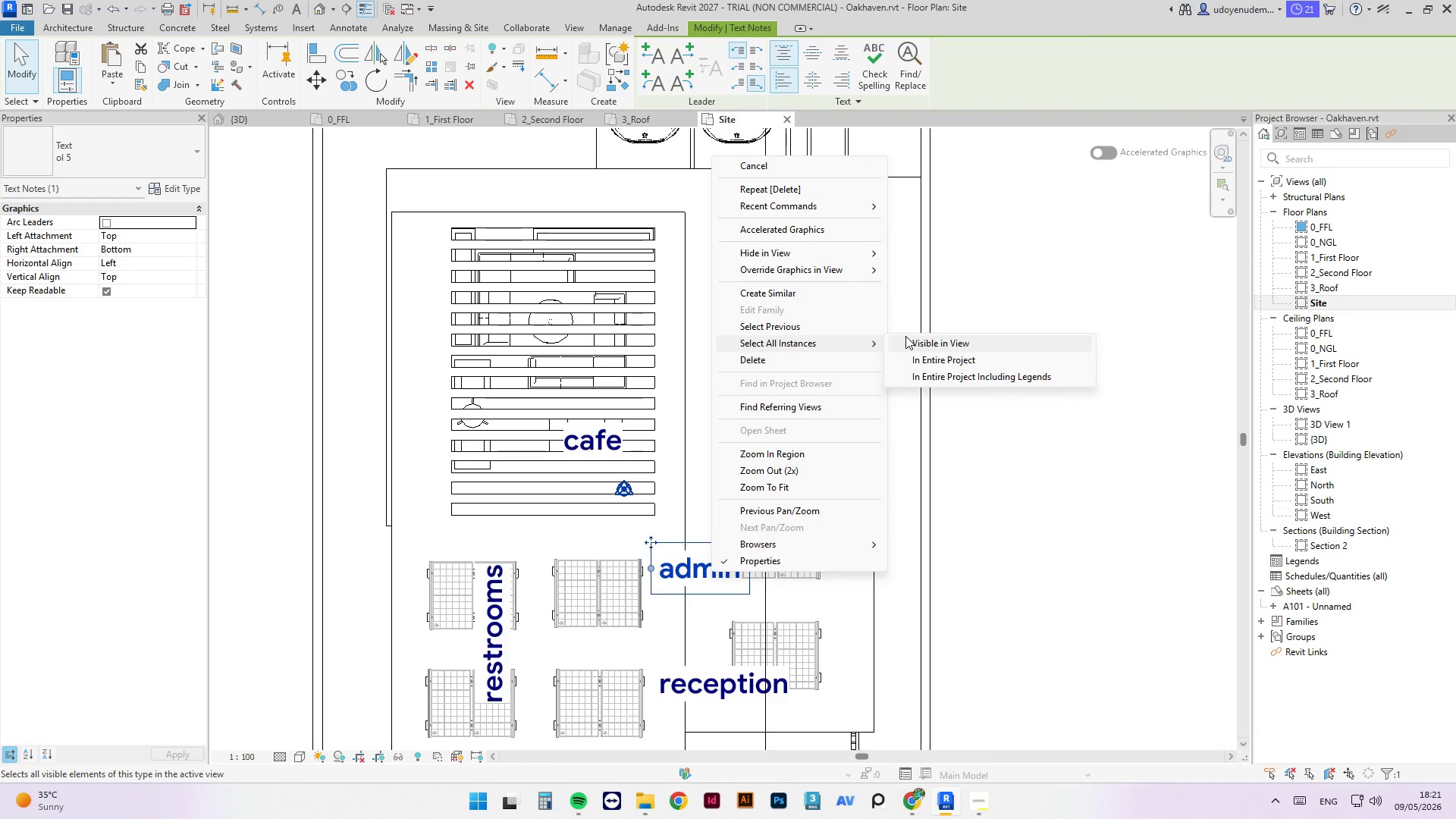 
left_click([933, 359])
 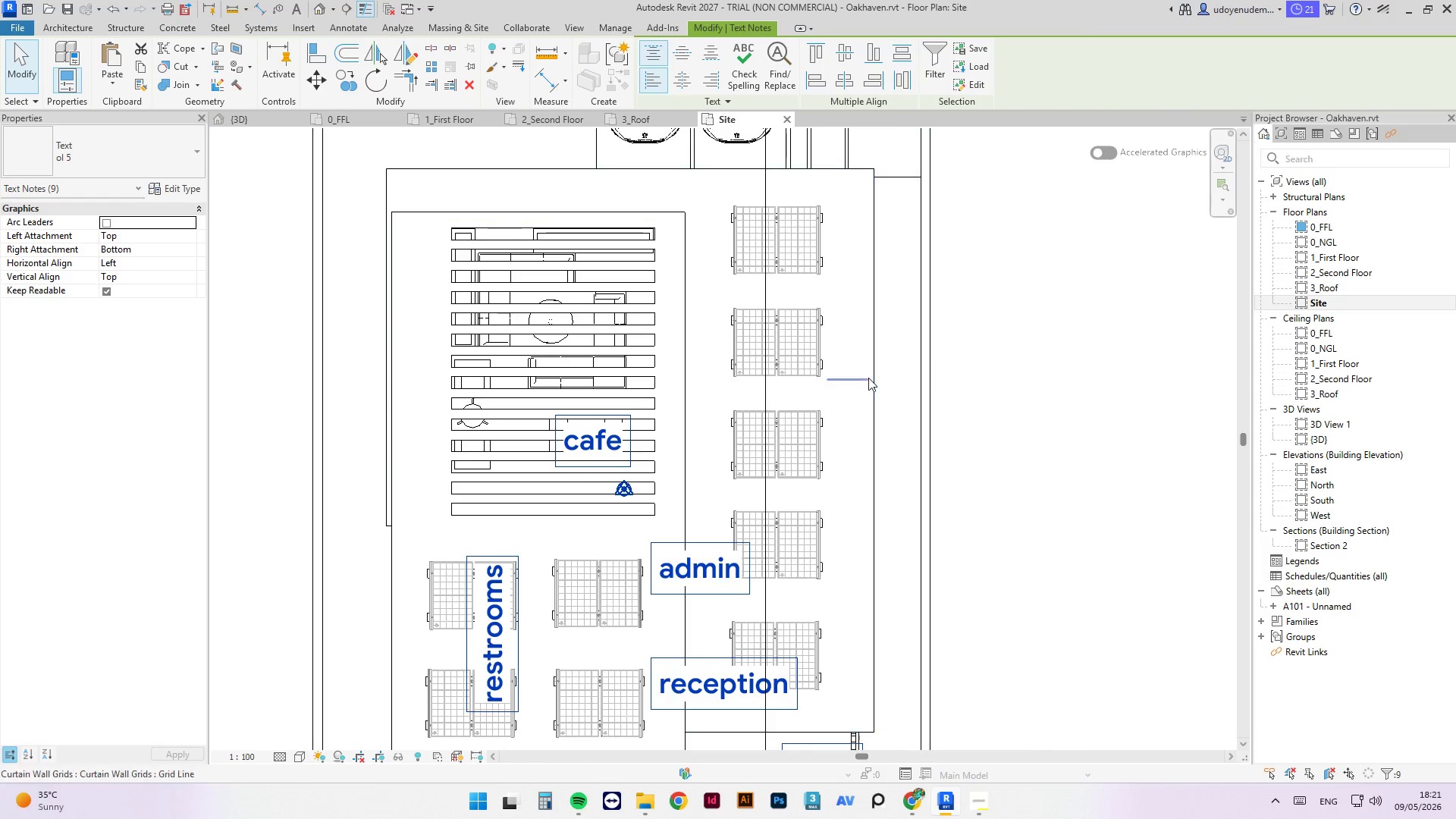 
left_click([974, 383])
 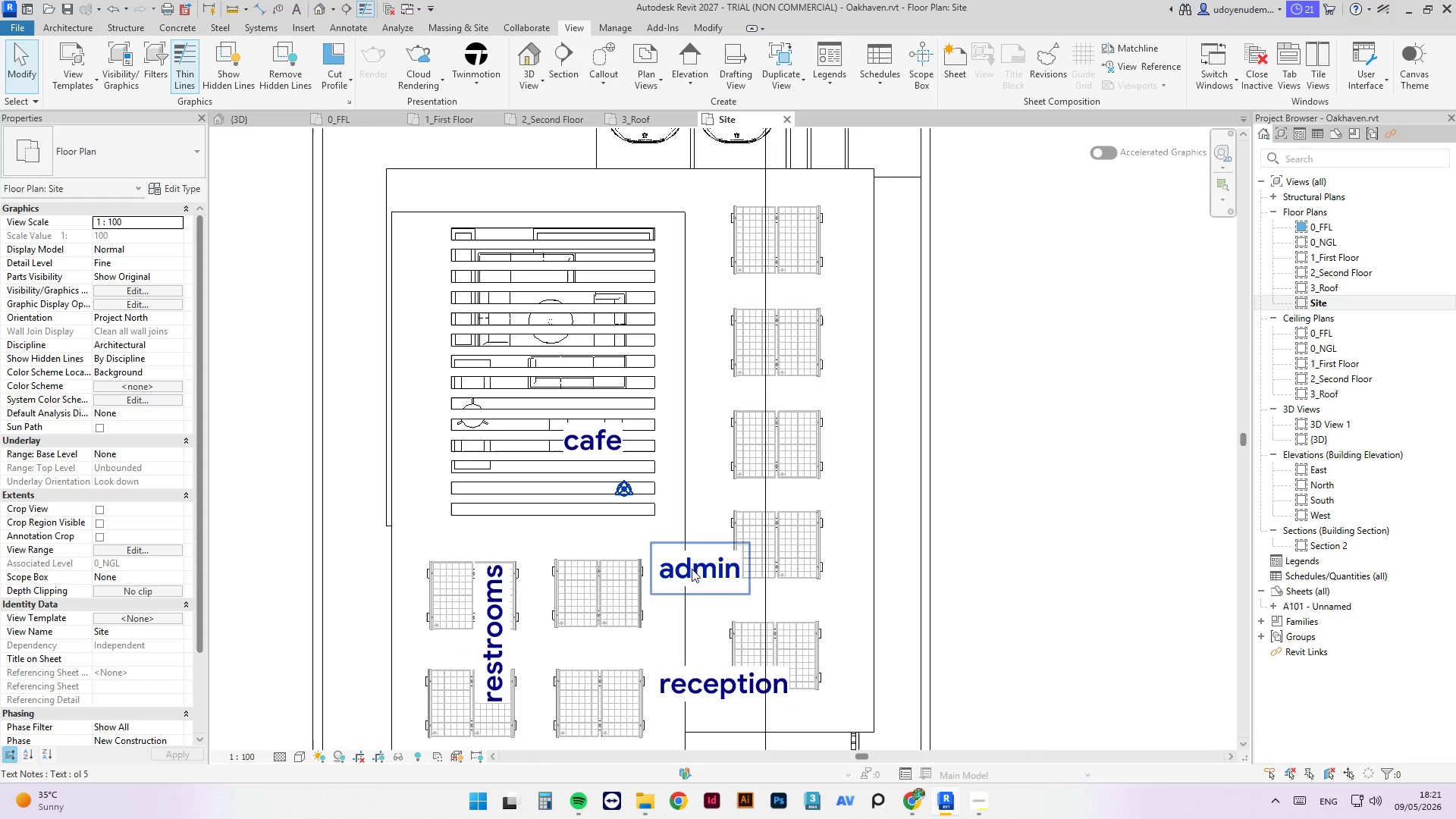 
left_click([698, 568])
 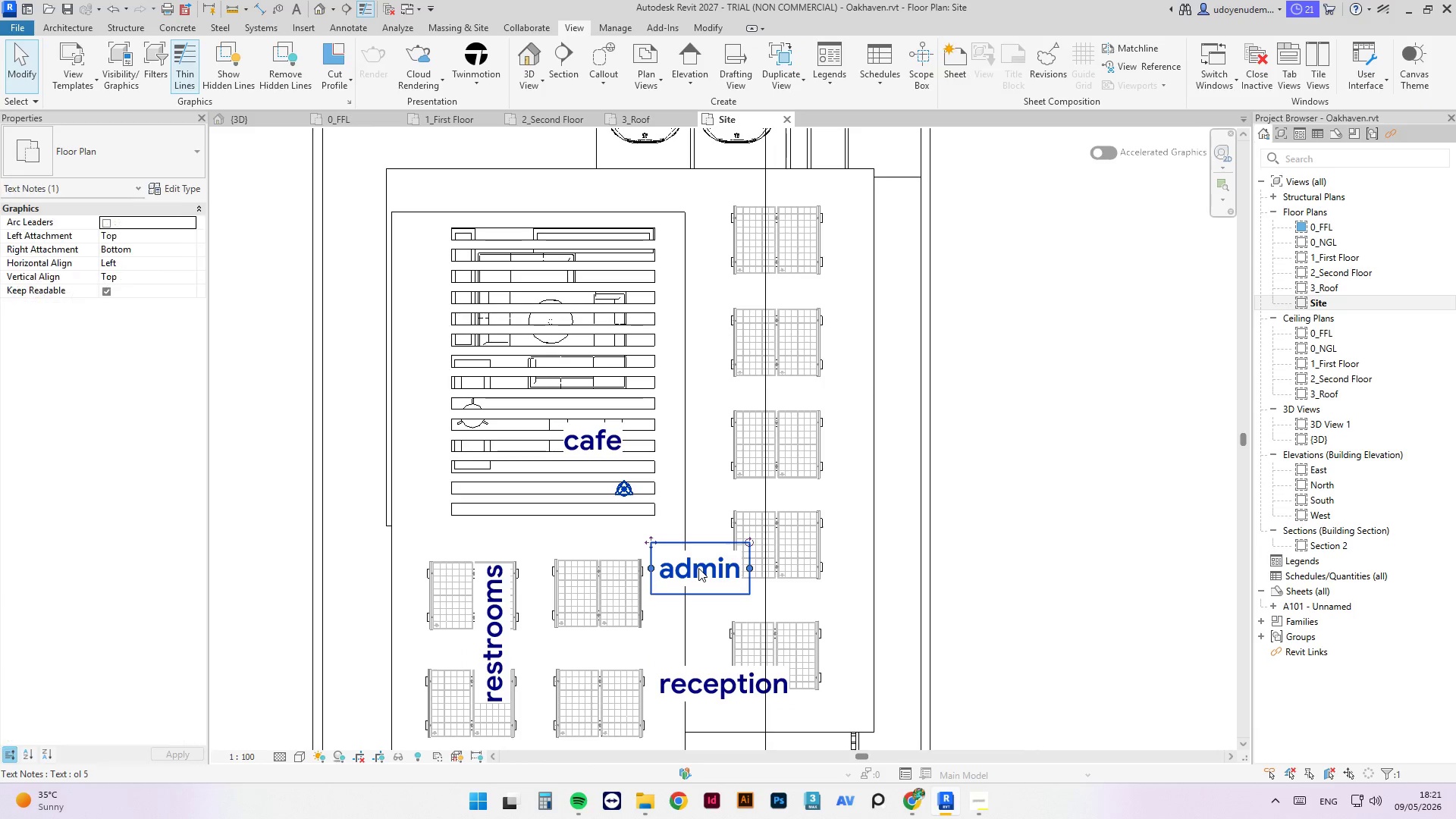 
right_click([698, 568])
 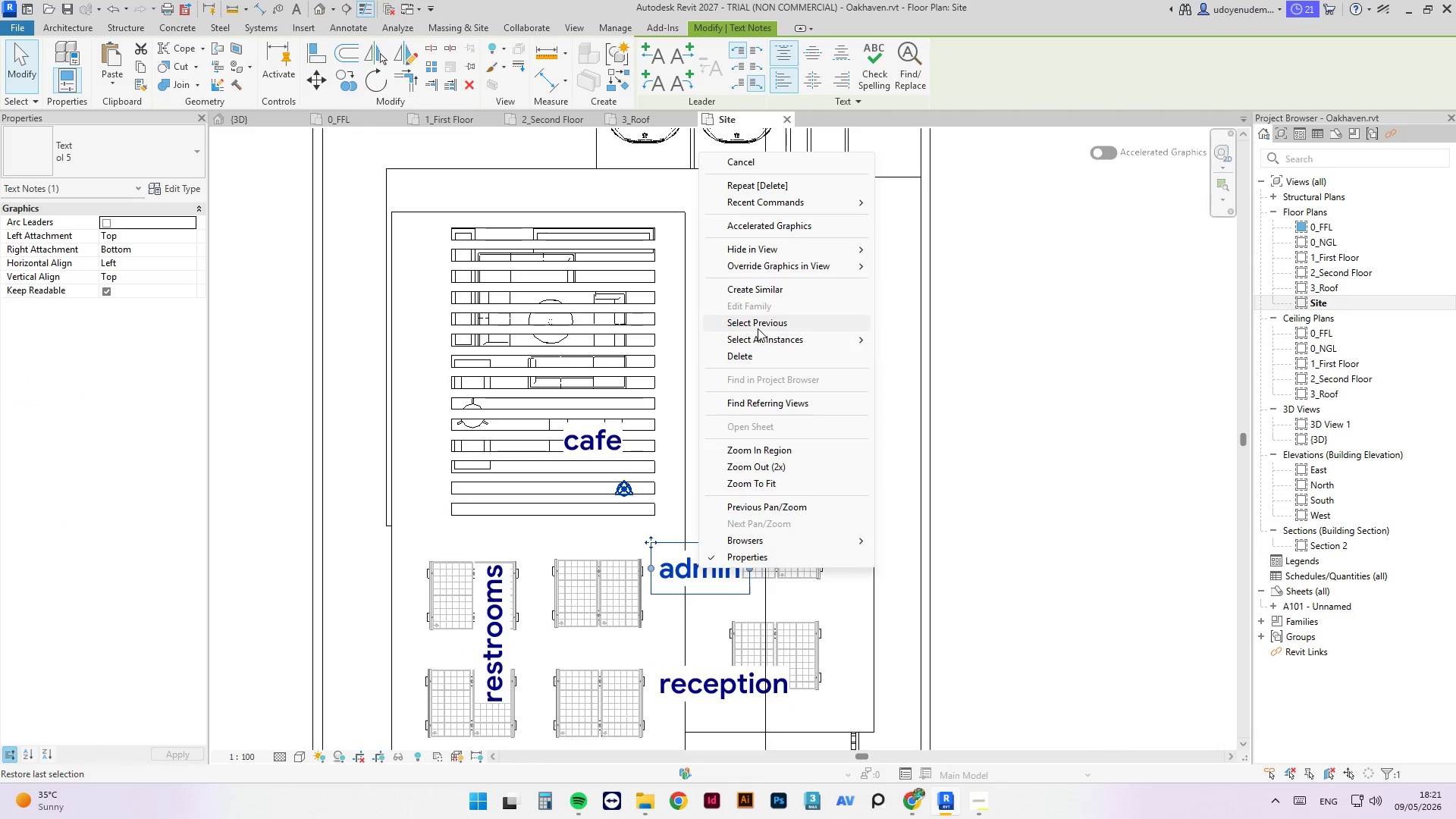 
left_click([759, 337])
 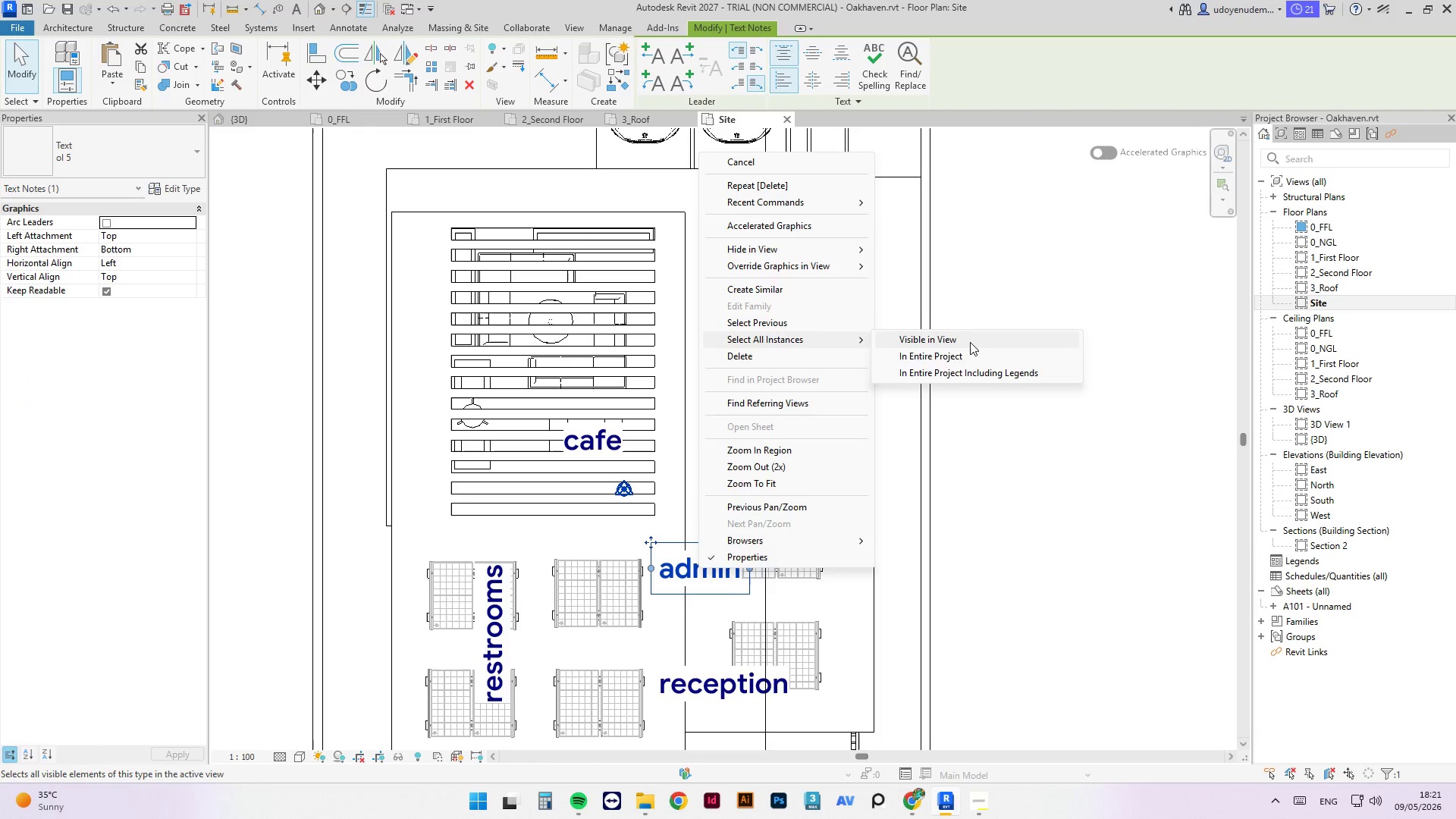 
left_click([970, 342])
 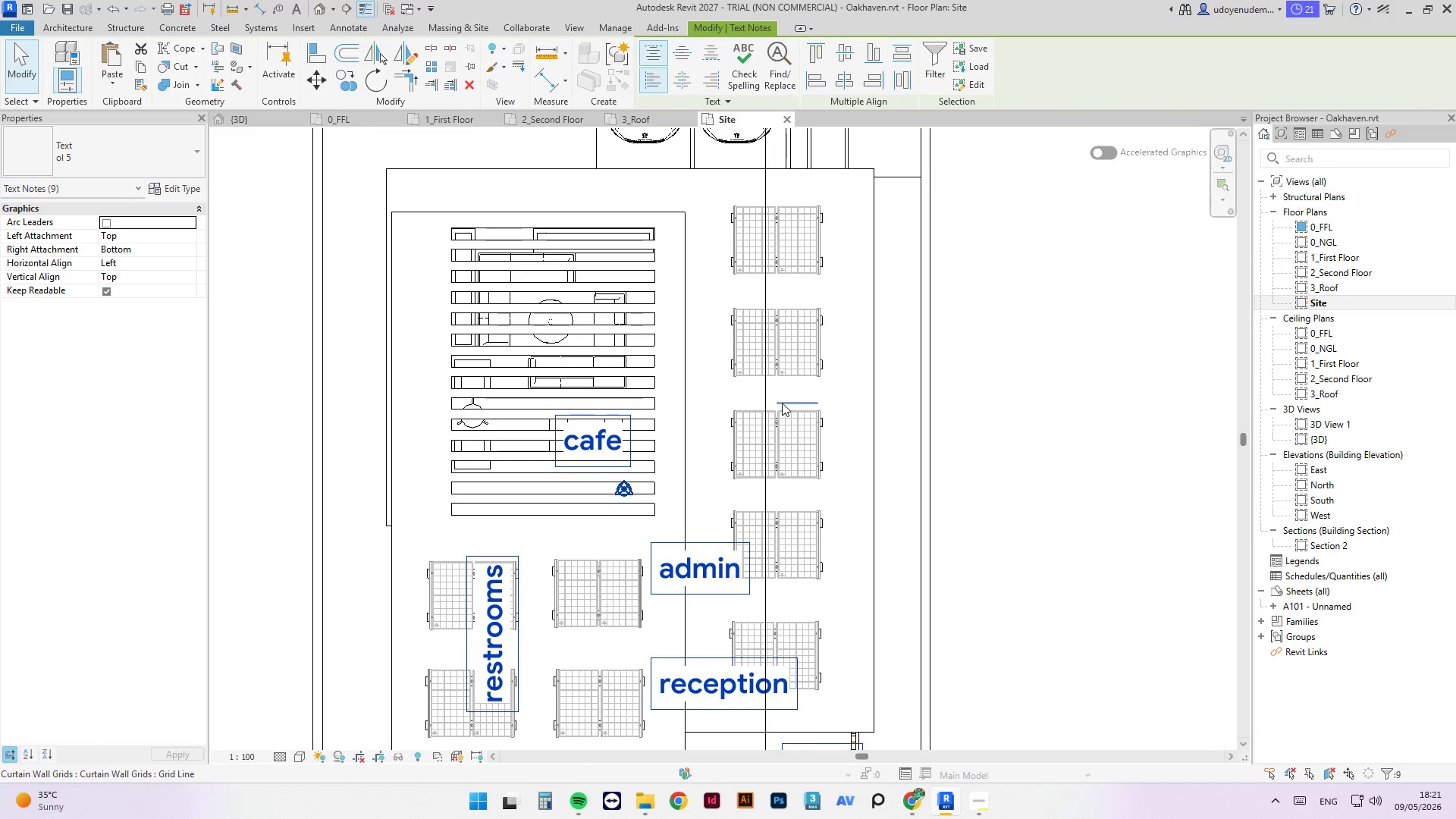 
key(Delete)
 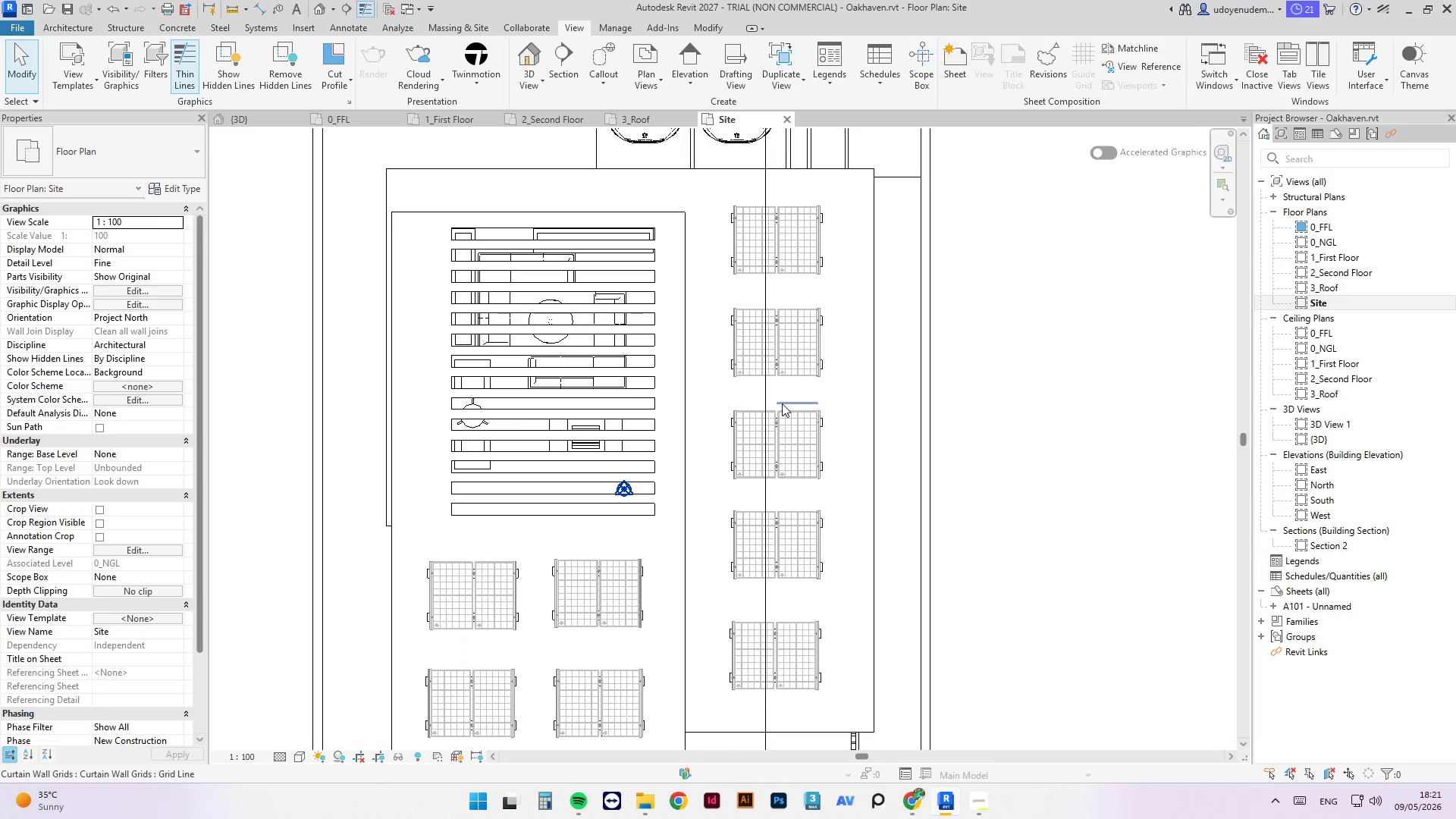 
scroll: coordinate [525, 491], scroll_direction: down, amount: 11.0
 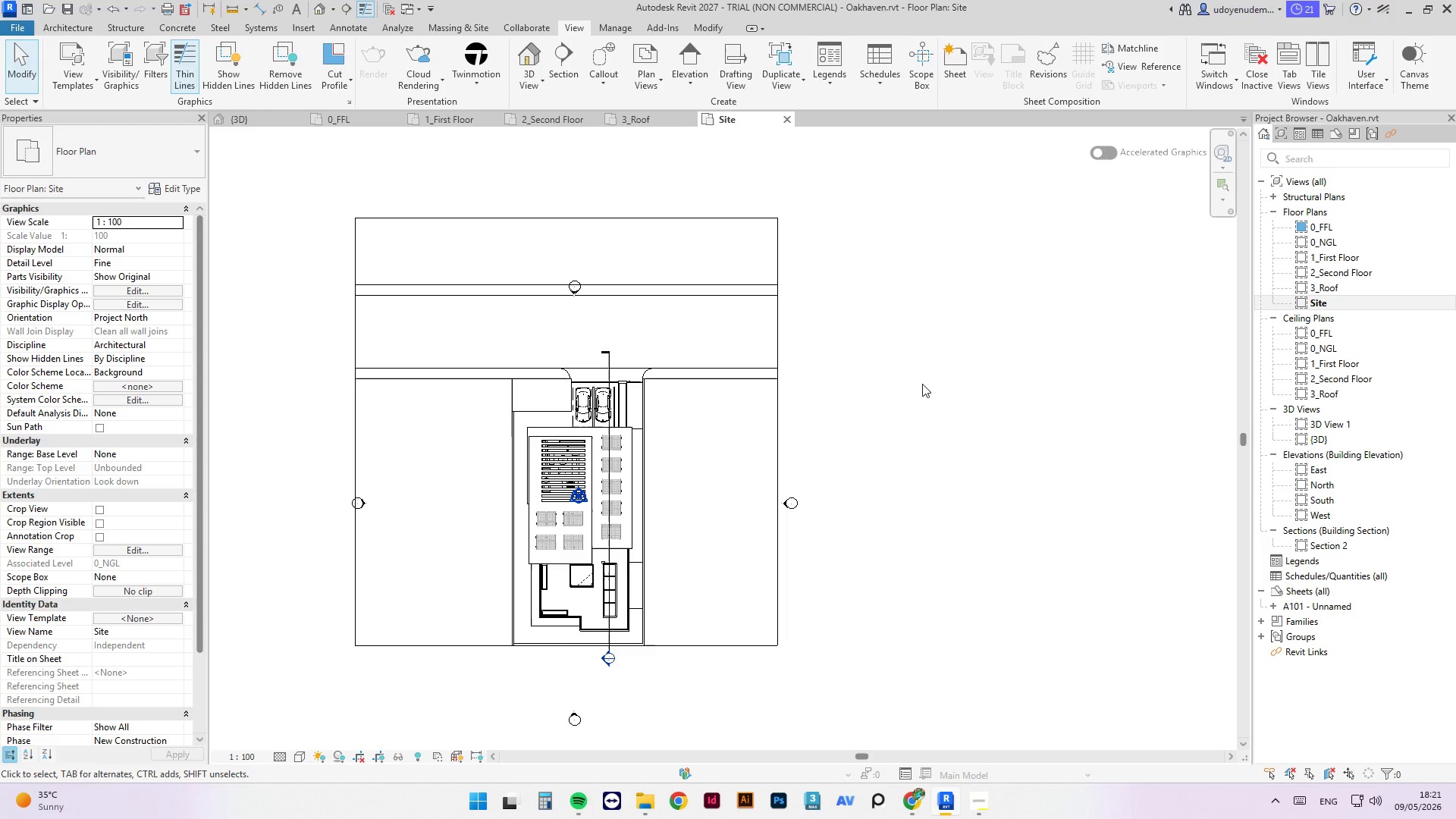 
left_click([922, 383])
 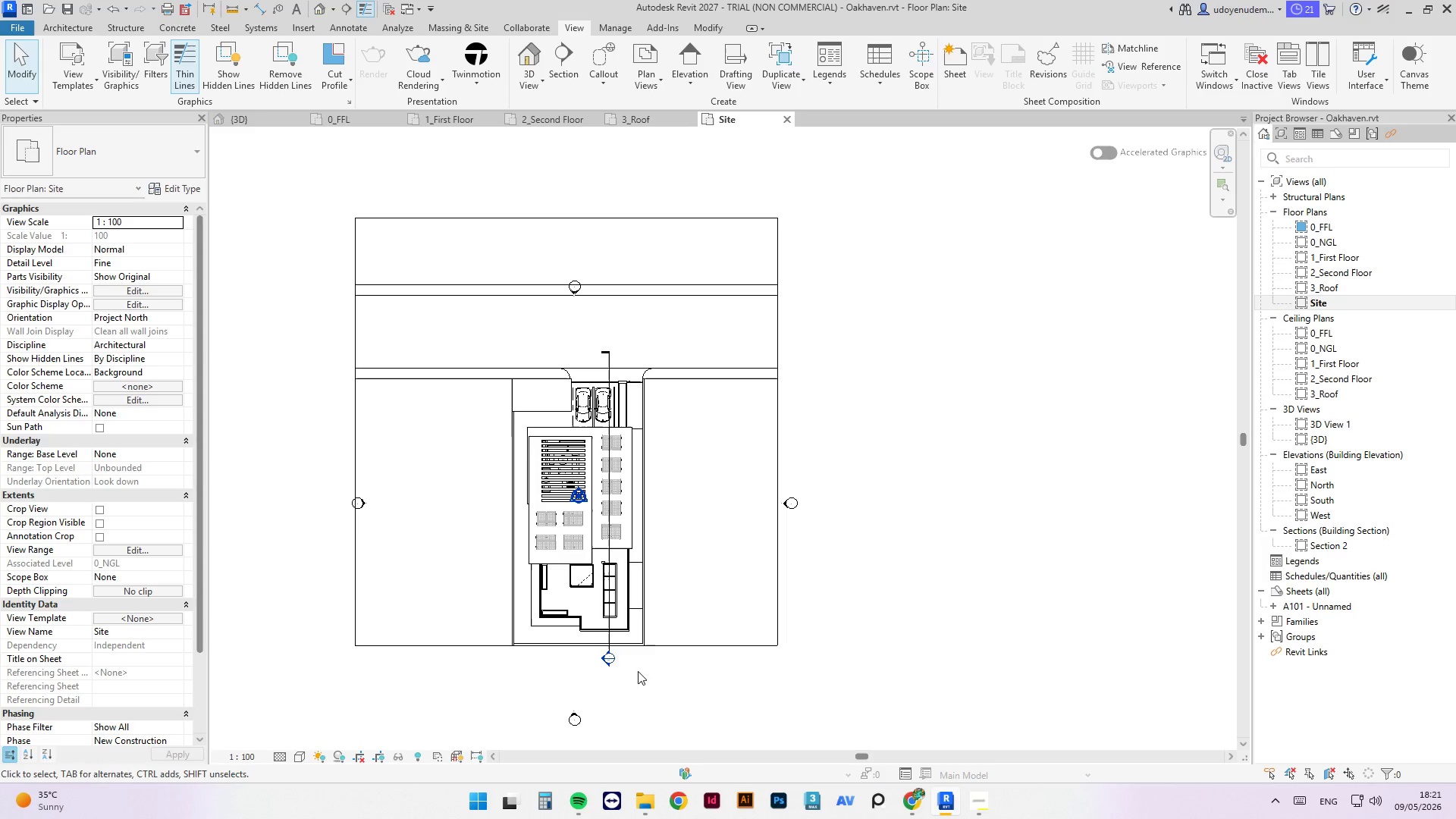 
scroll: coordinate [602, 543], scroll_direction: up, amount: 12.0
 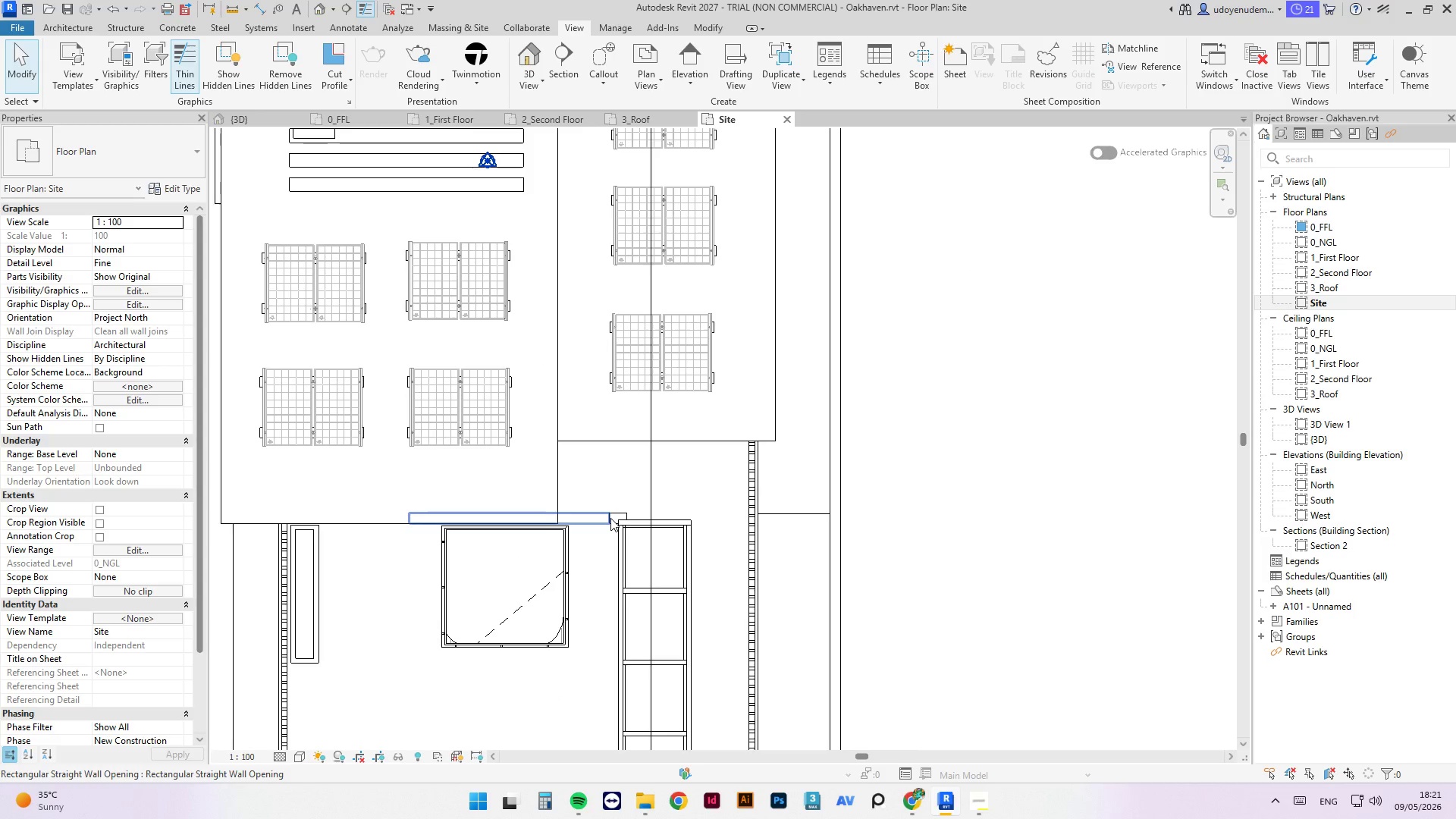 
left_click([617, 511])
 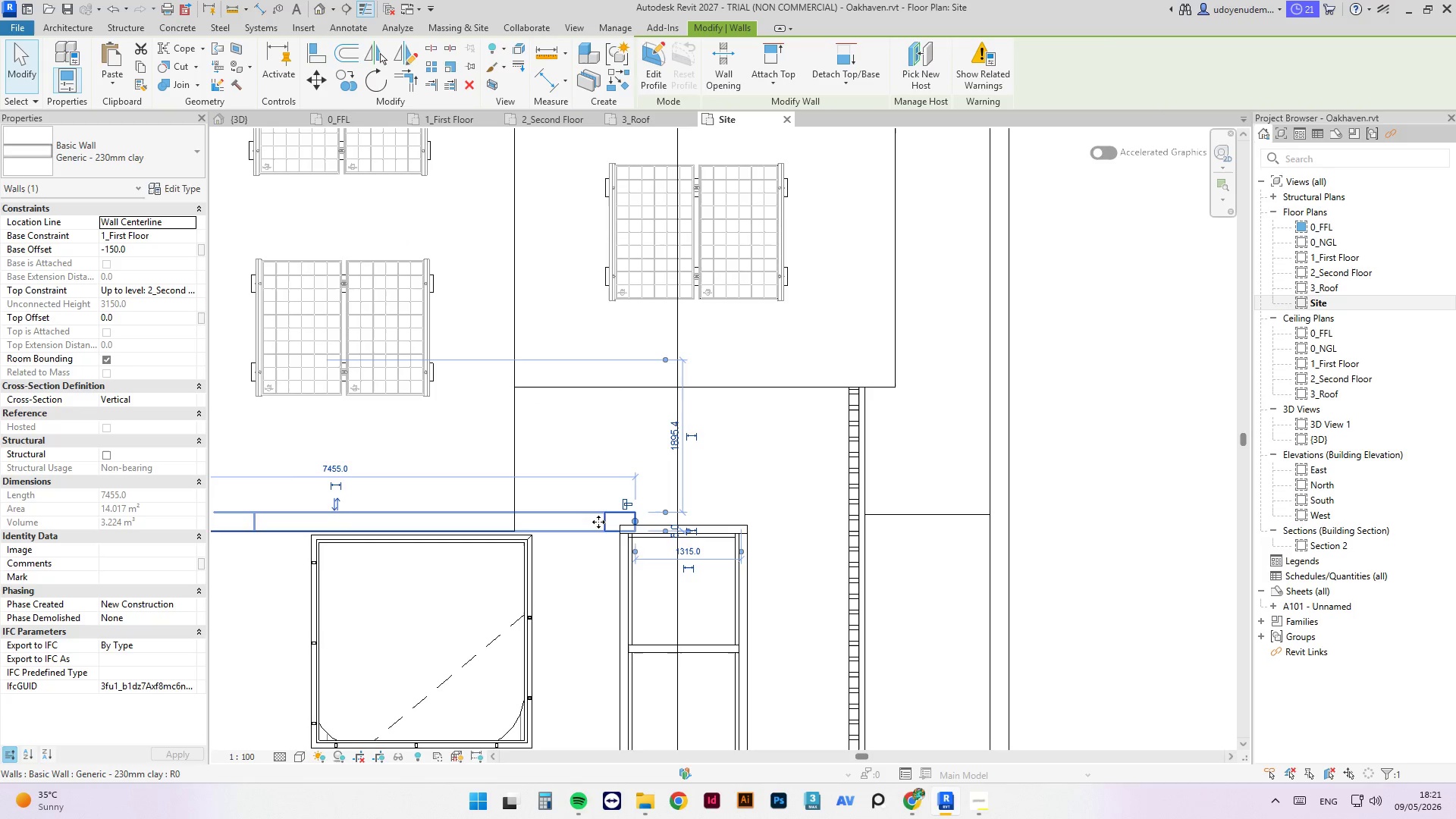 
scroll: coordinate [616, 513], scroll_direction: up, amount: 4.0
 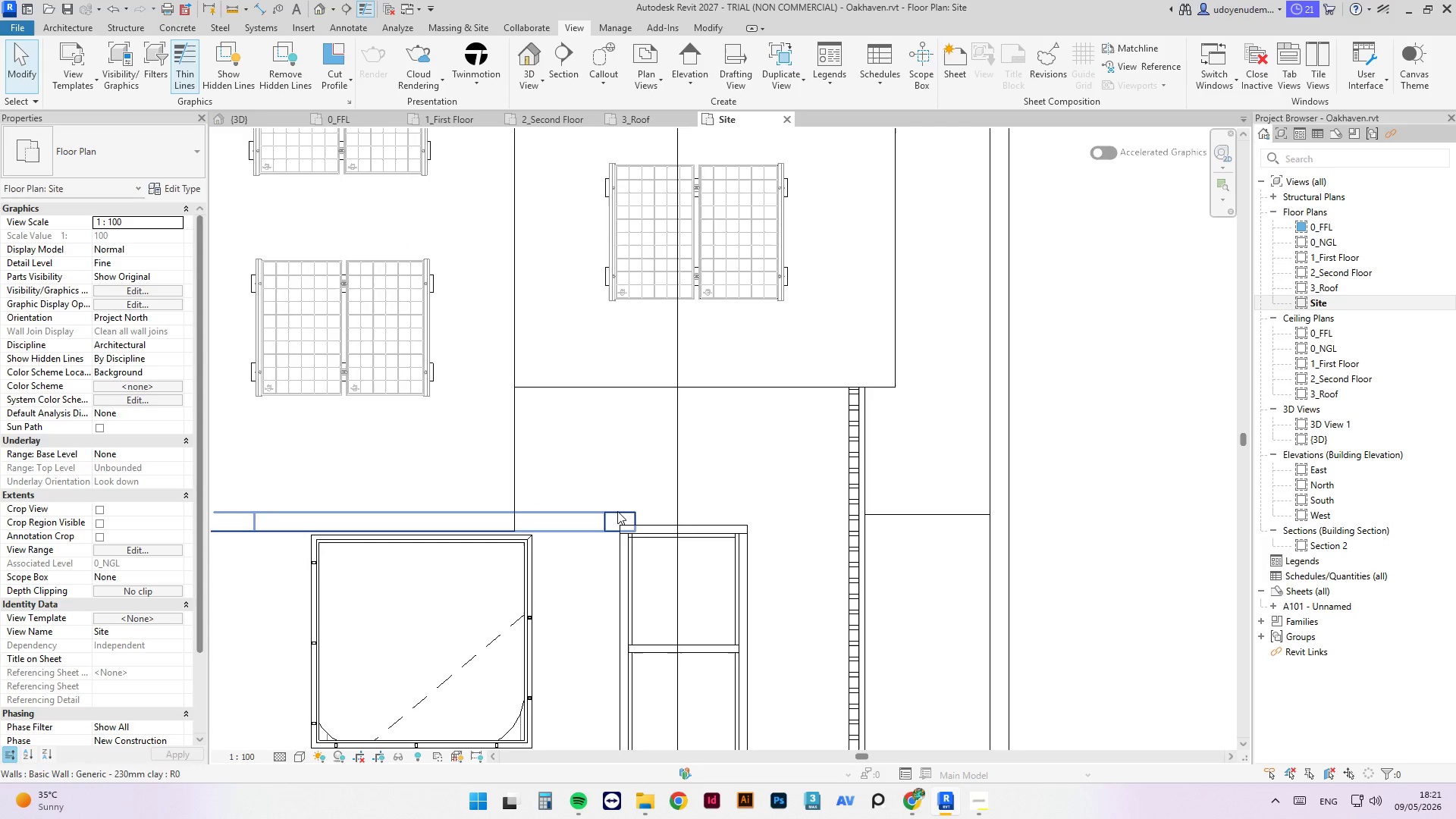 
left_click([600, 526])
 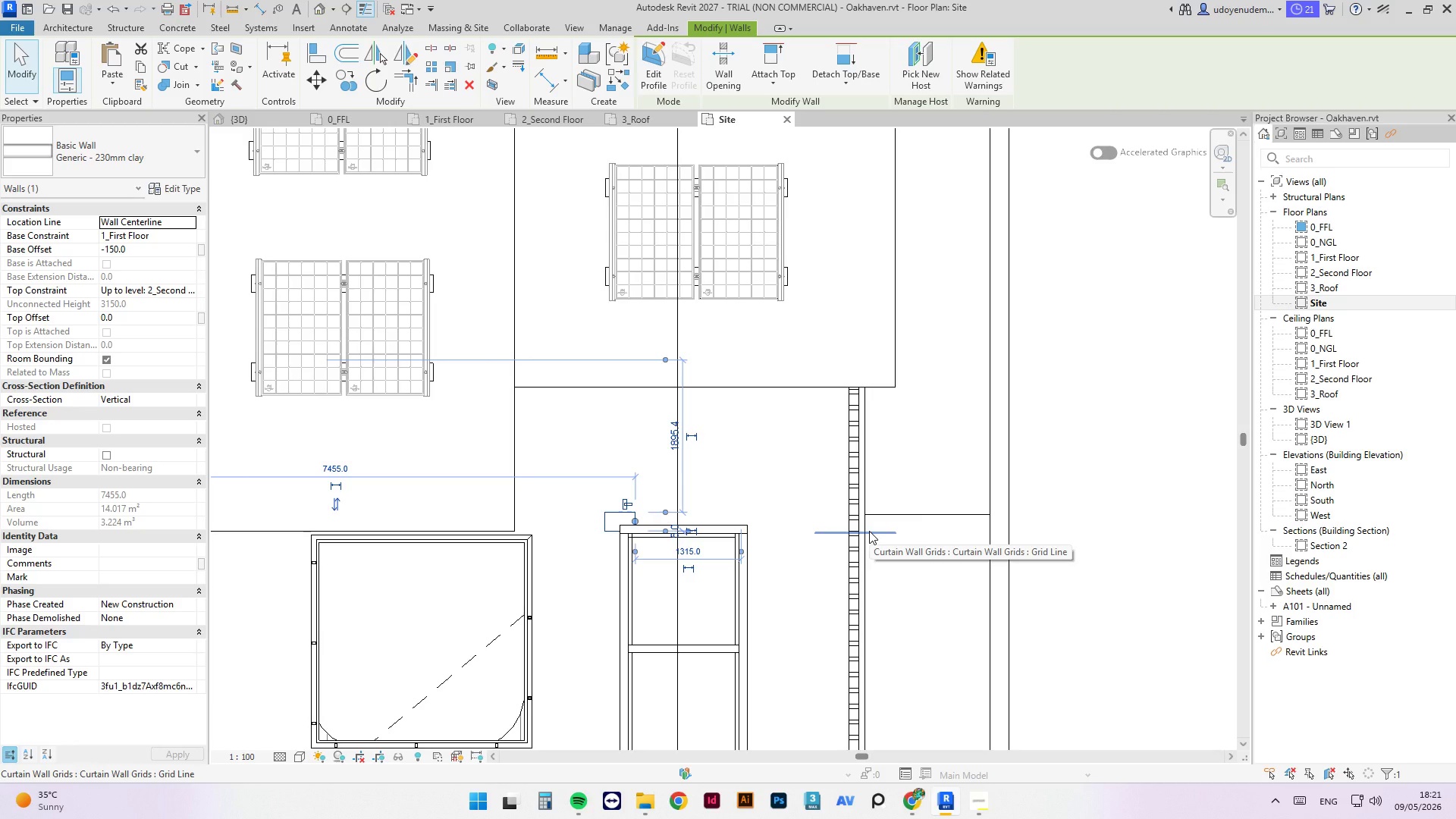 
wait(5.7)
 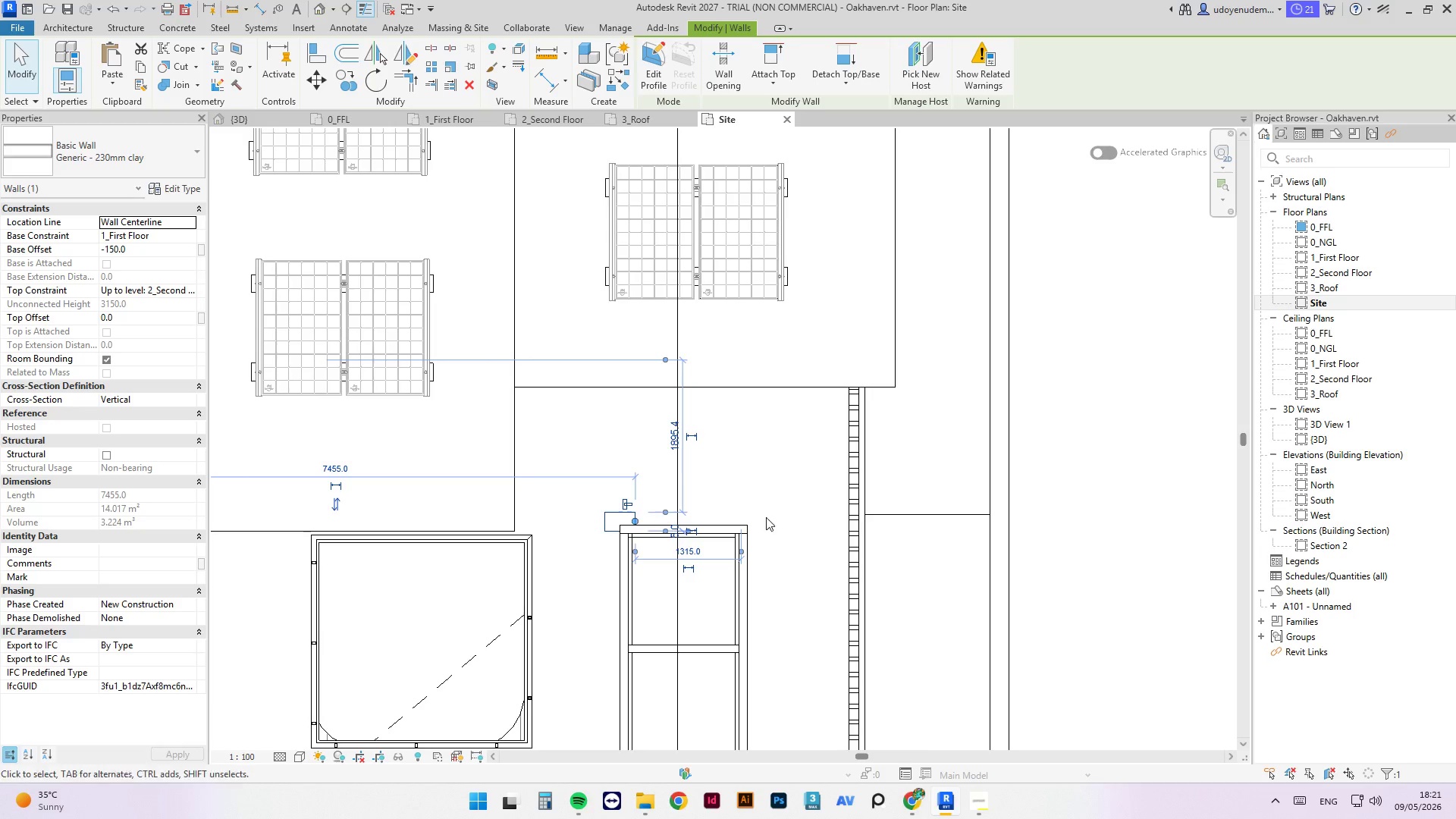 
scroll: coordinate [776, 449], scroll_direction: down, amount: 9.0
 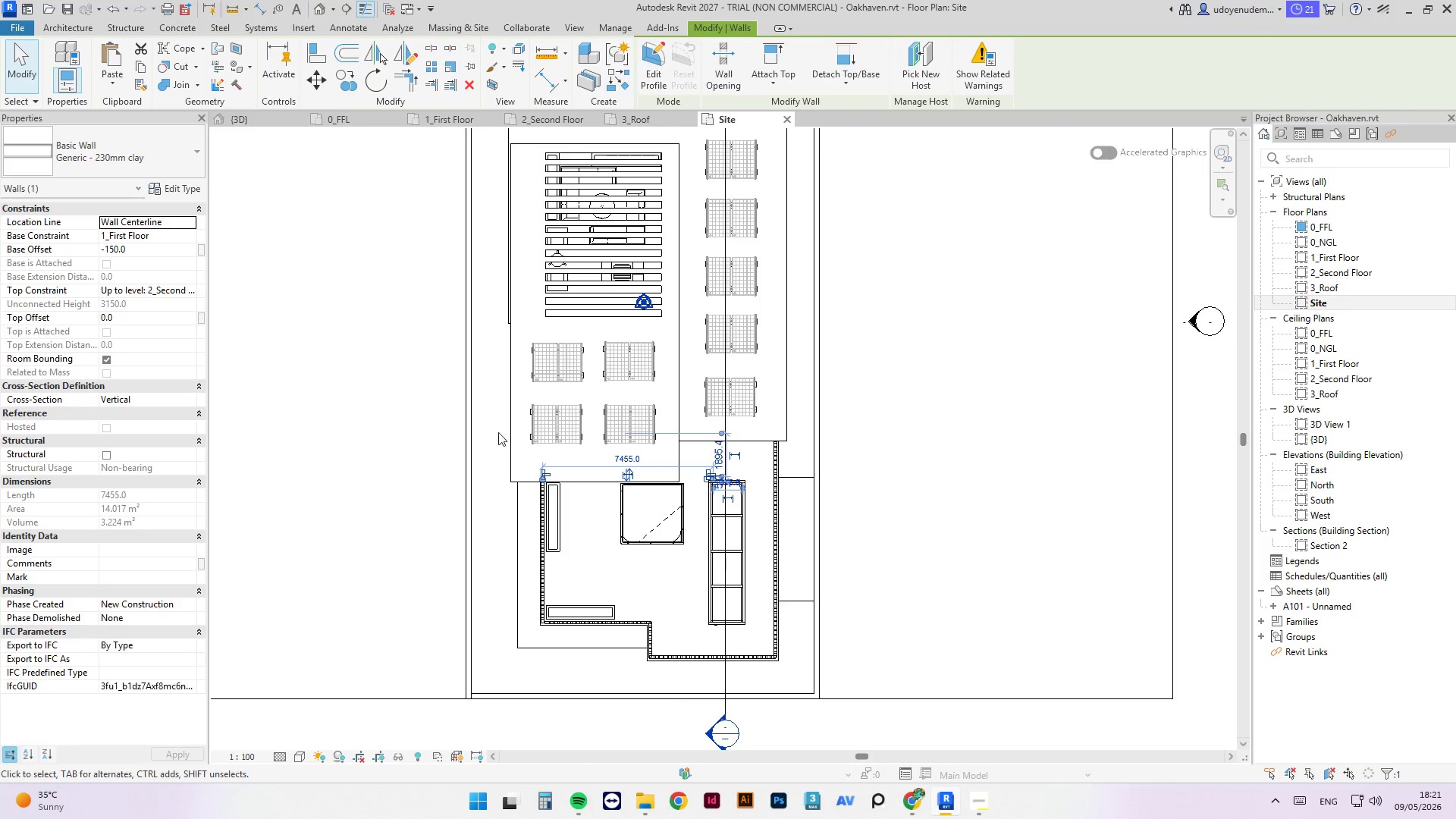 
left_click([989, 423])
 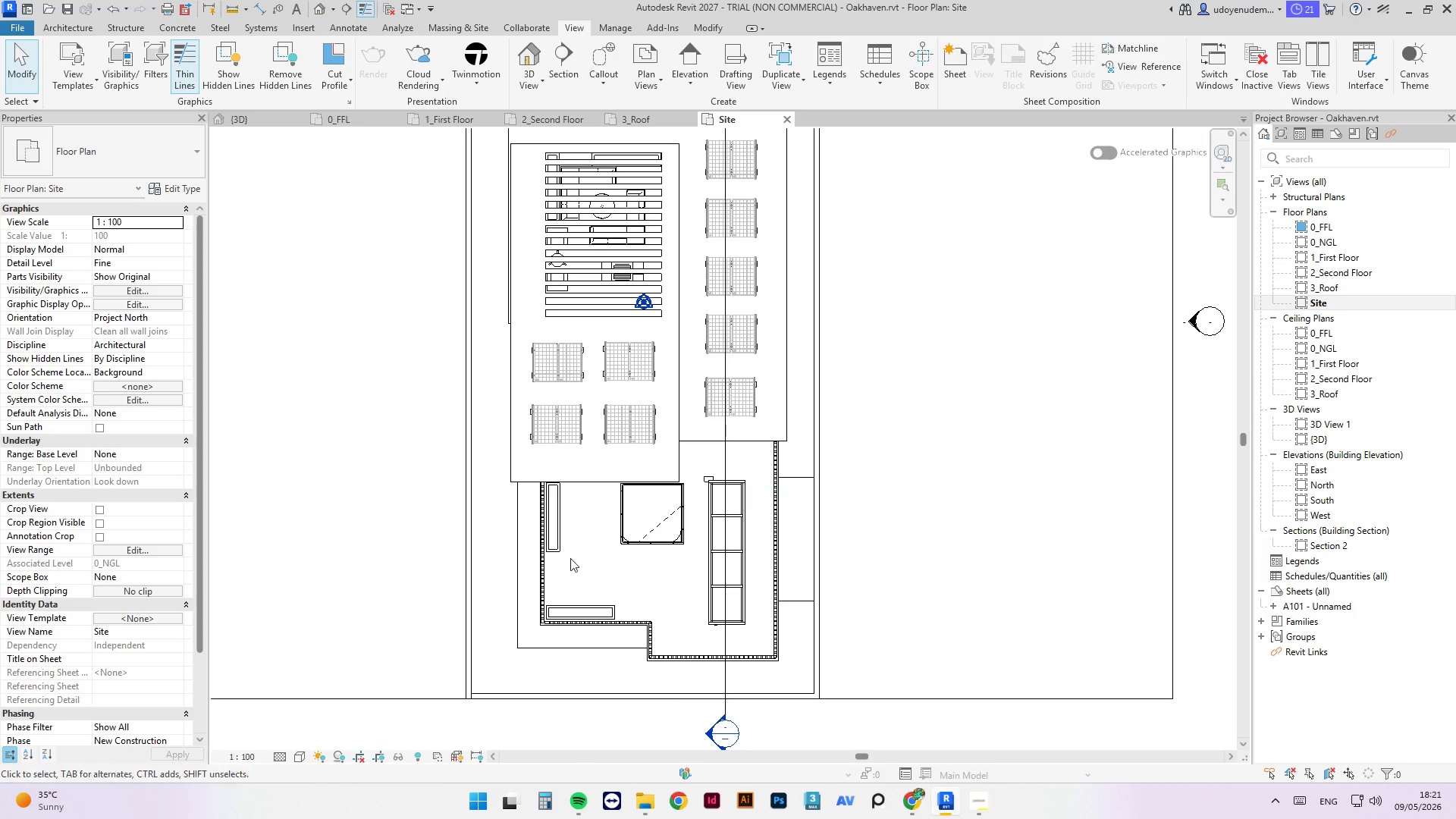 
scroll: coordinate [555, 561], scroll_direction: down, amount: 3.0
 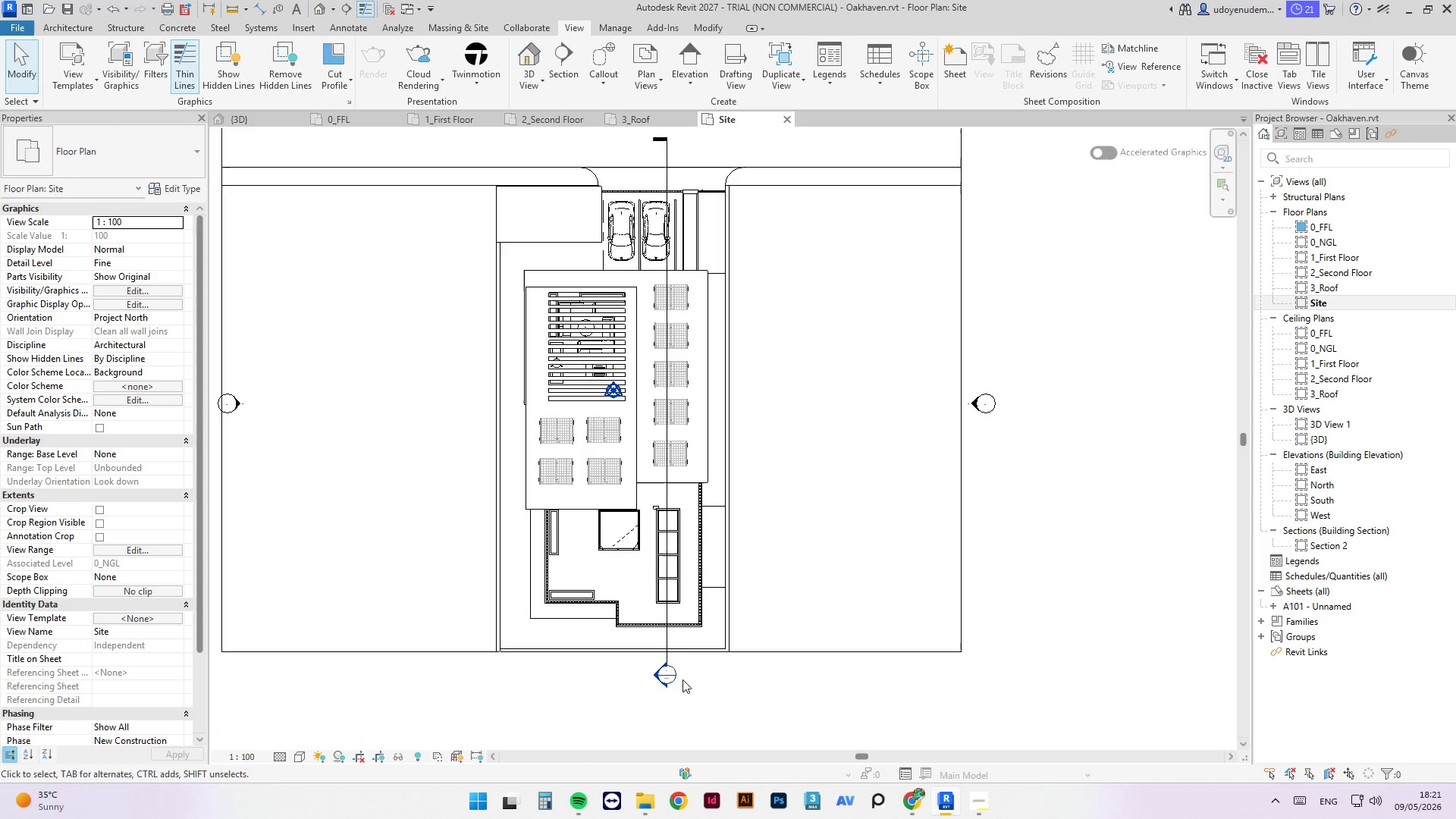 
left_click([668, 658])
 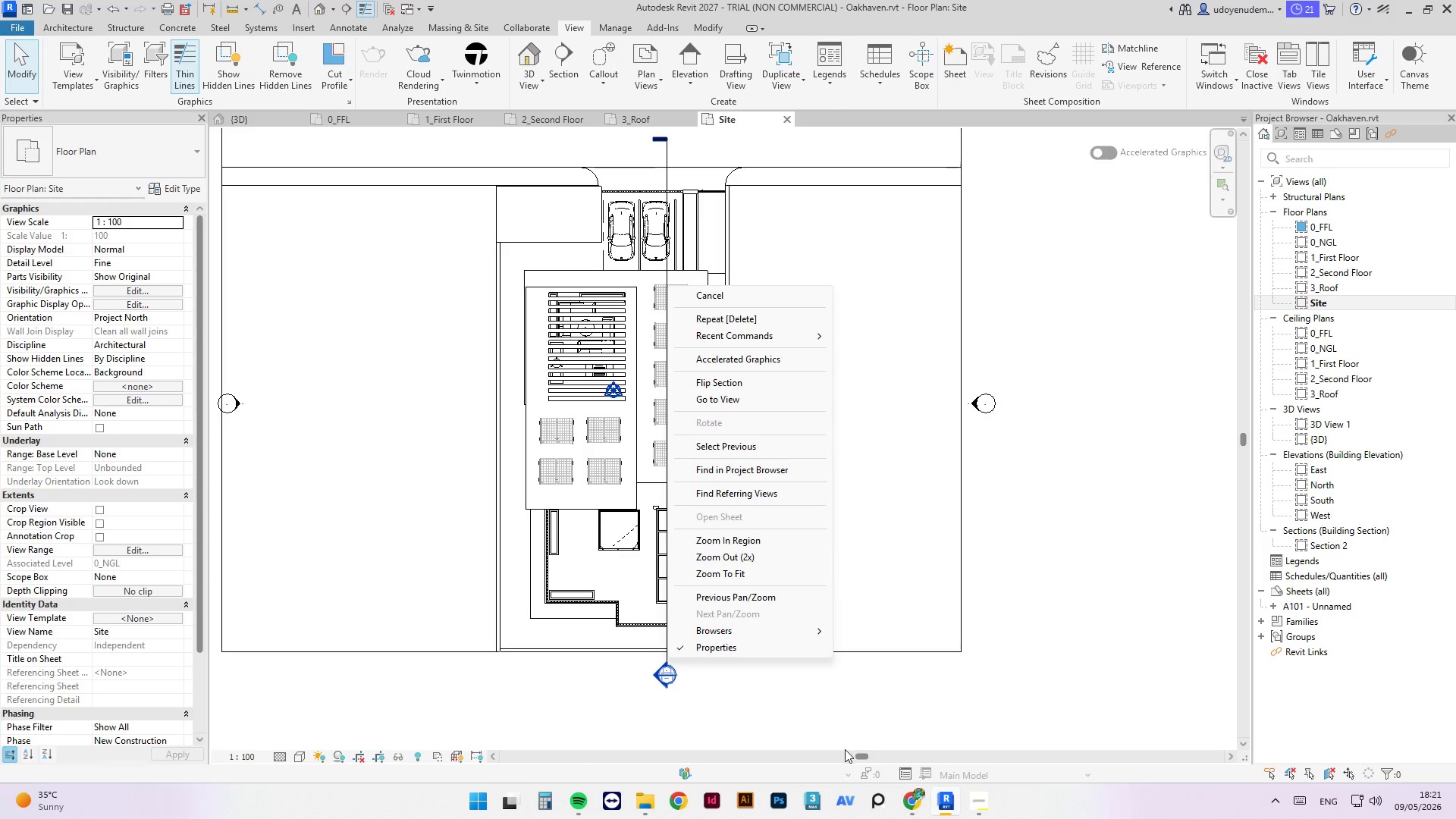 
left_click([732, 730])
 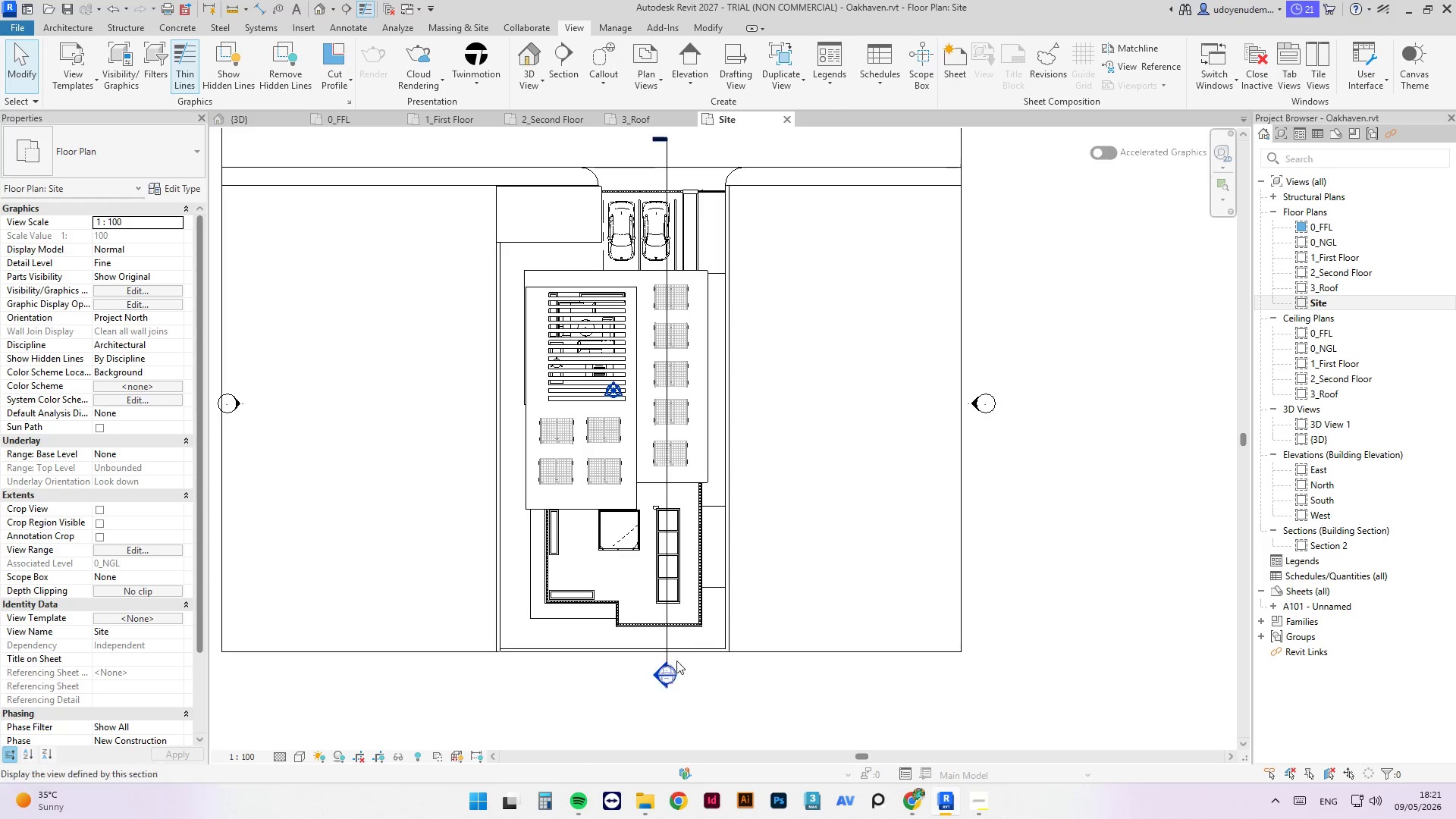 
scroll: coordinate [673, 656], scroll_direction: up, amount: 3.0
 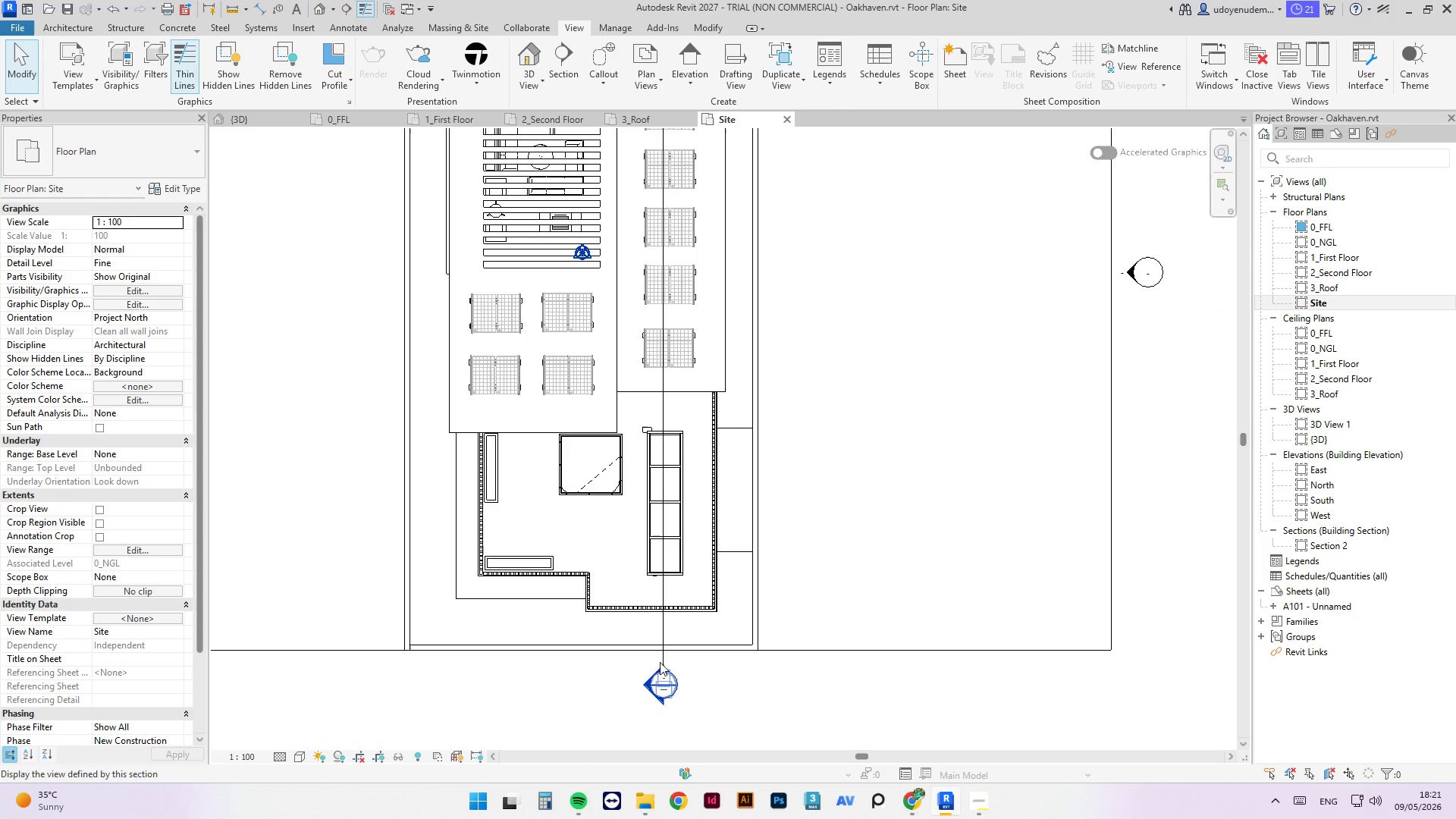 
left_click([663, 664])
 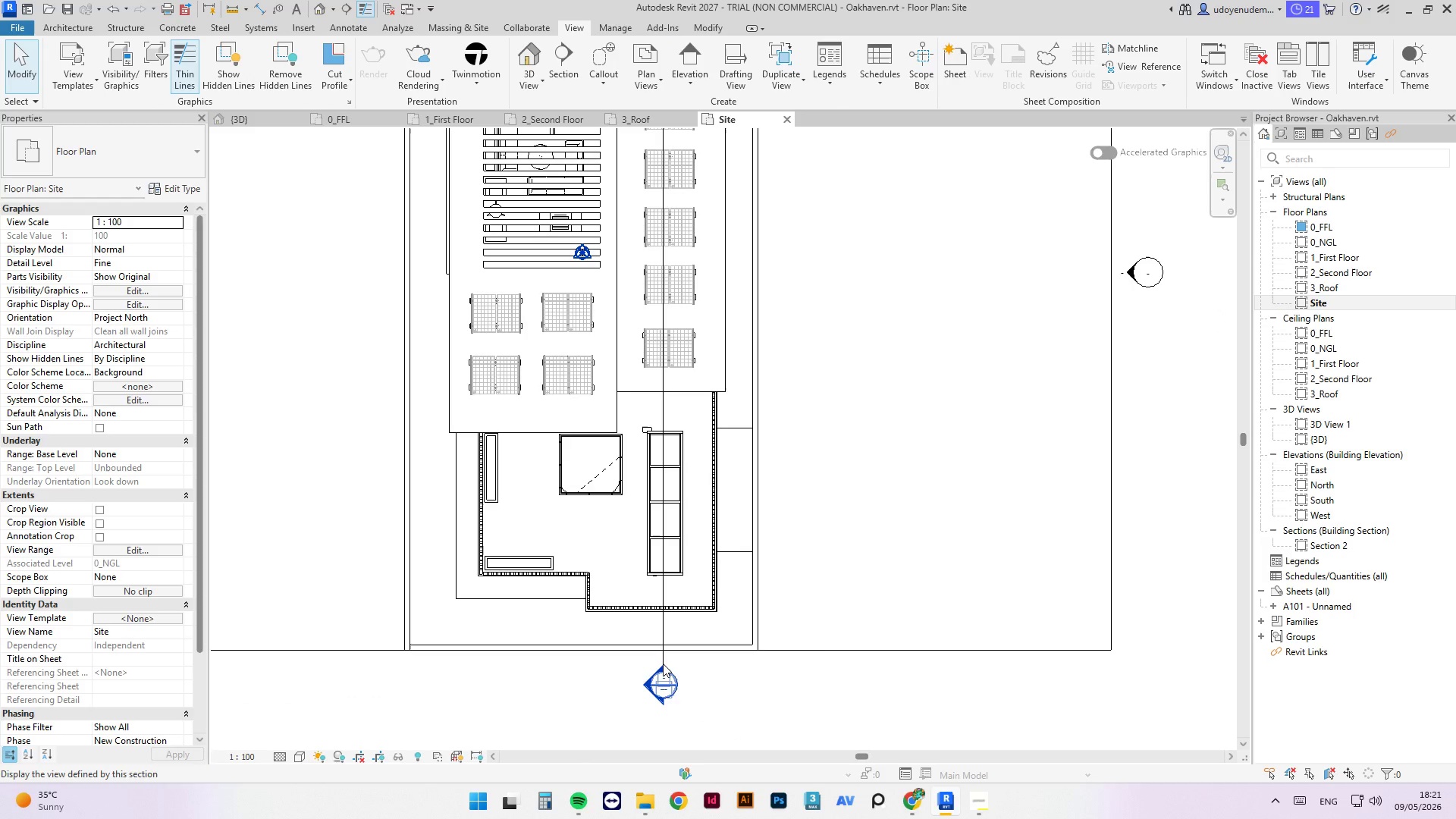 
right_click([663, 664])
 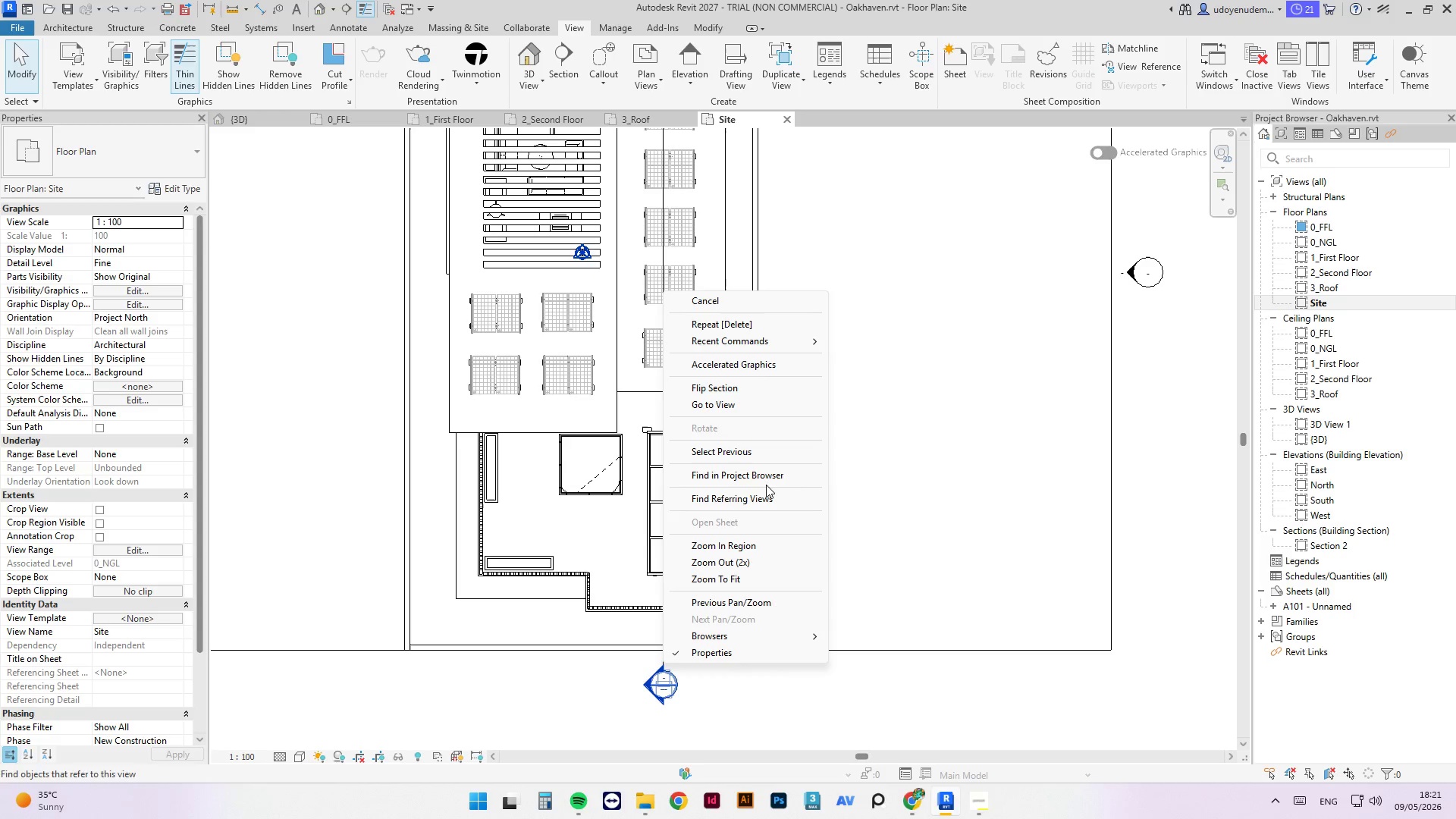 
left_click([767, 704])
 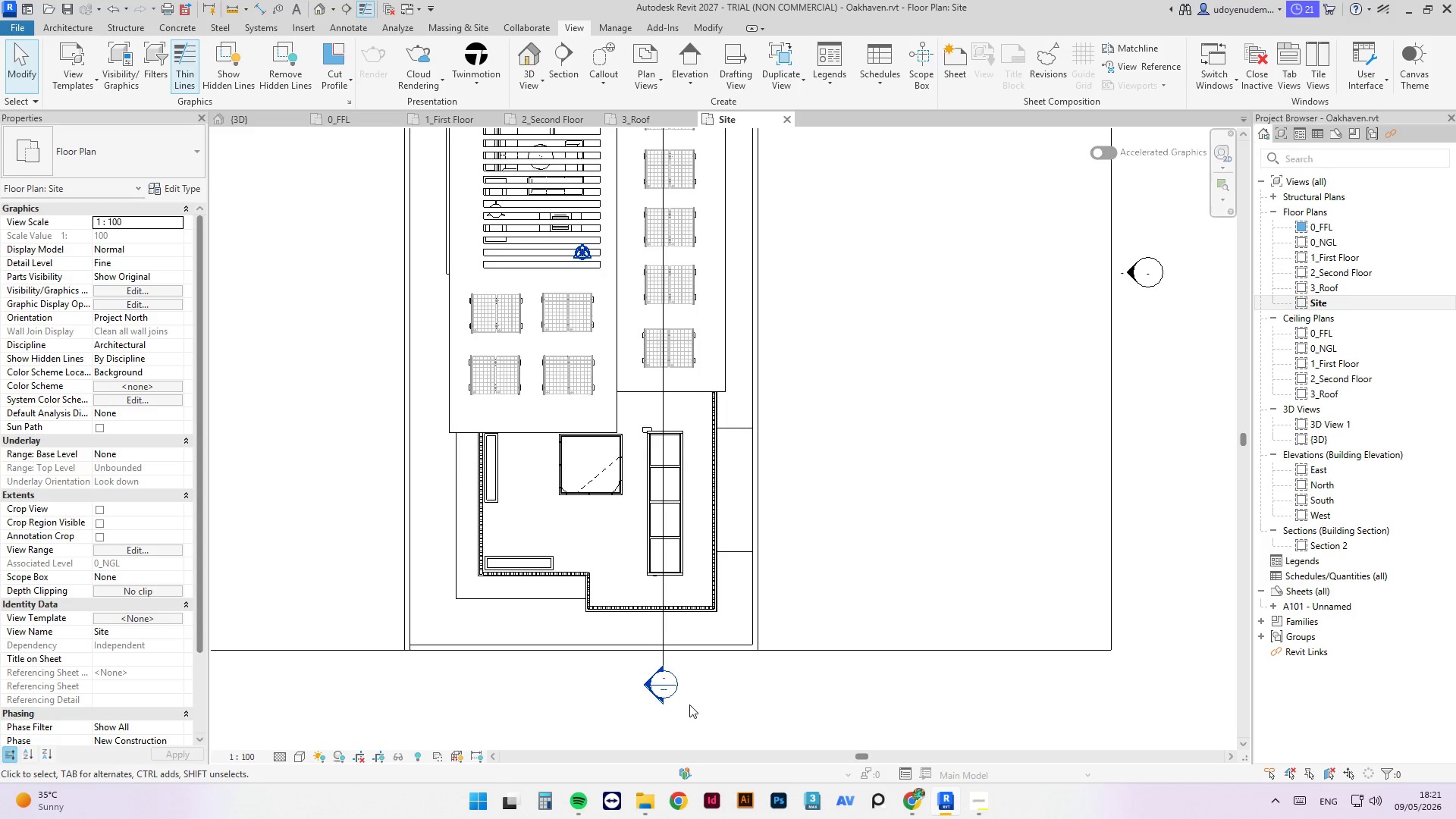 
left_click_drag(start_coordinate=[692, 704], to_coordinate=[621, 639])
 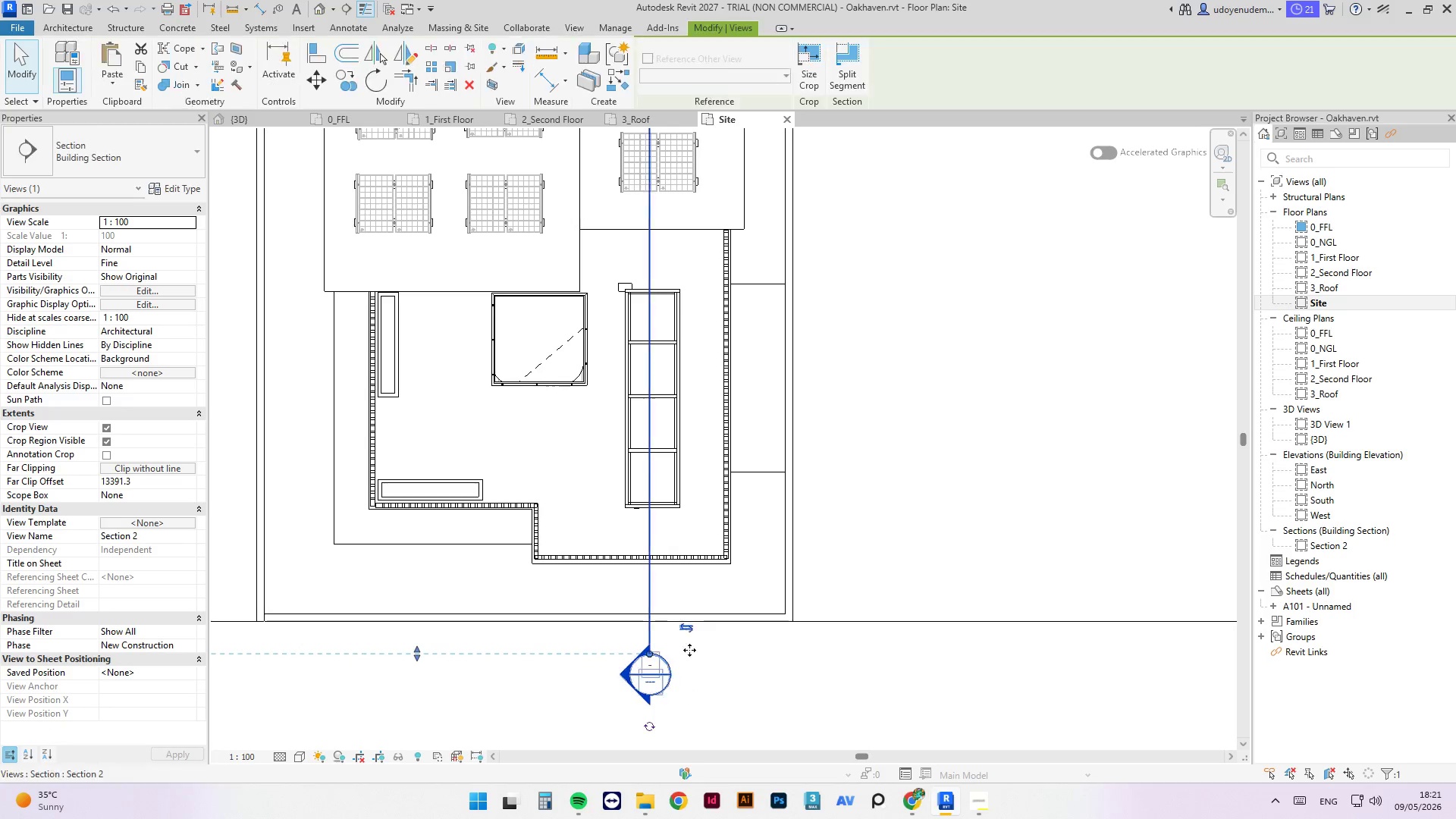 
scroll: coordinate [689, 704], scroll_direction: up, amount: 3.0
 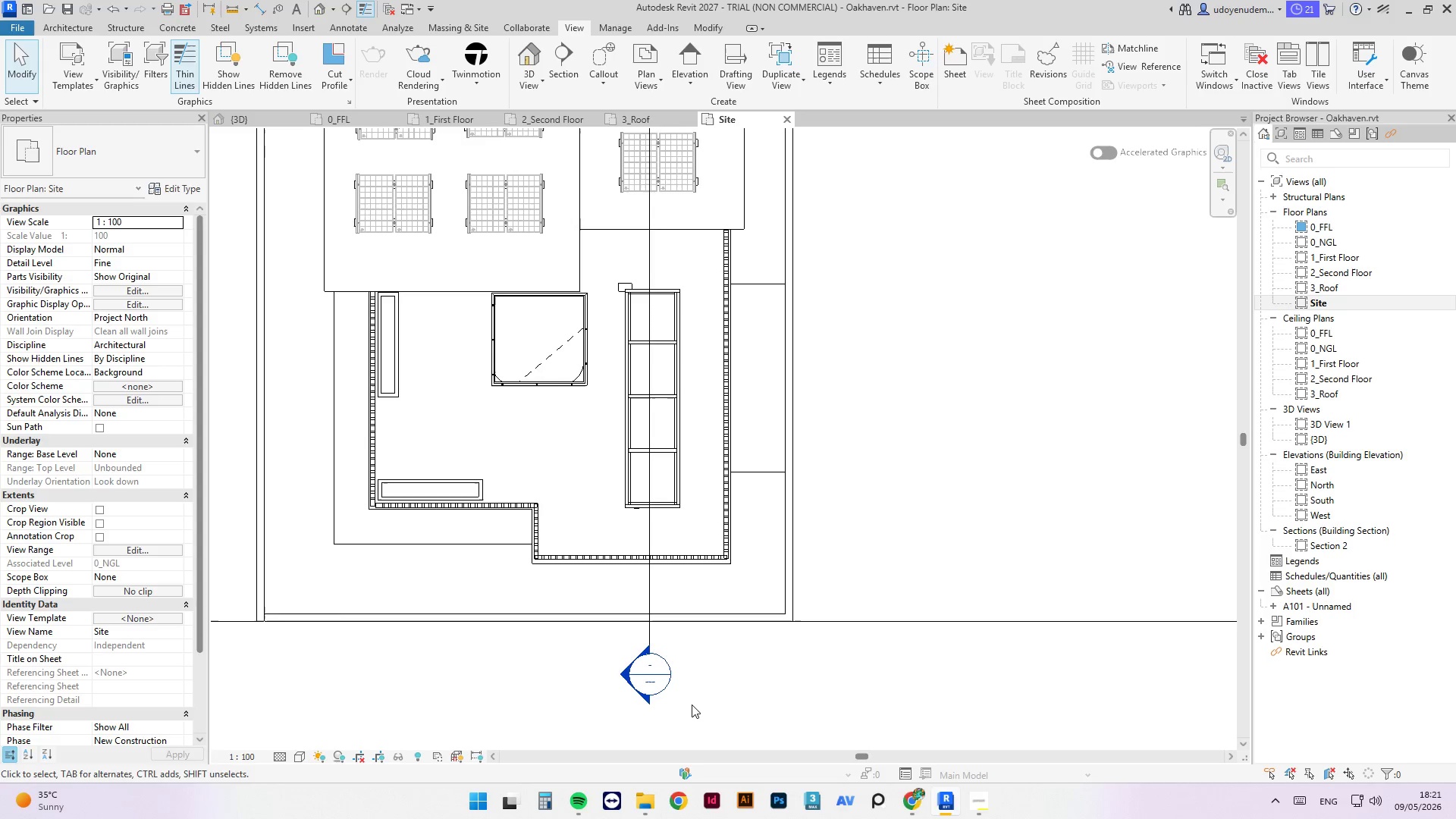 
right_click([721, 654])
 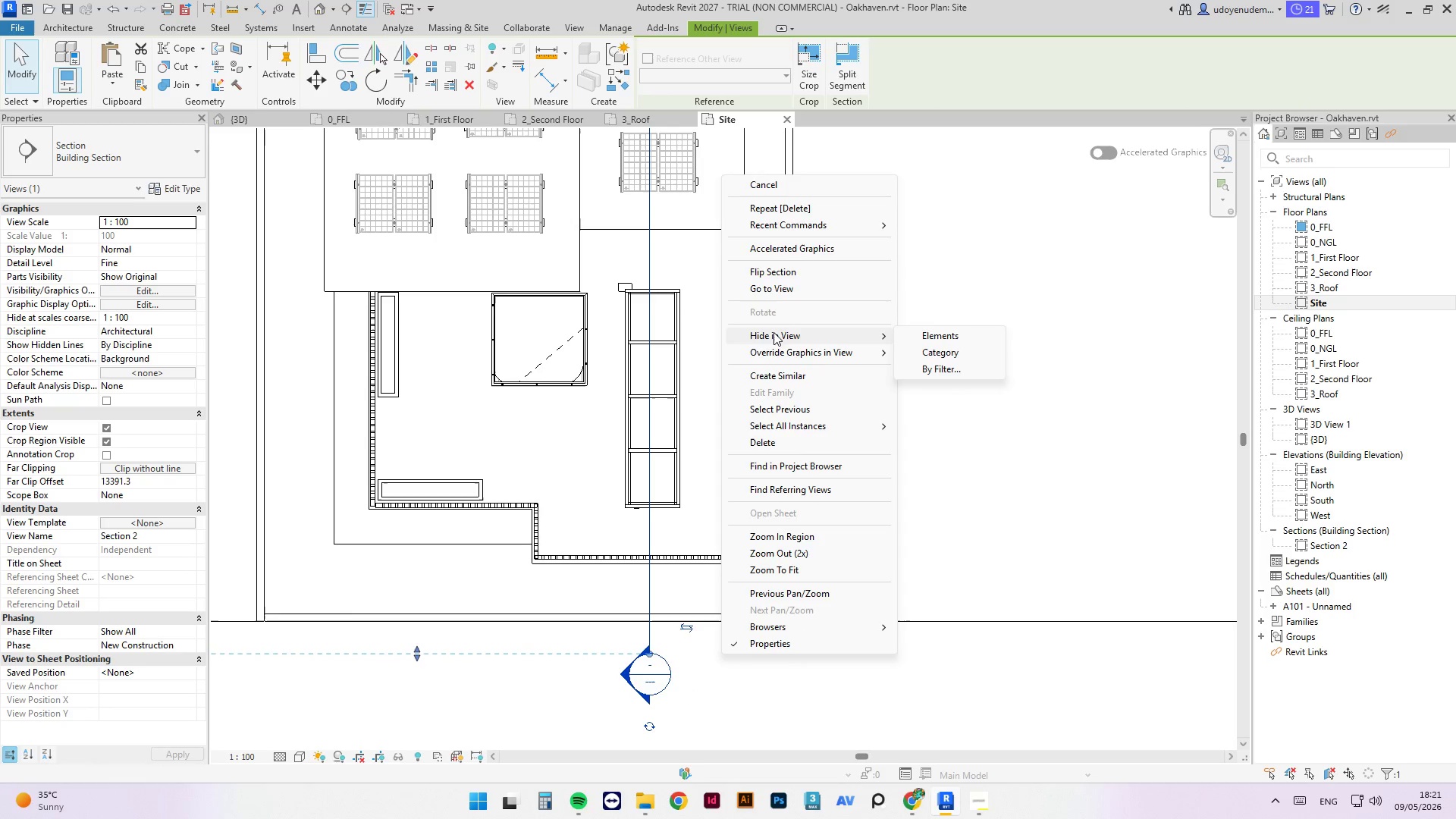 
double_click([979, 336])
 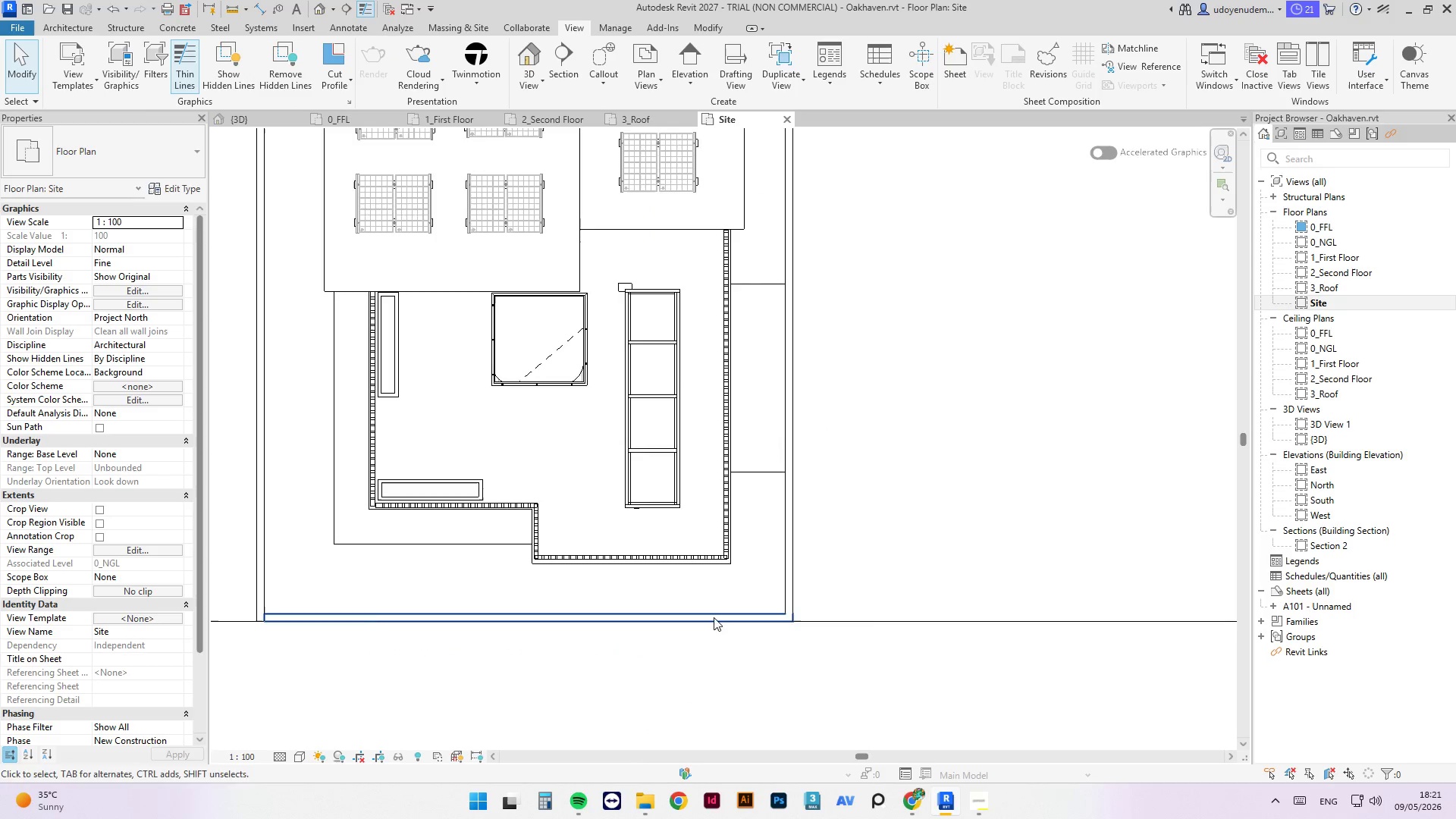 
scroll: coordinate [797, 633], scroll_direction: down, amount: 8.0
 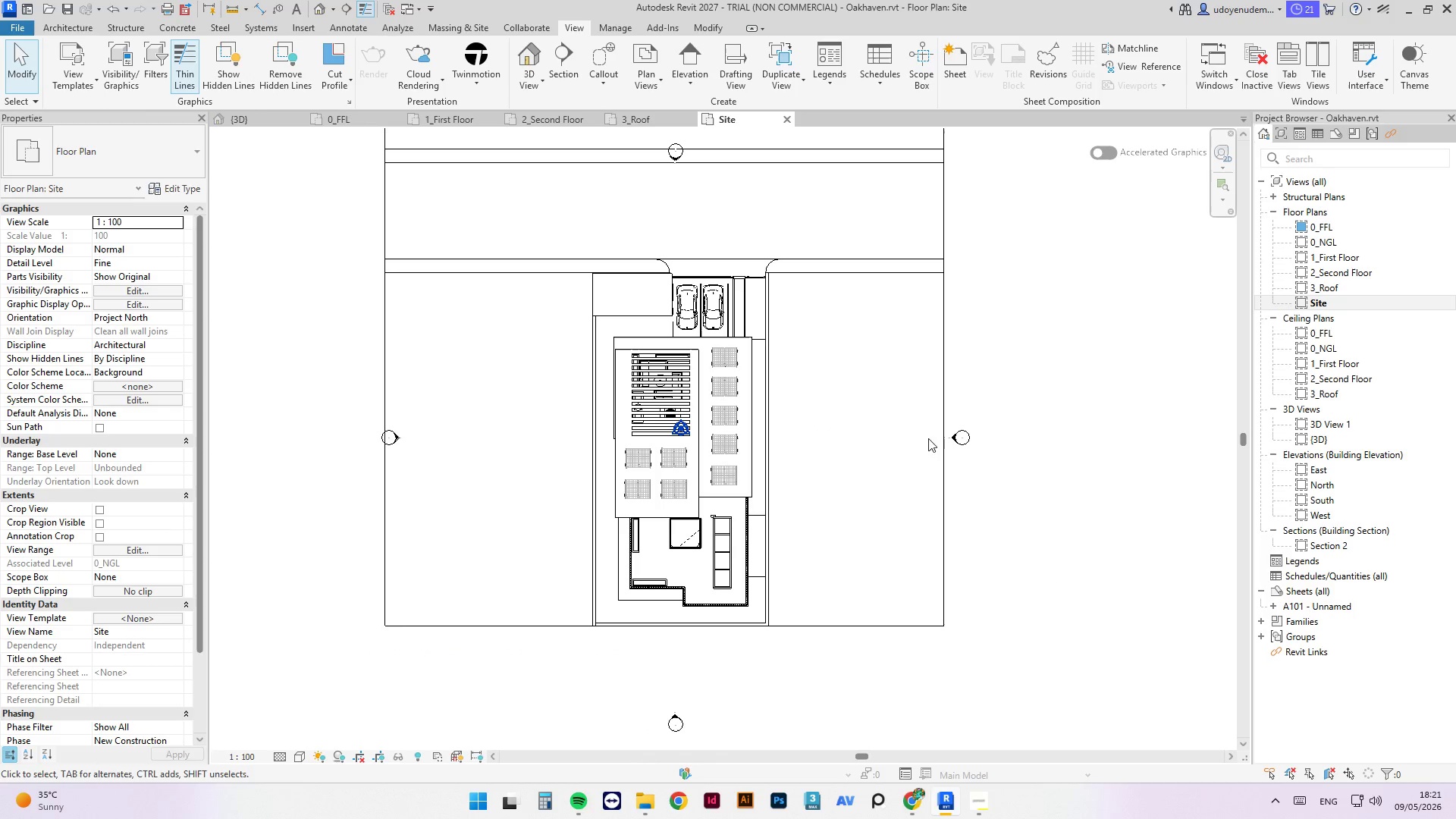 
left_click([963, 445])
 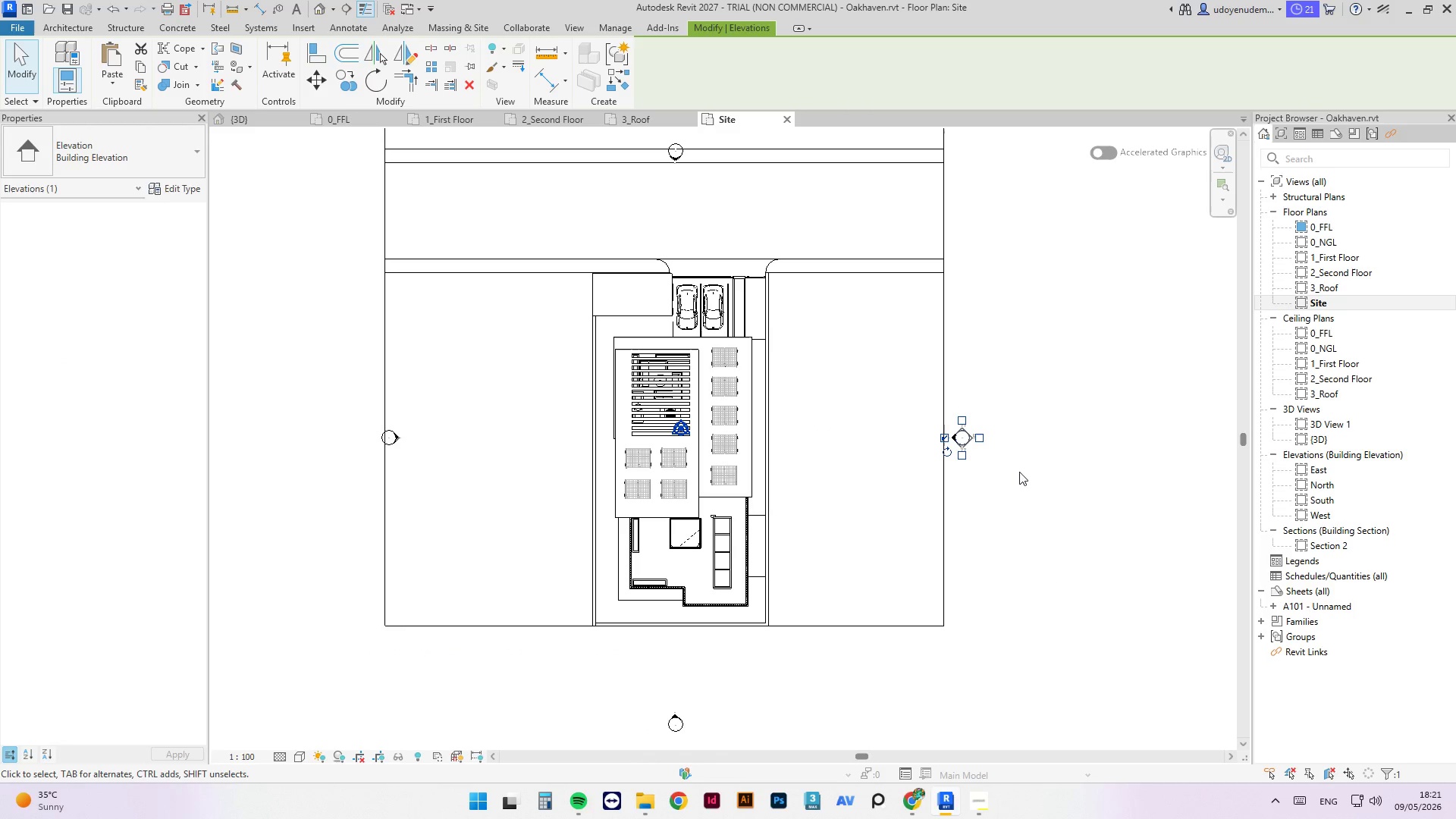 
right_click([1023, 473])
 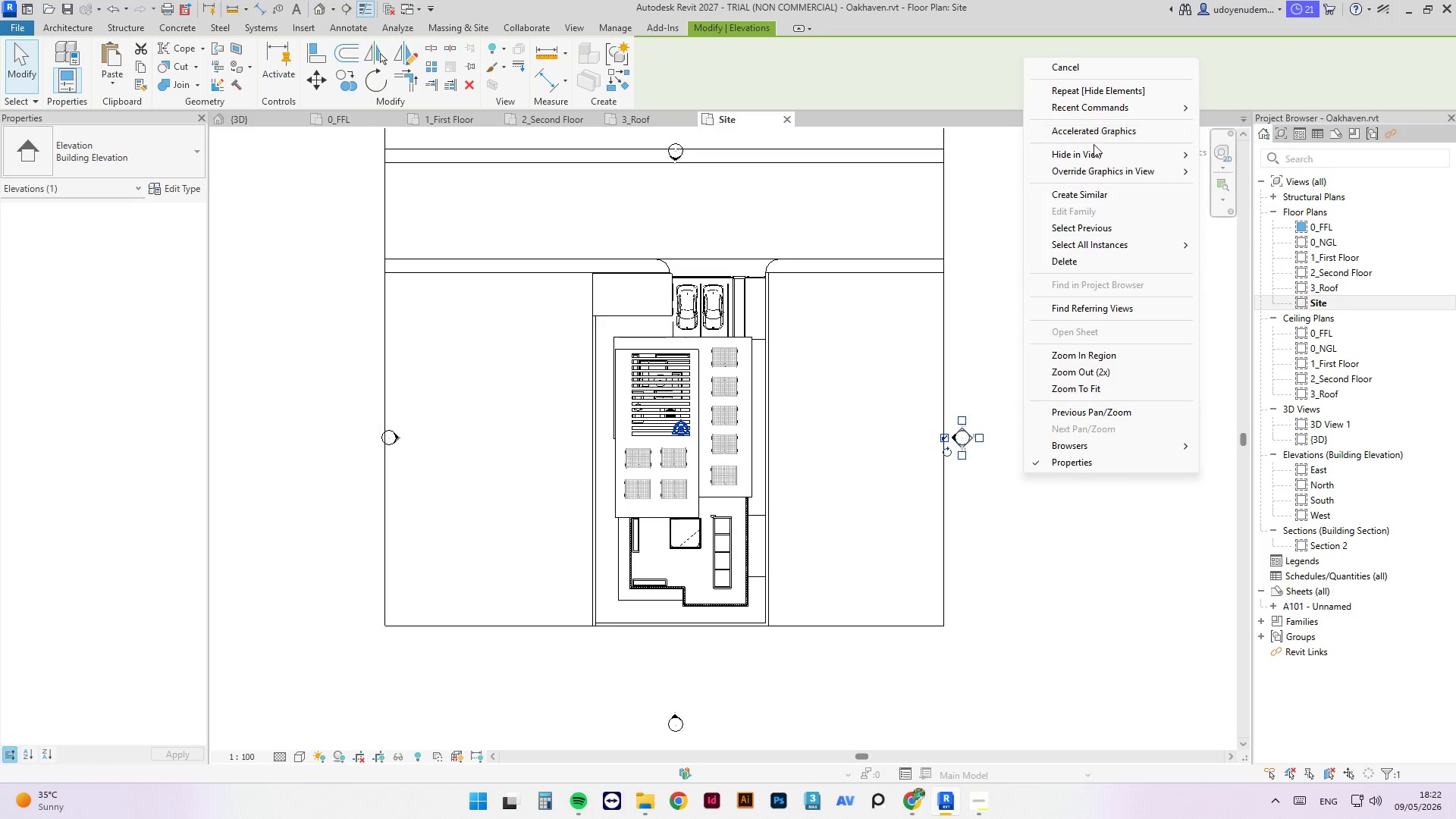 
double_click([1100, 154])
 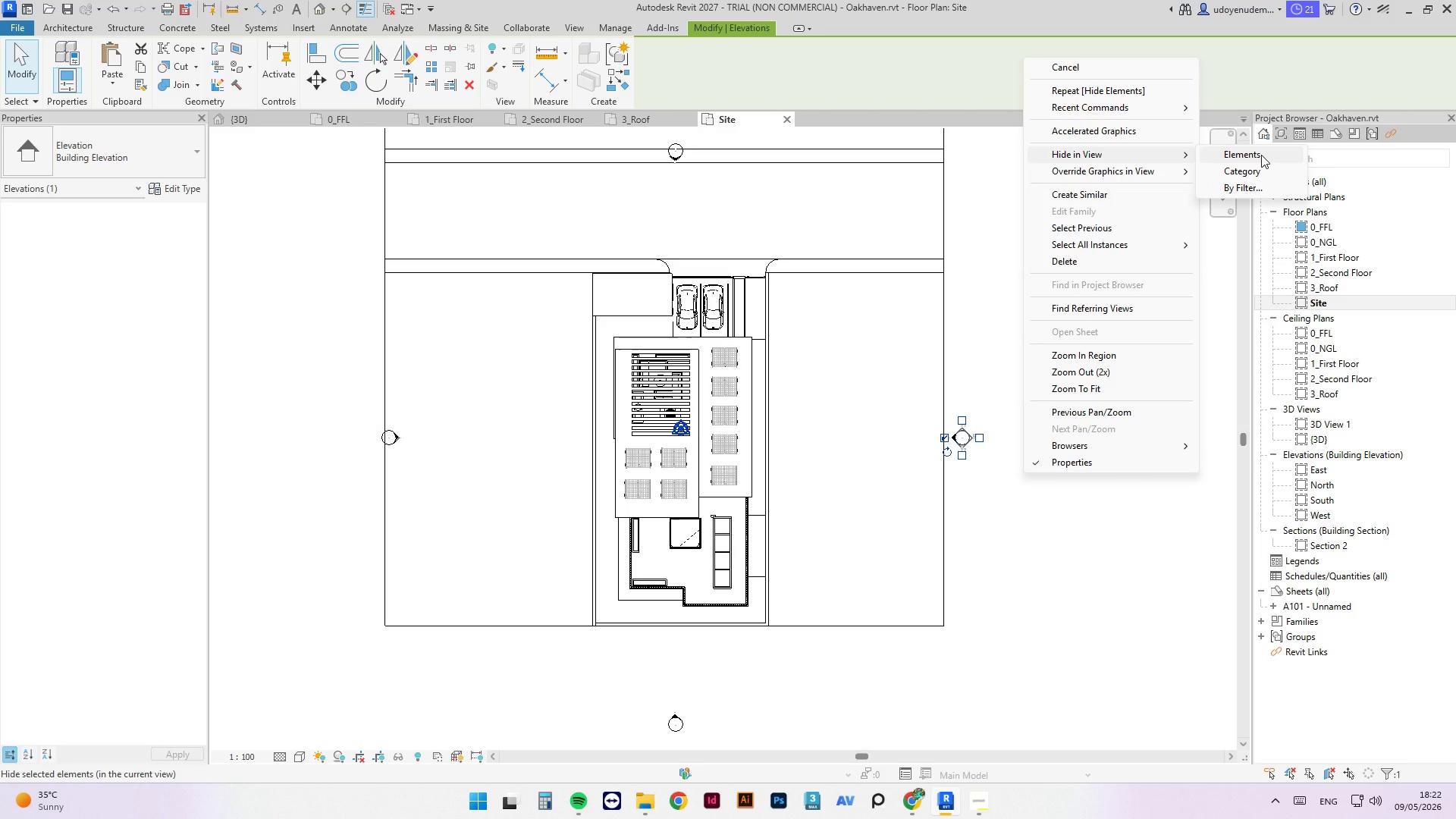 
left_click([1261, 155])
 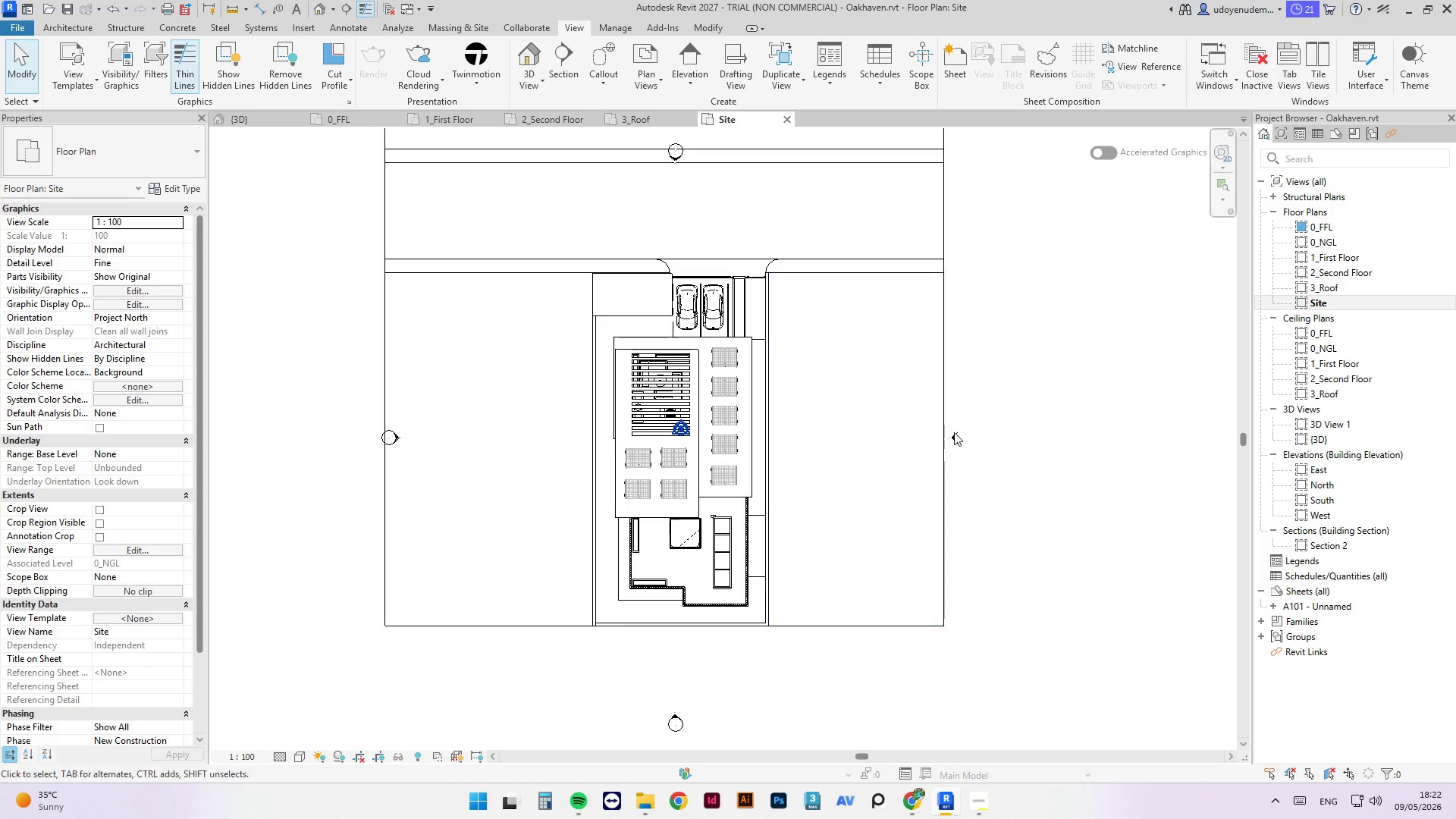 
left_click([954, 438])
 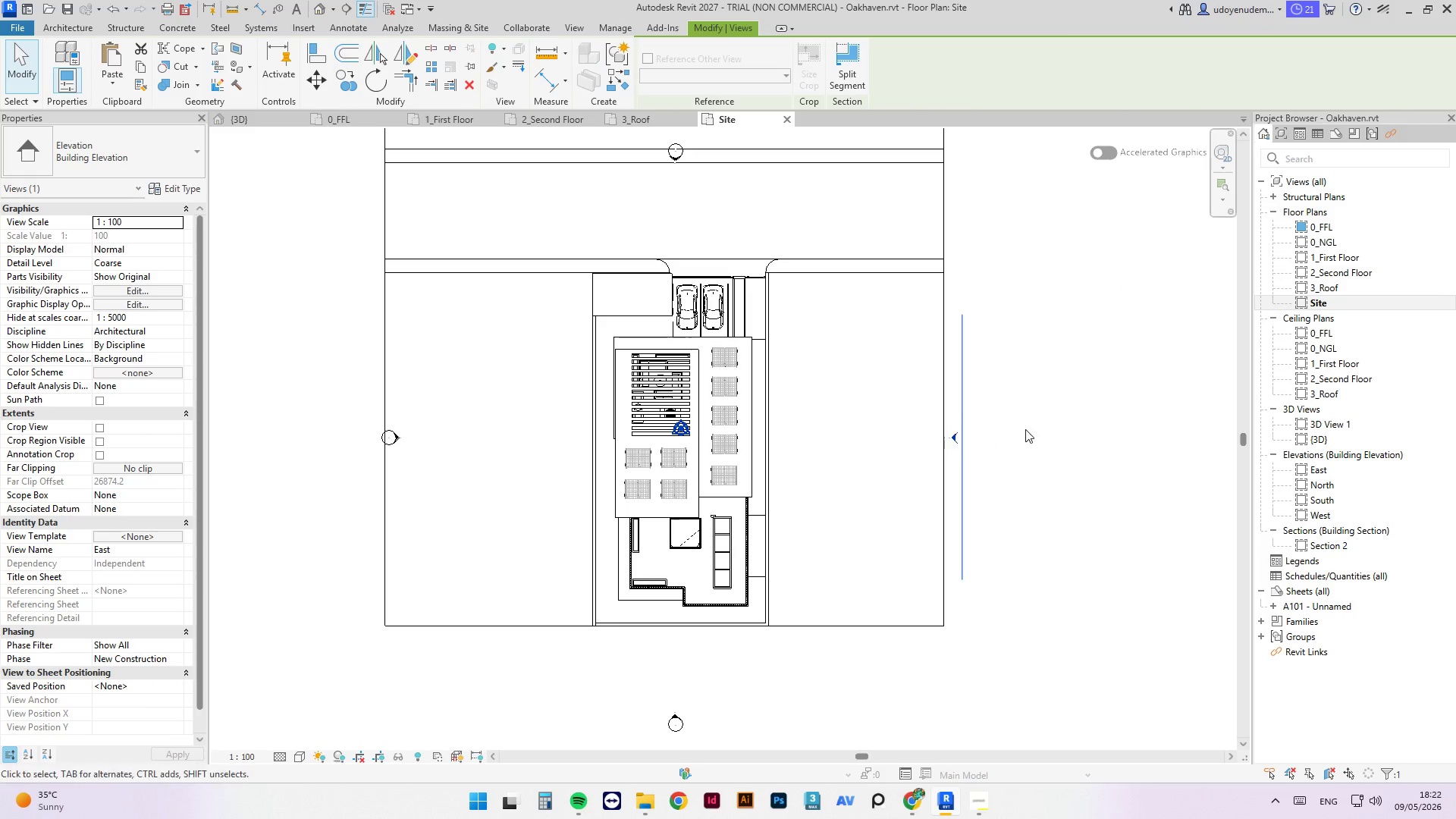 
right_click([1025, 428])
 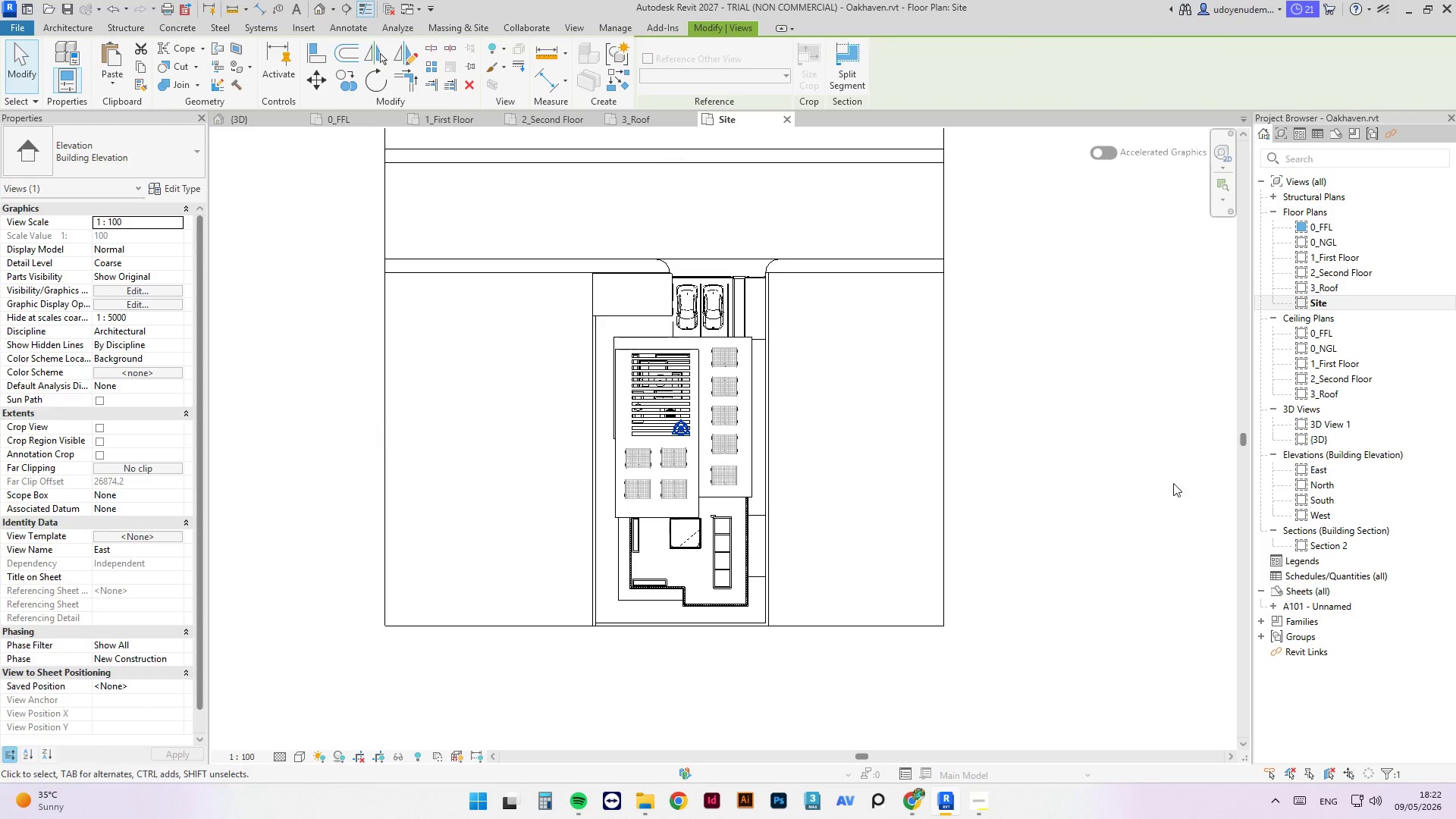 
scroll: coordinate [990, 595], scroll_direction: down, amount: 2.0
 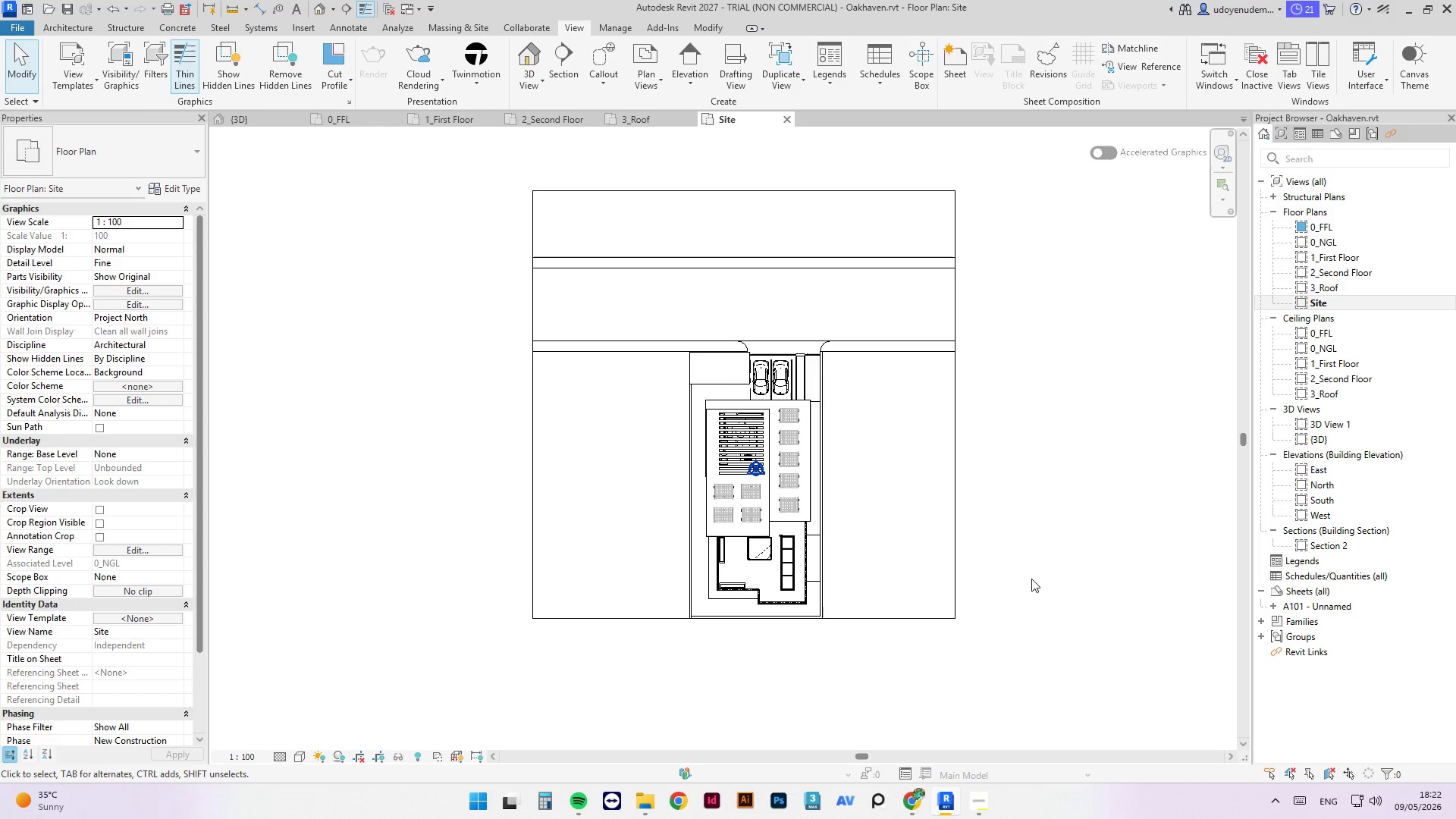 
left_click([1036, 573])
 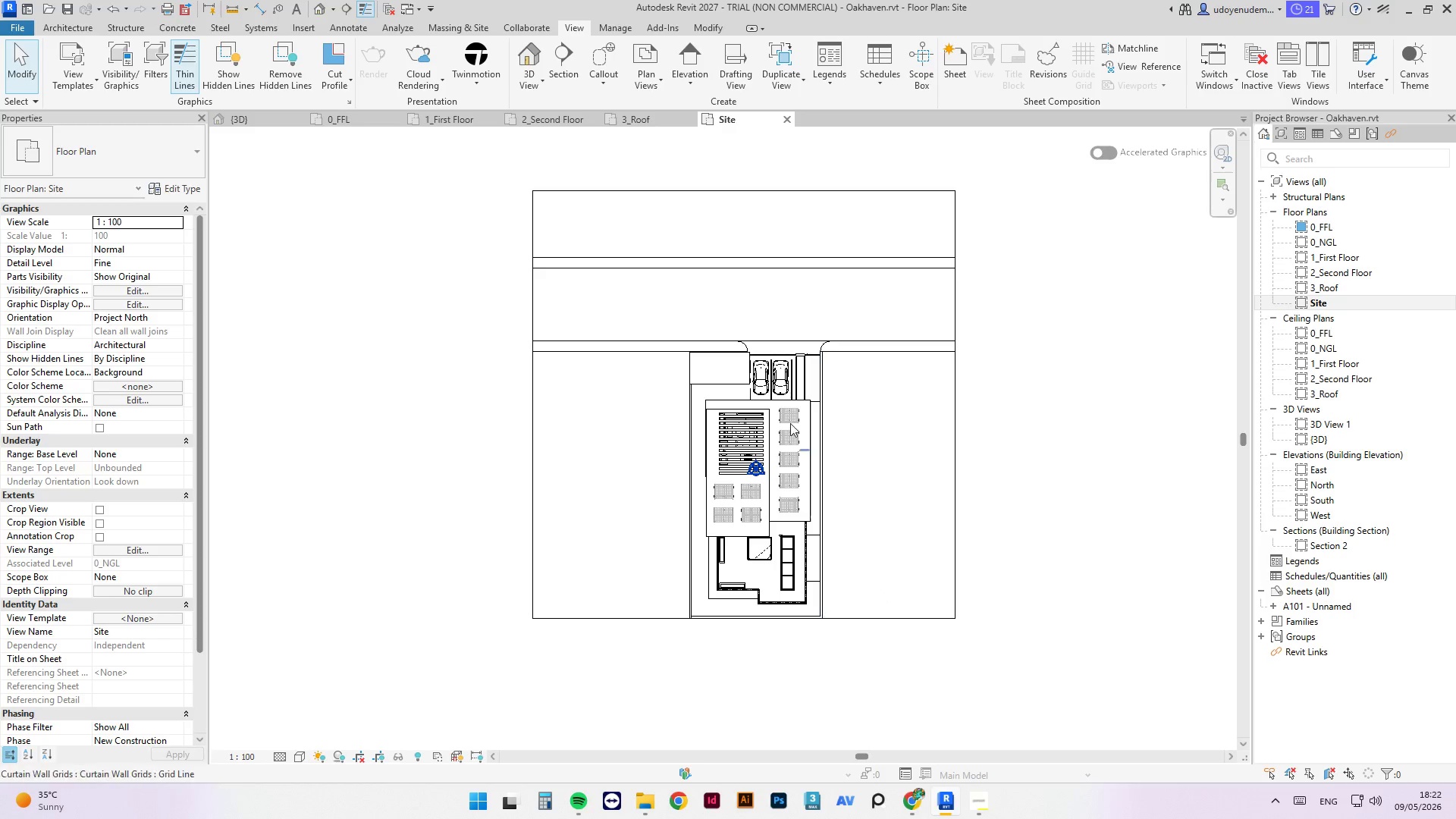 
scroll: coordinate [795, 551], scroll_direction: up, amount: 9.0
 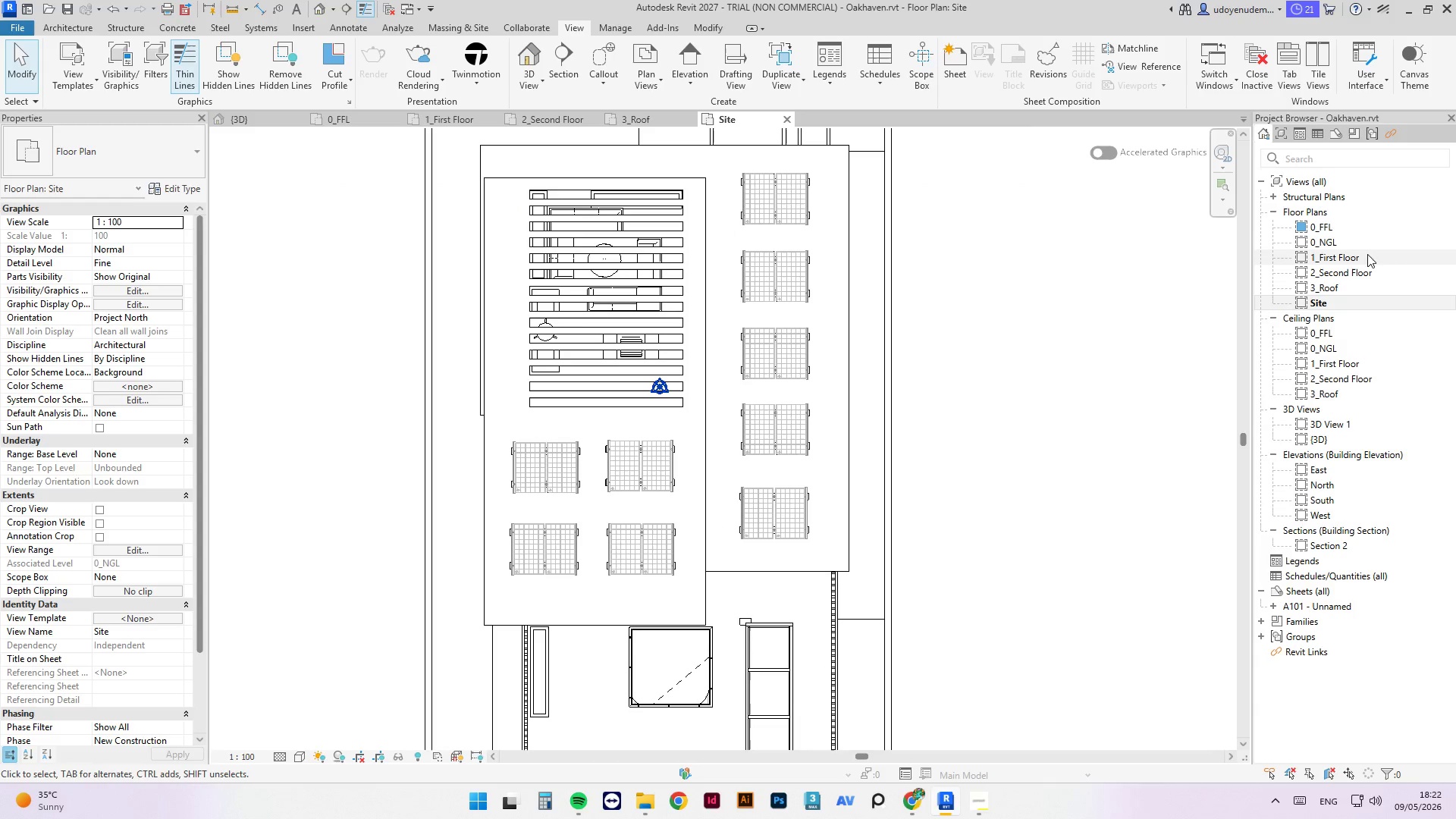 
left_click([1333, 286])
 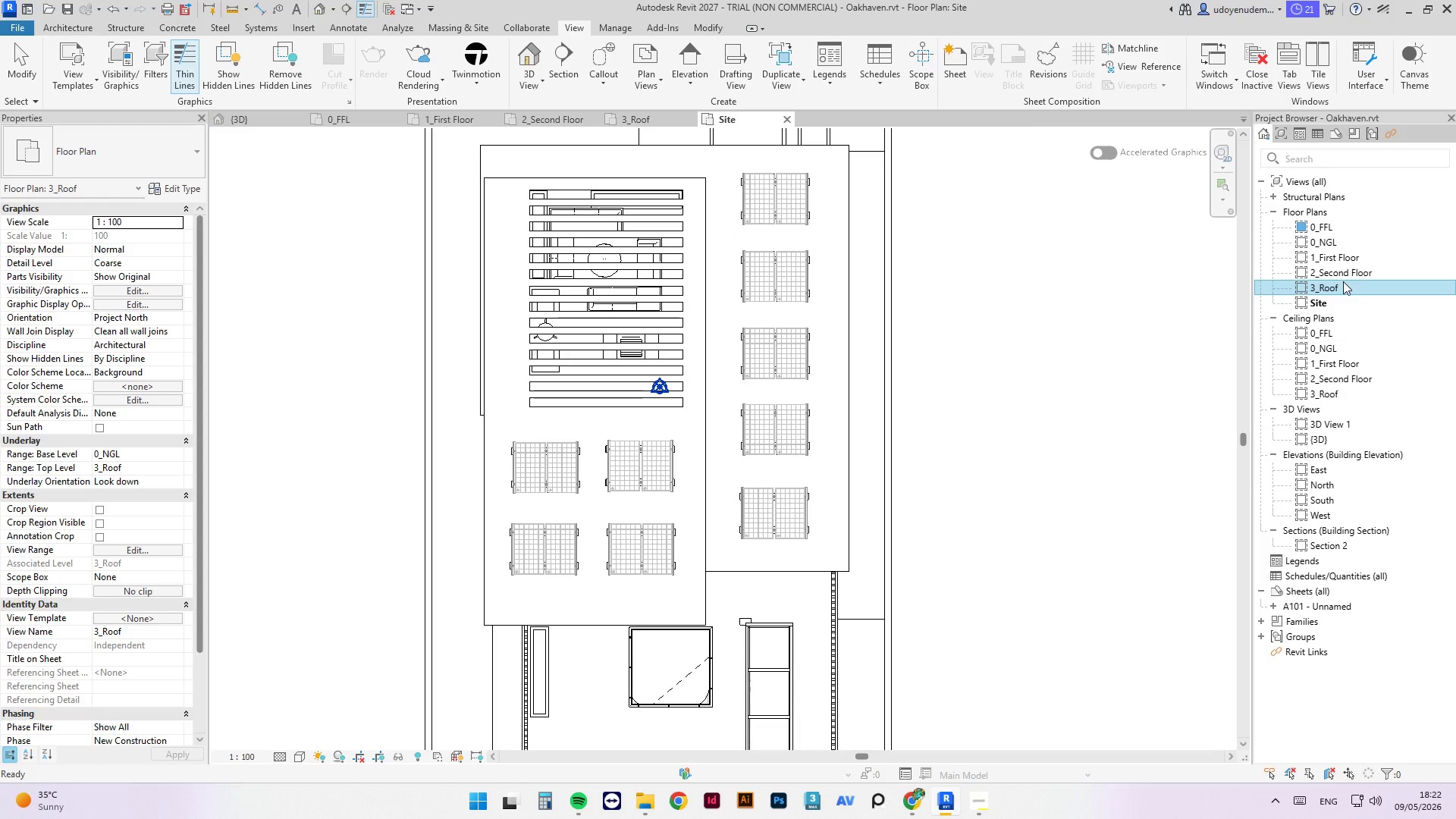 
left_click([1357, 271])
 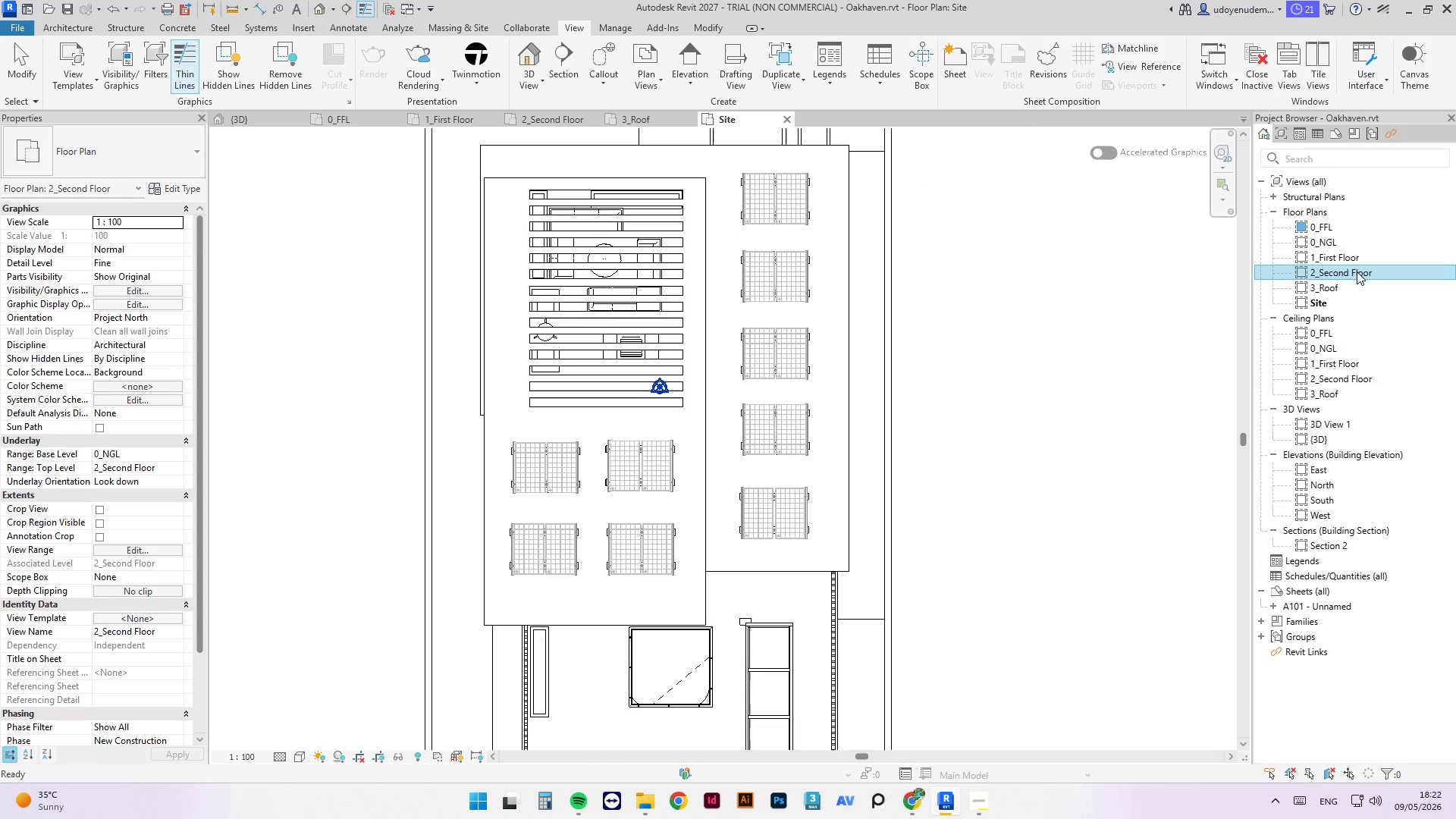 
right_click([1357, 271])
 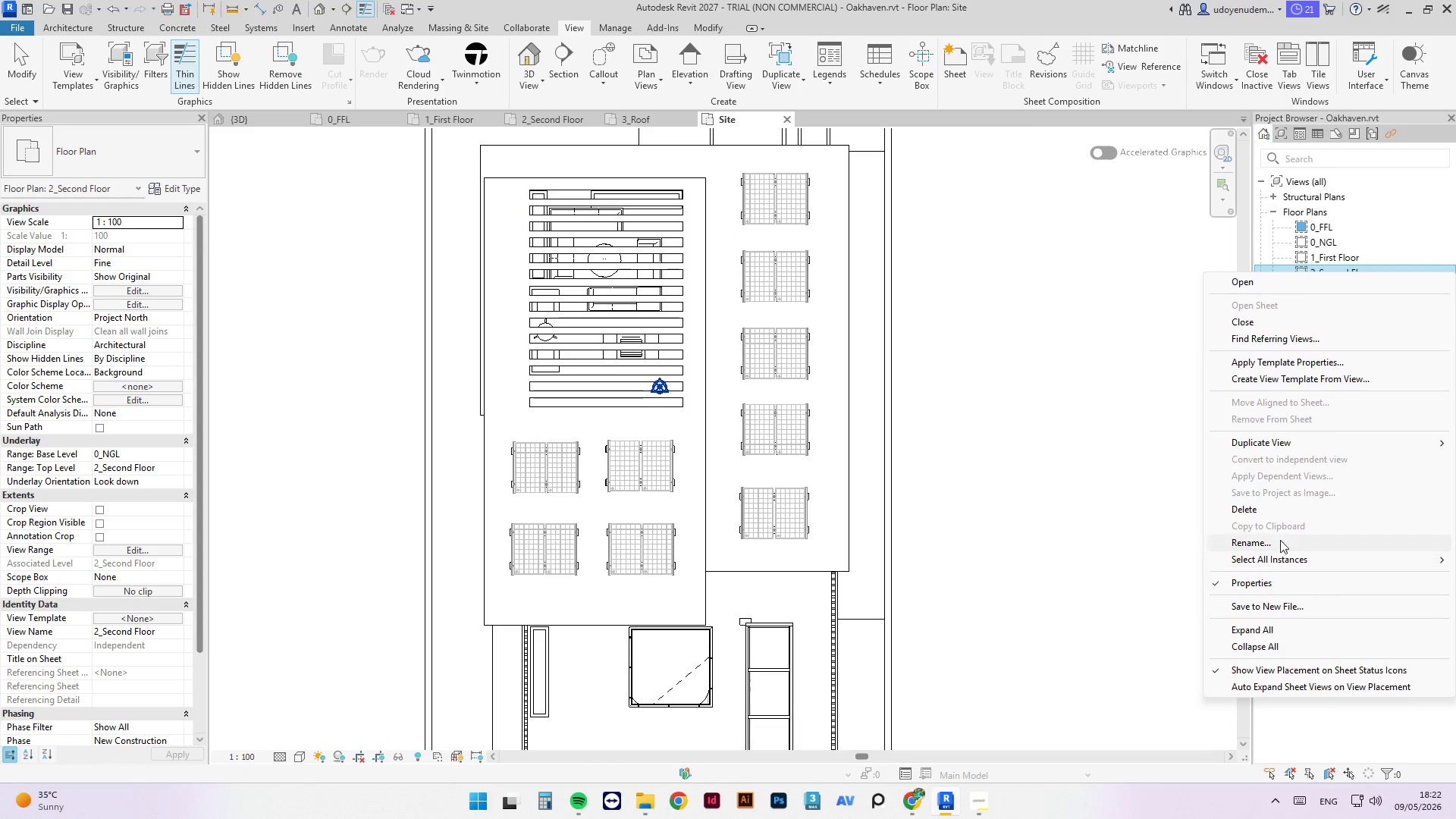 
left_click([1275, 540])
 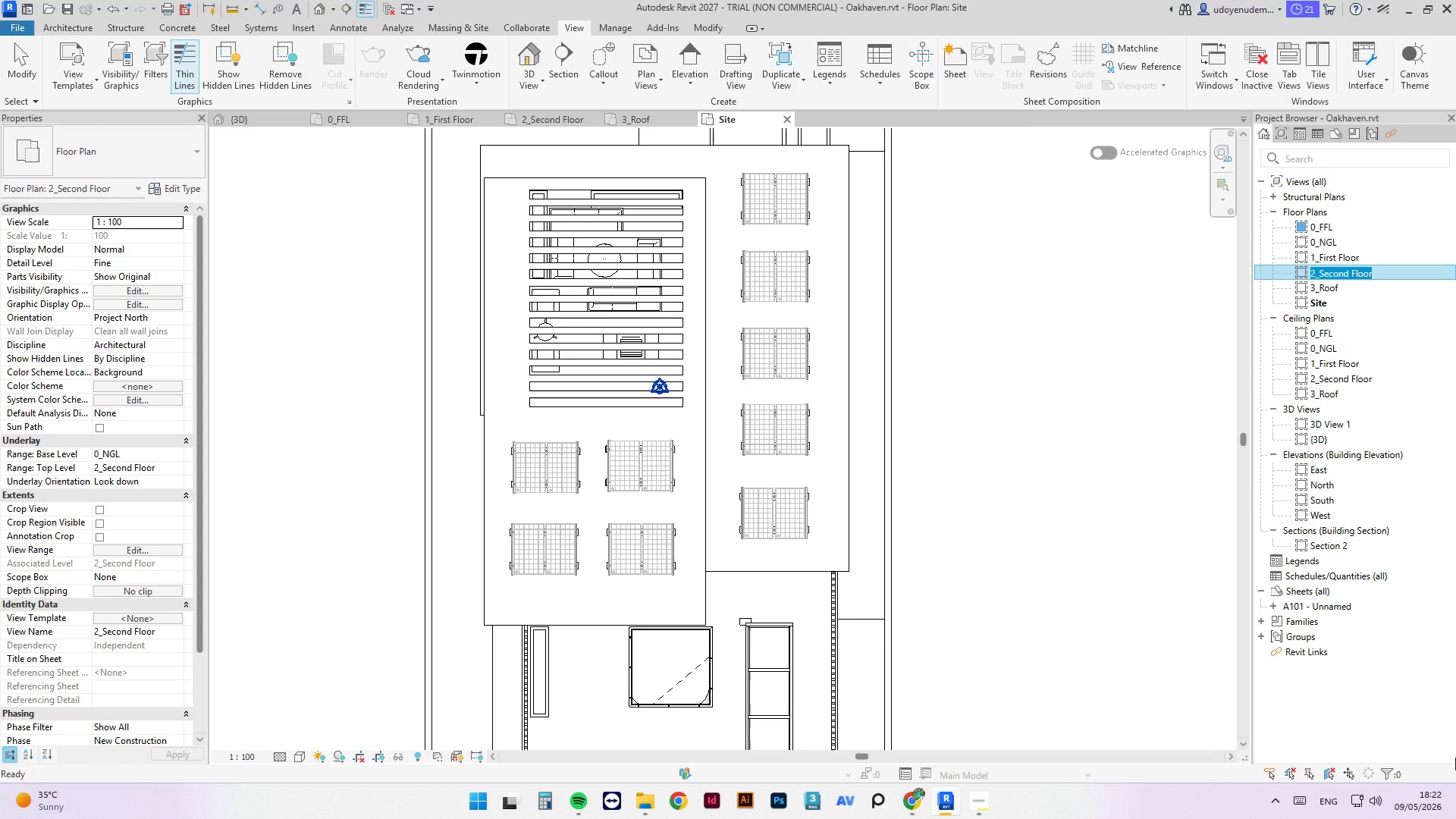 
key(ArrowRight)
 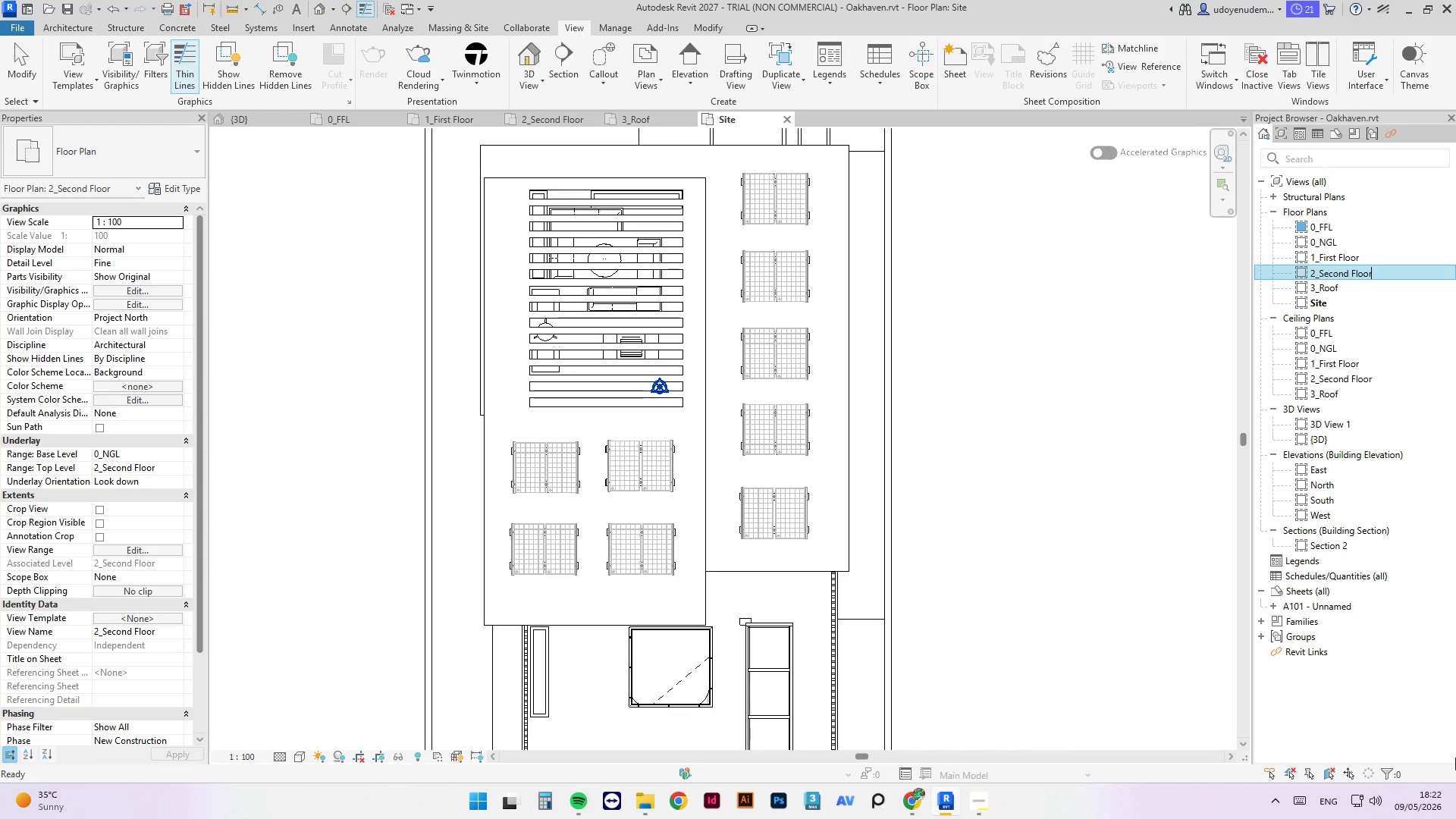 
hold_key(key=Backspace, duration=0.69)
 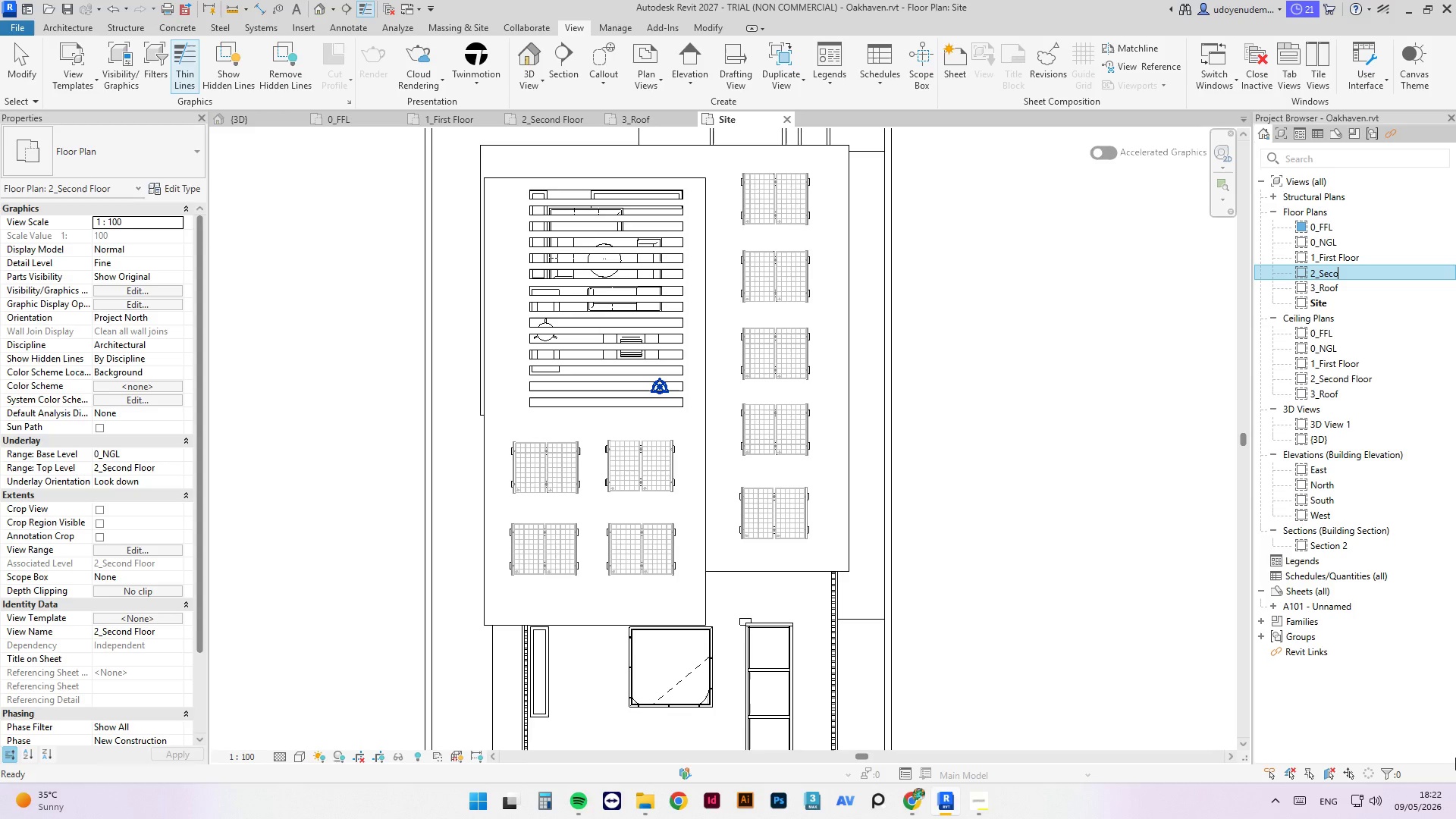 
key(Backspace)
key(Backspace)
key(Backspace)
key(Backspace)
key(Backspace)
type(Roof Terrace)
 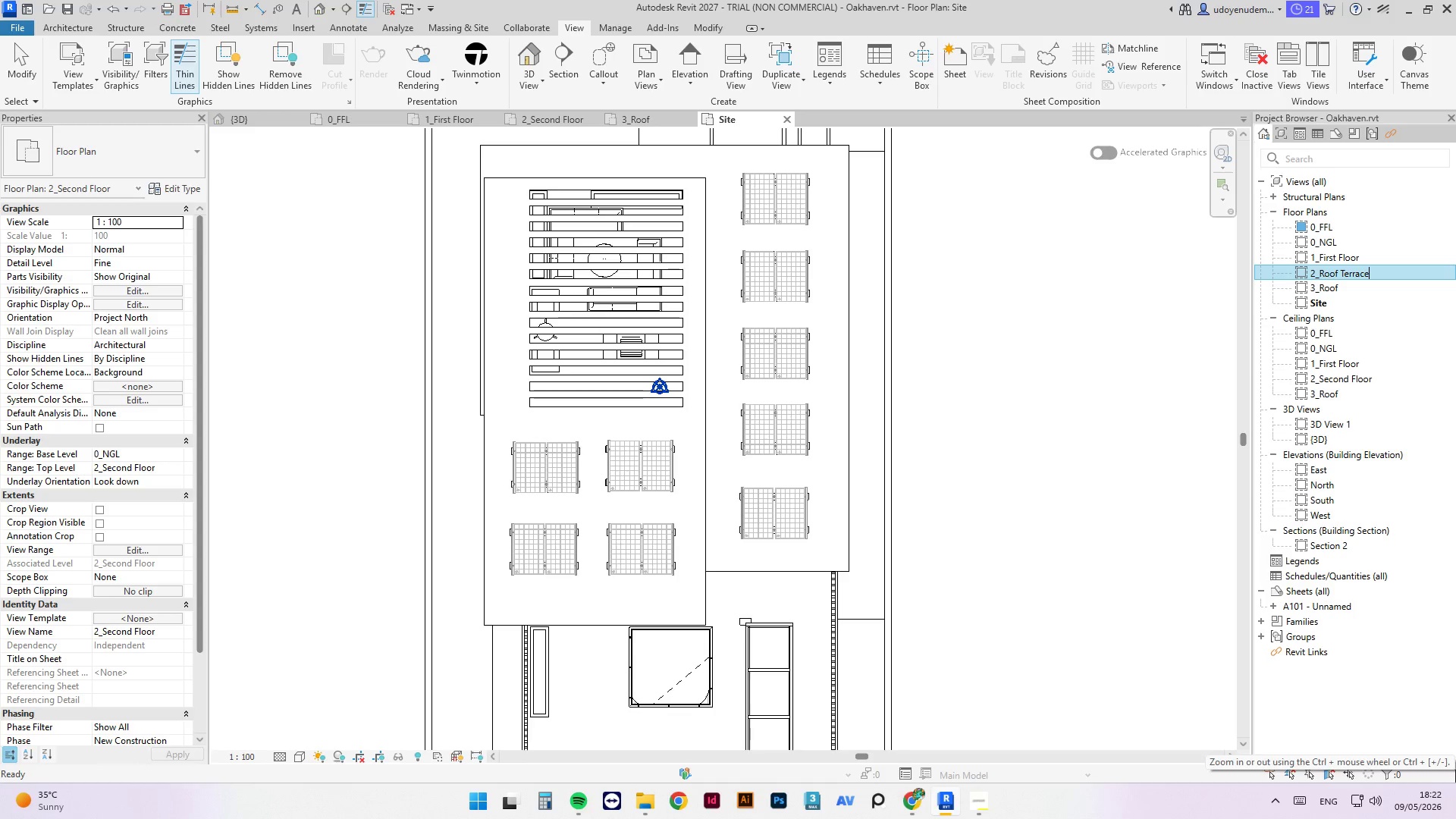 
key(Enter)
 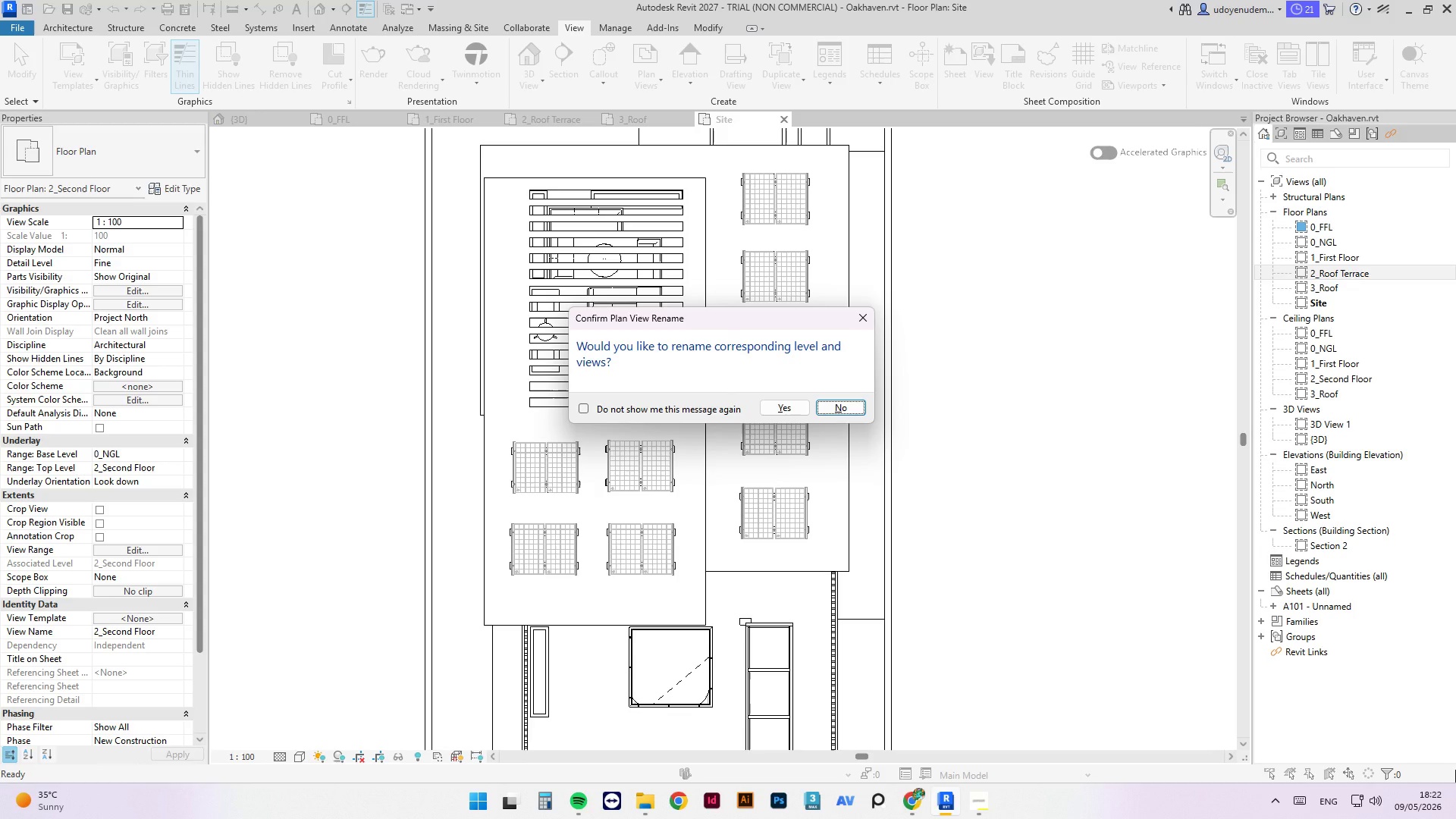 
key(Y)
 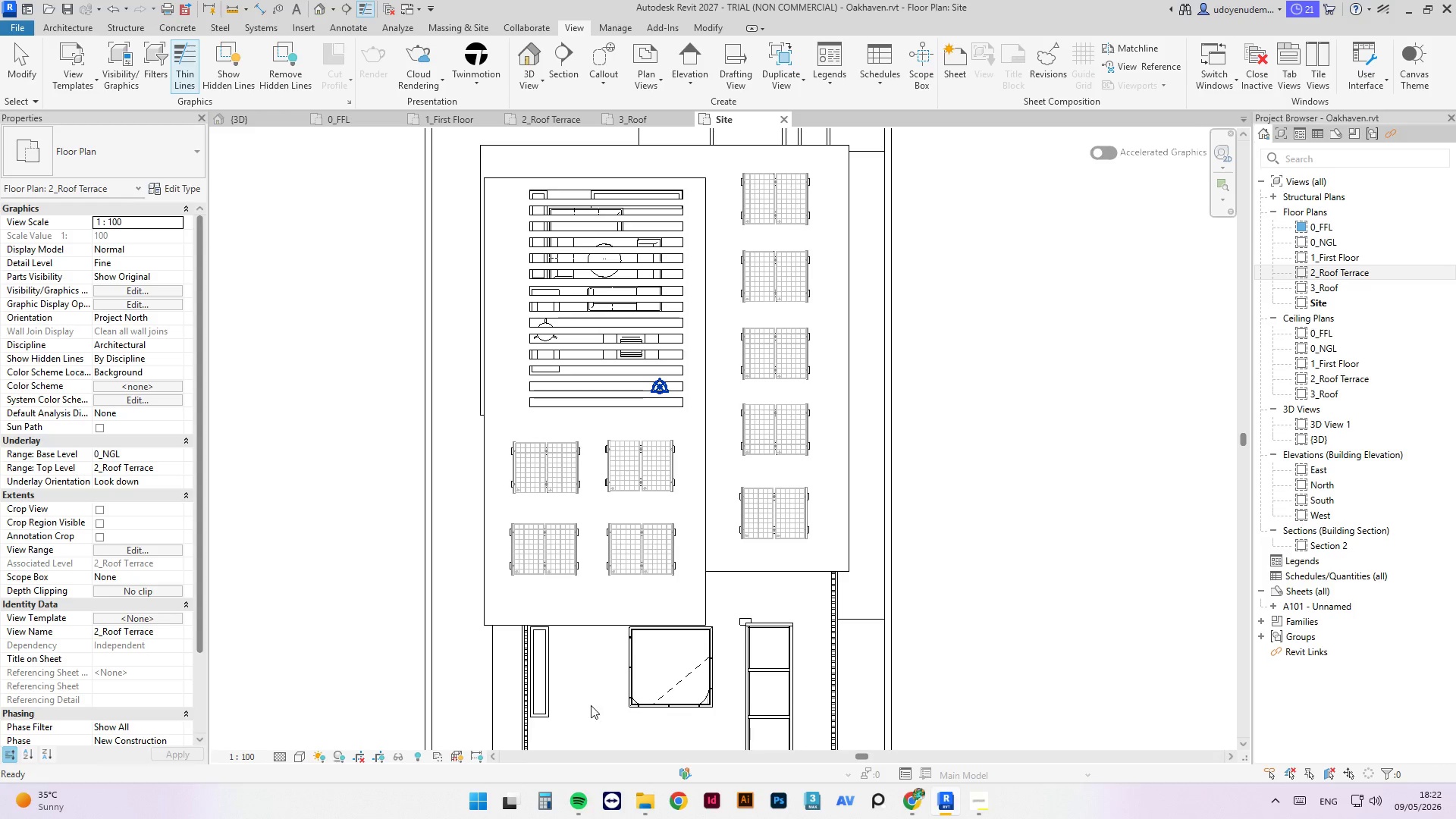 
wait(10.67)
 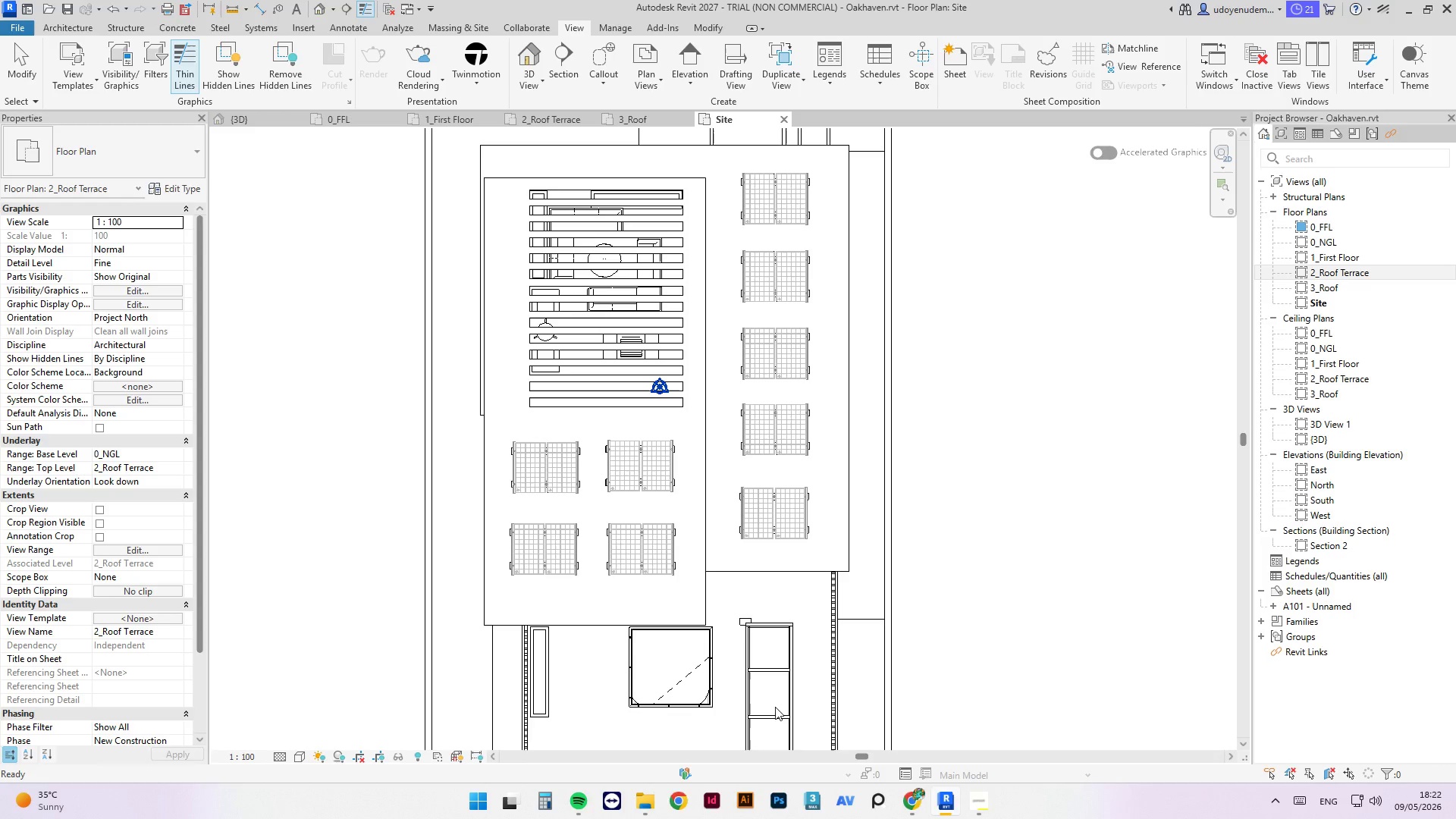 
key(Control+S)
 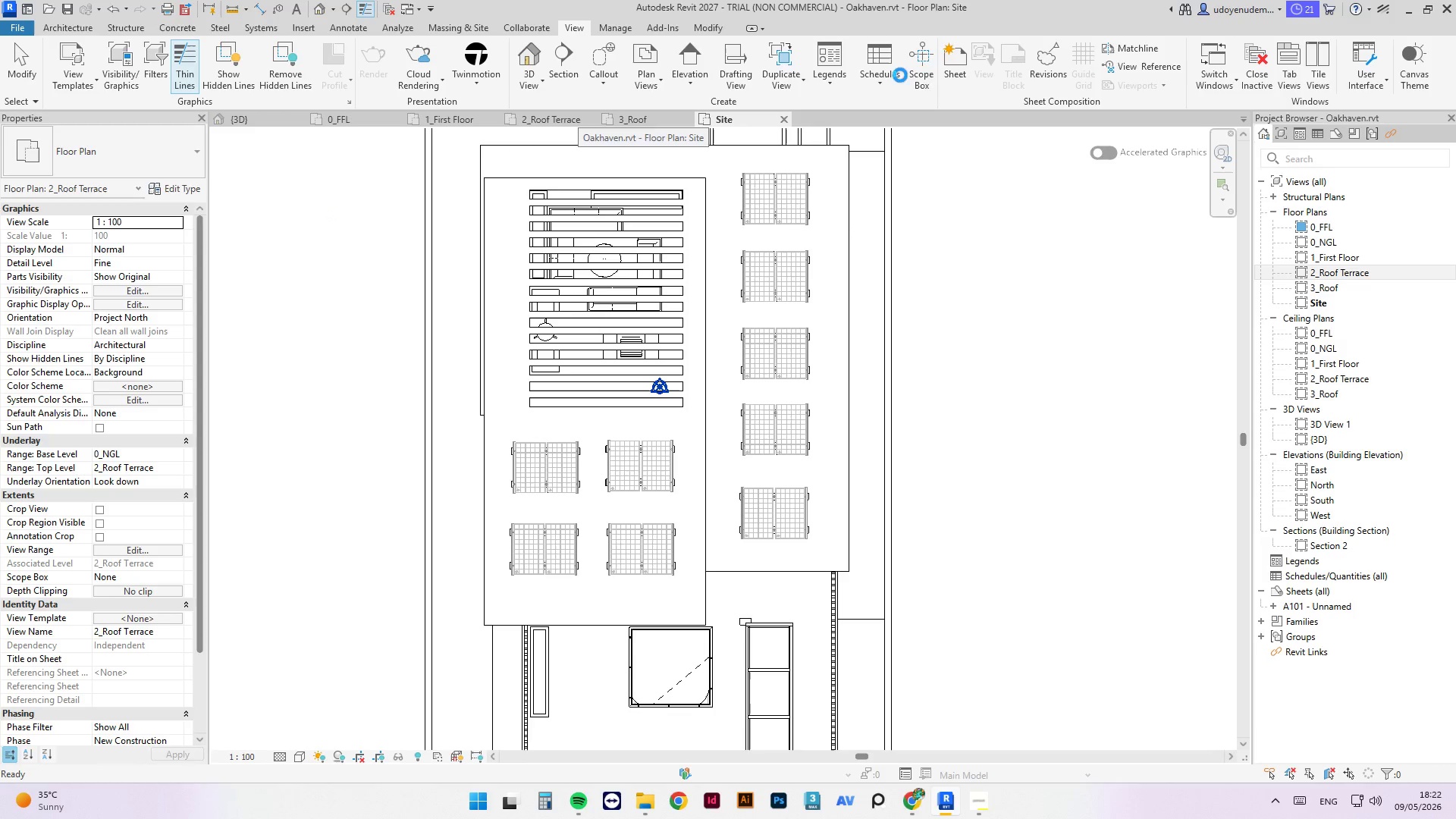 
scroll: coordinate [748, 388], scroll_direction: down, amount: 5.0
 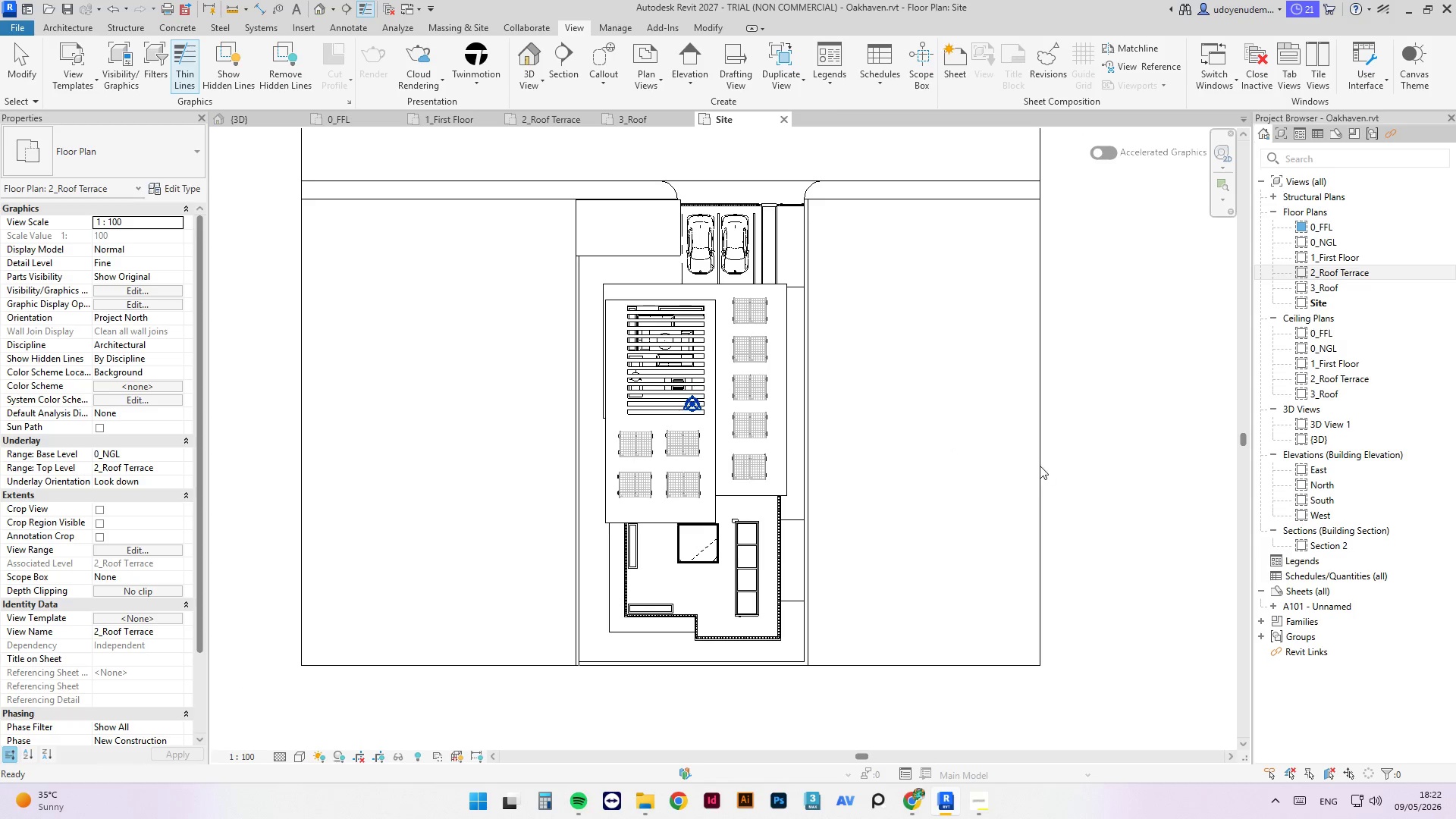 
left_click([662, 121])
 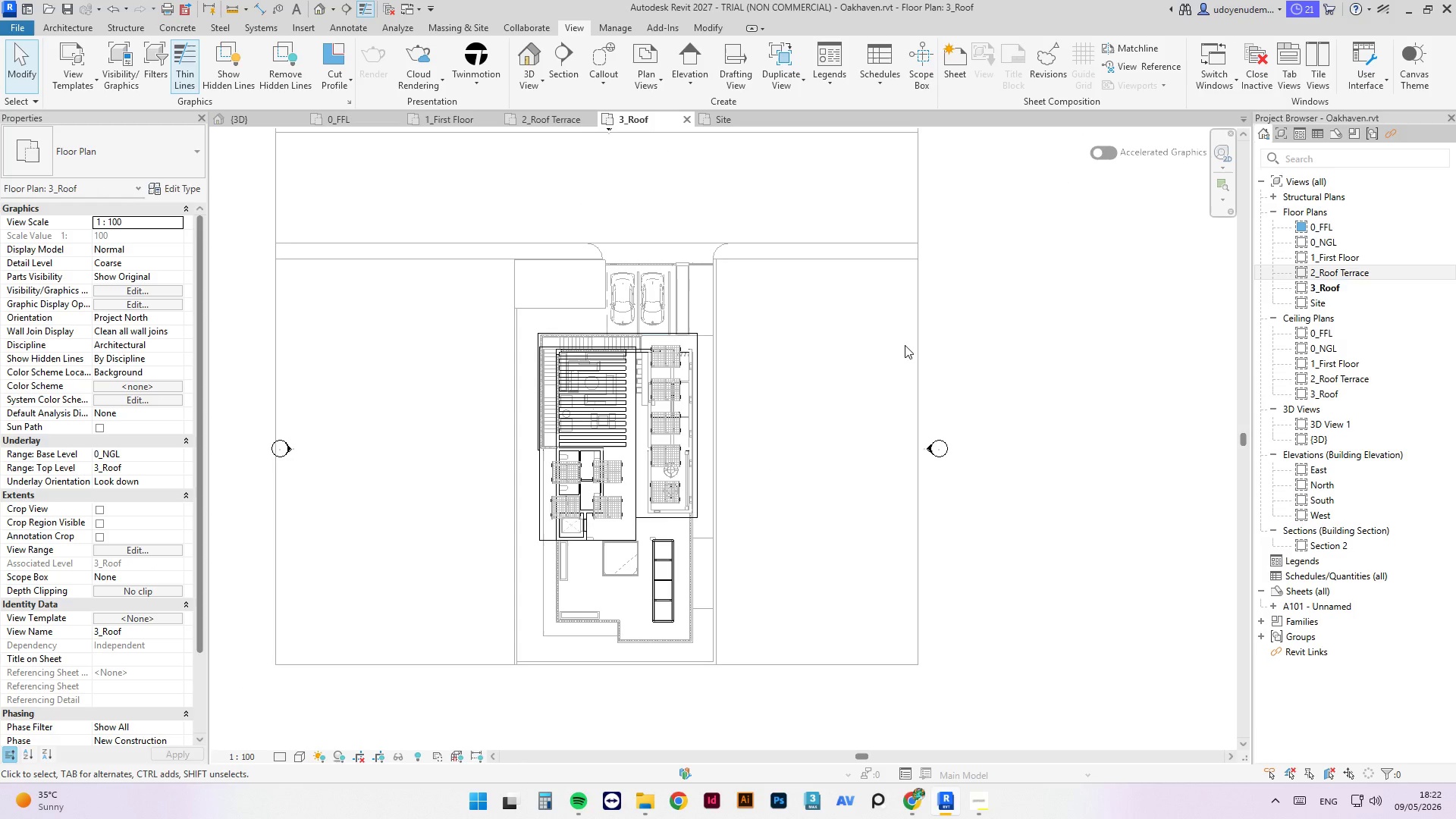 
mouse_move([683, 118])
 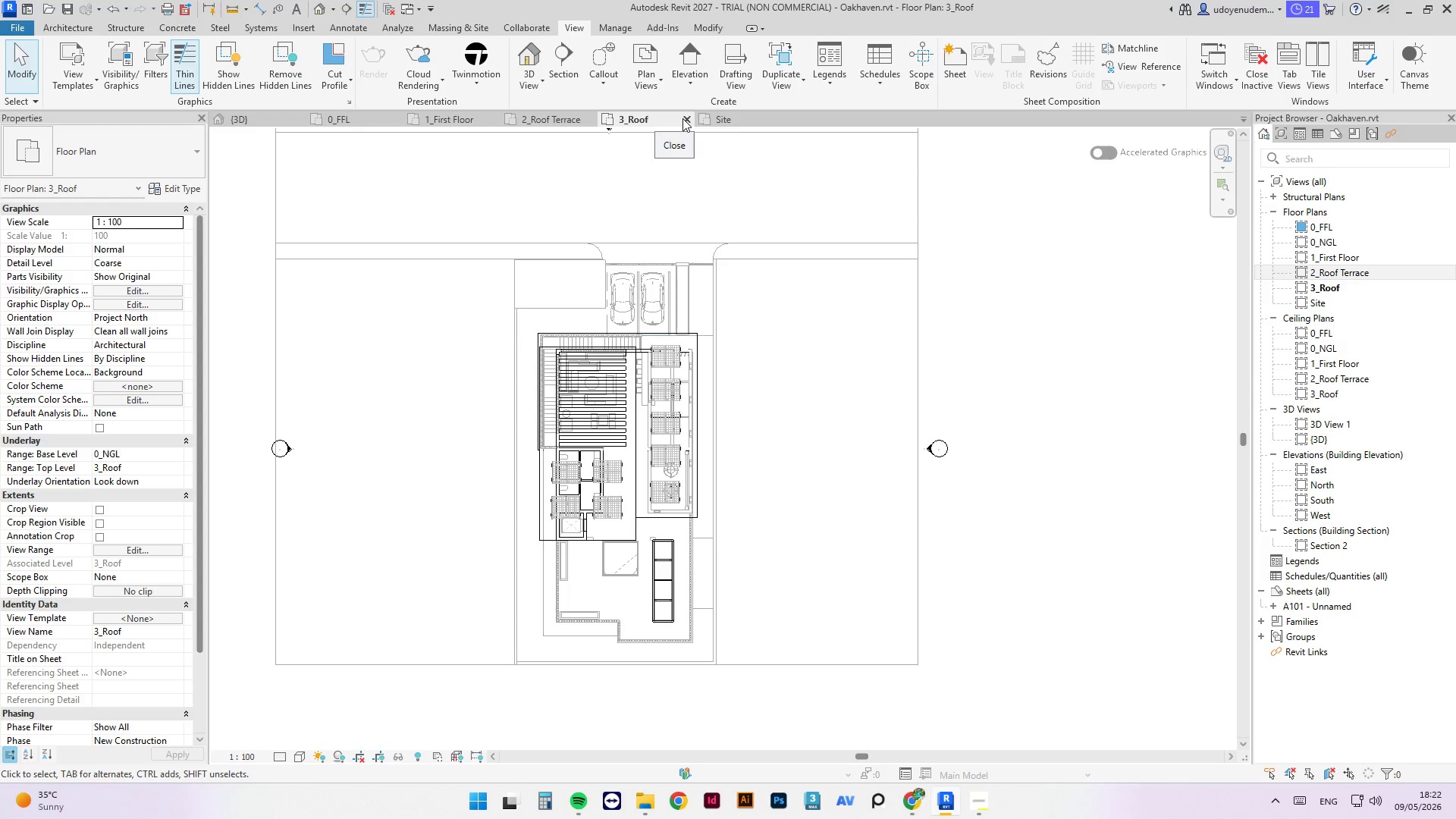 
left_click([682, 118])
 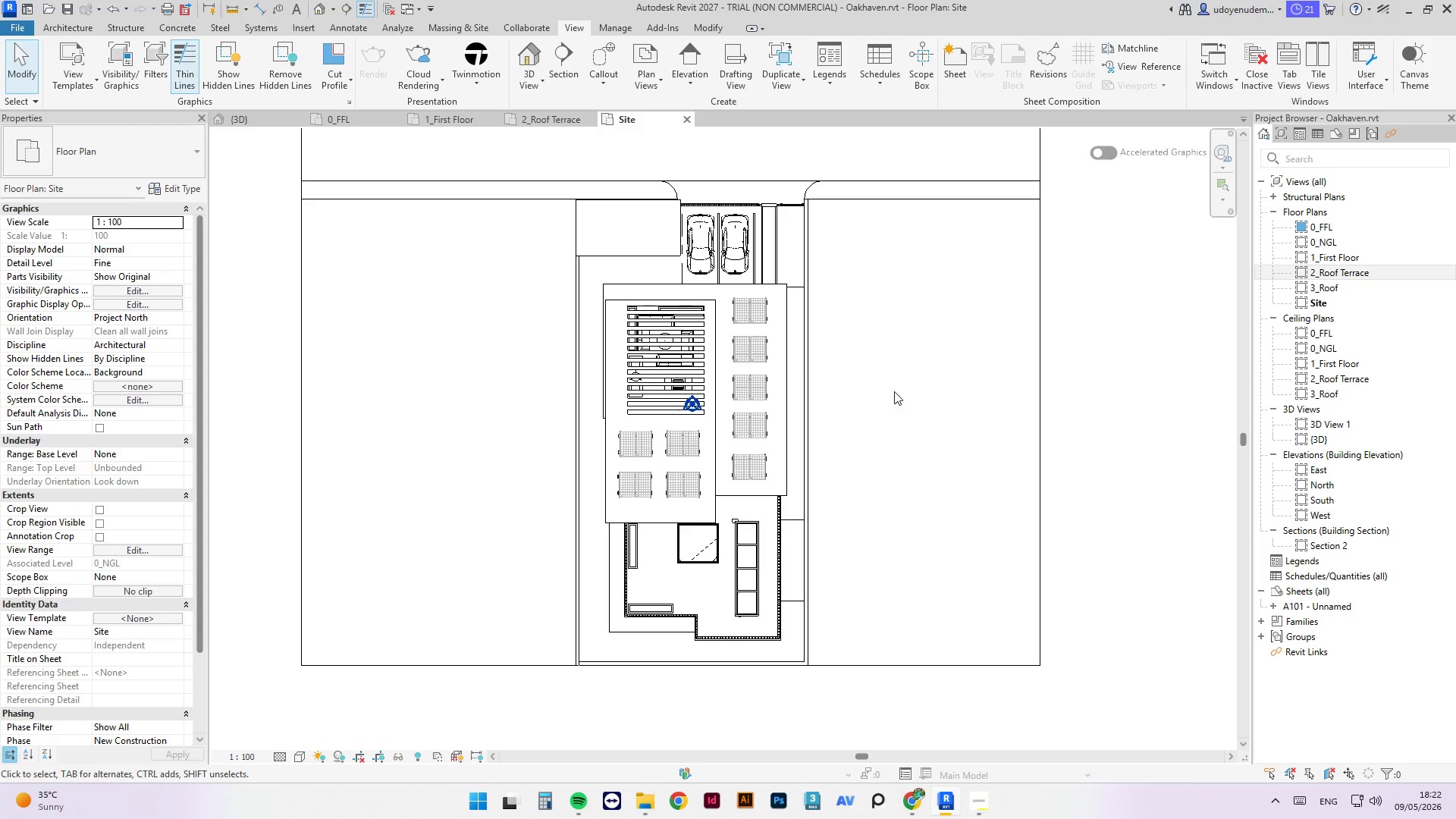 
scroll: coordinate [792, 548], scroll_direction: up, amount: 14.0
 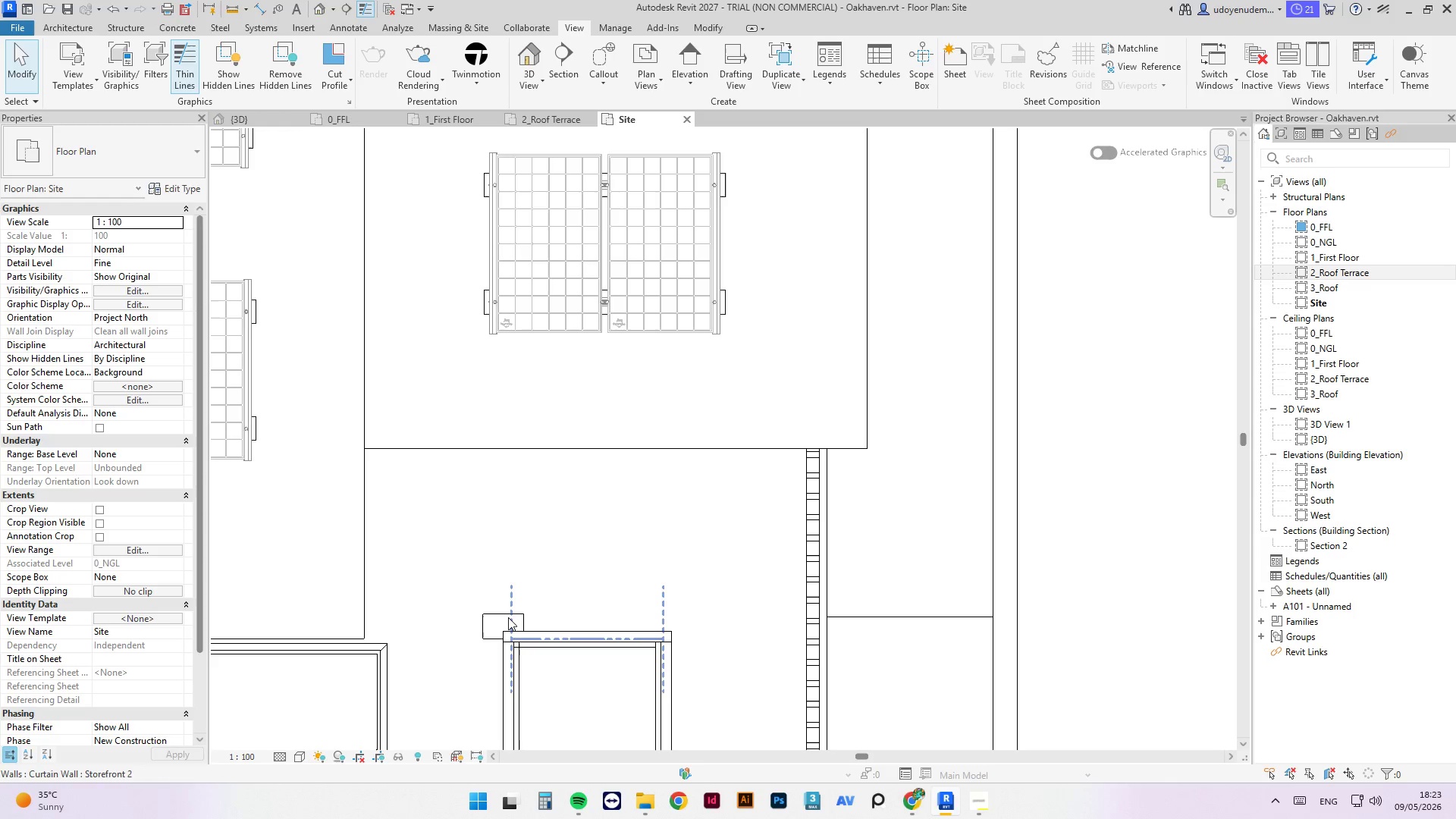 
left_click([494, 617])
 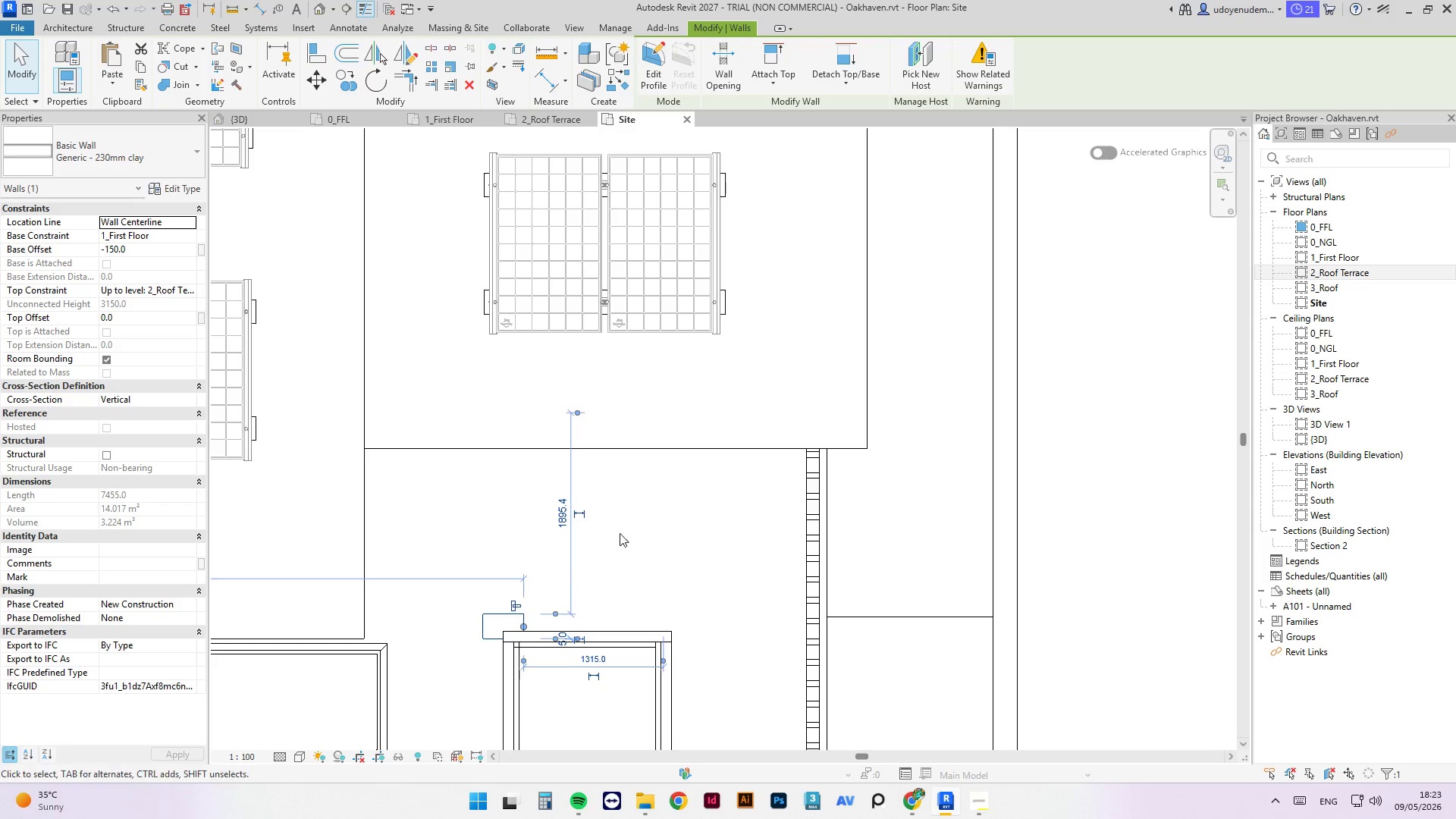 
right_click([670, 503])
 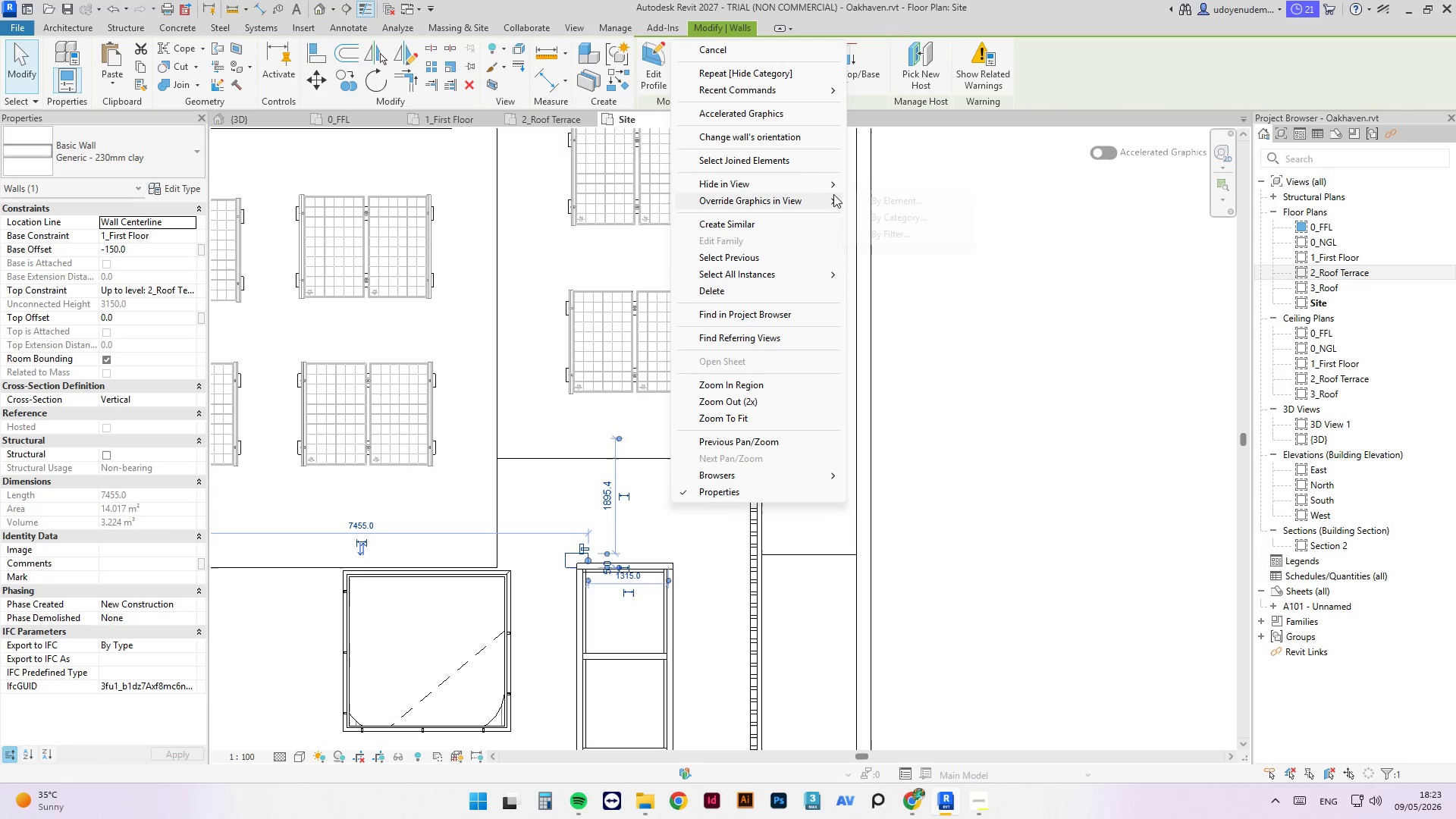 
scroll: coordinate [675, 473], scroll_direction: down, amount: 4.0
 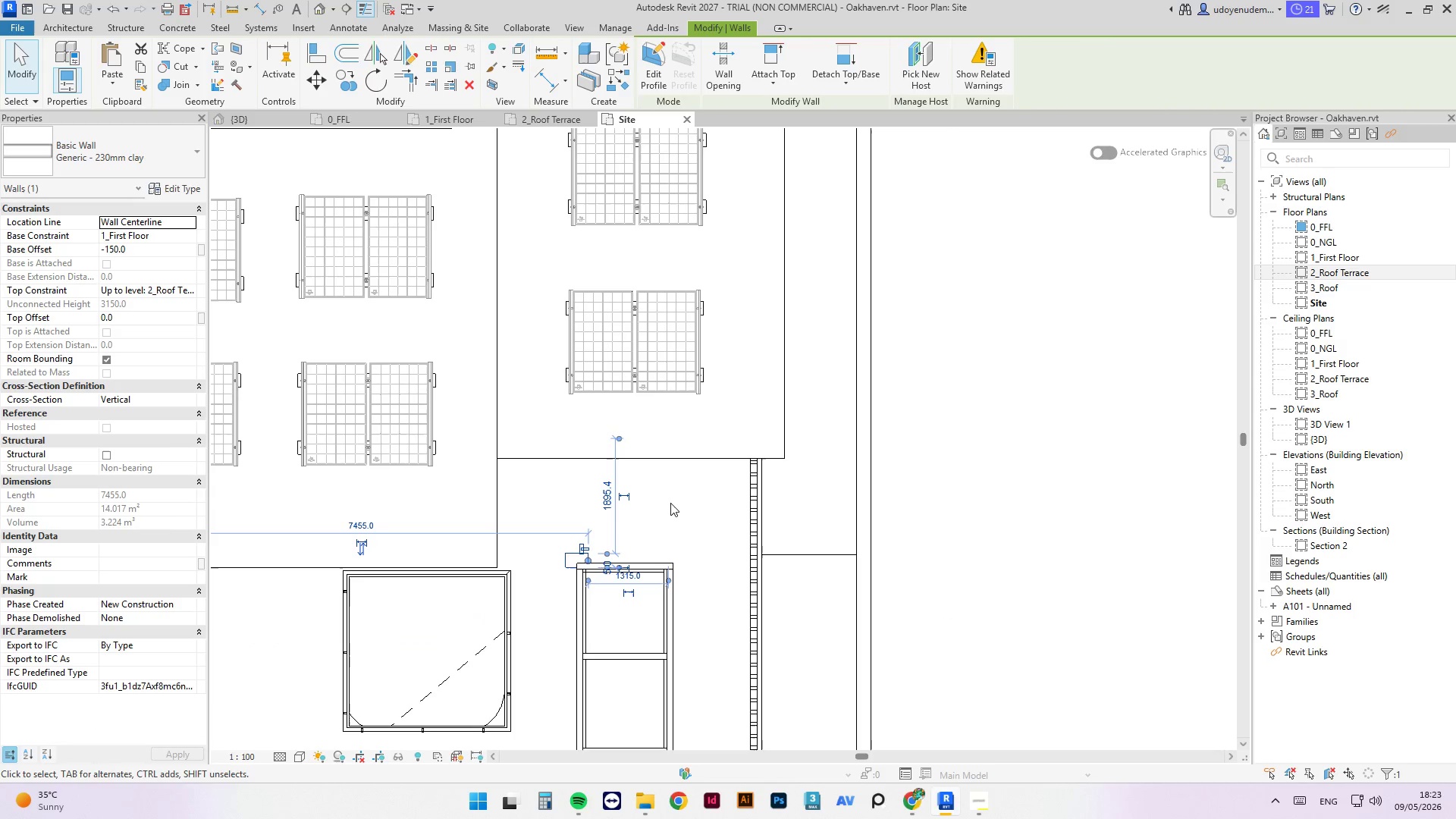 
left_click([874, 186])
 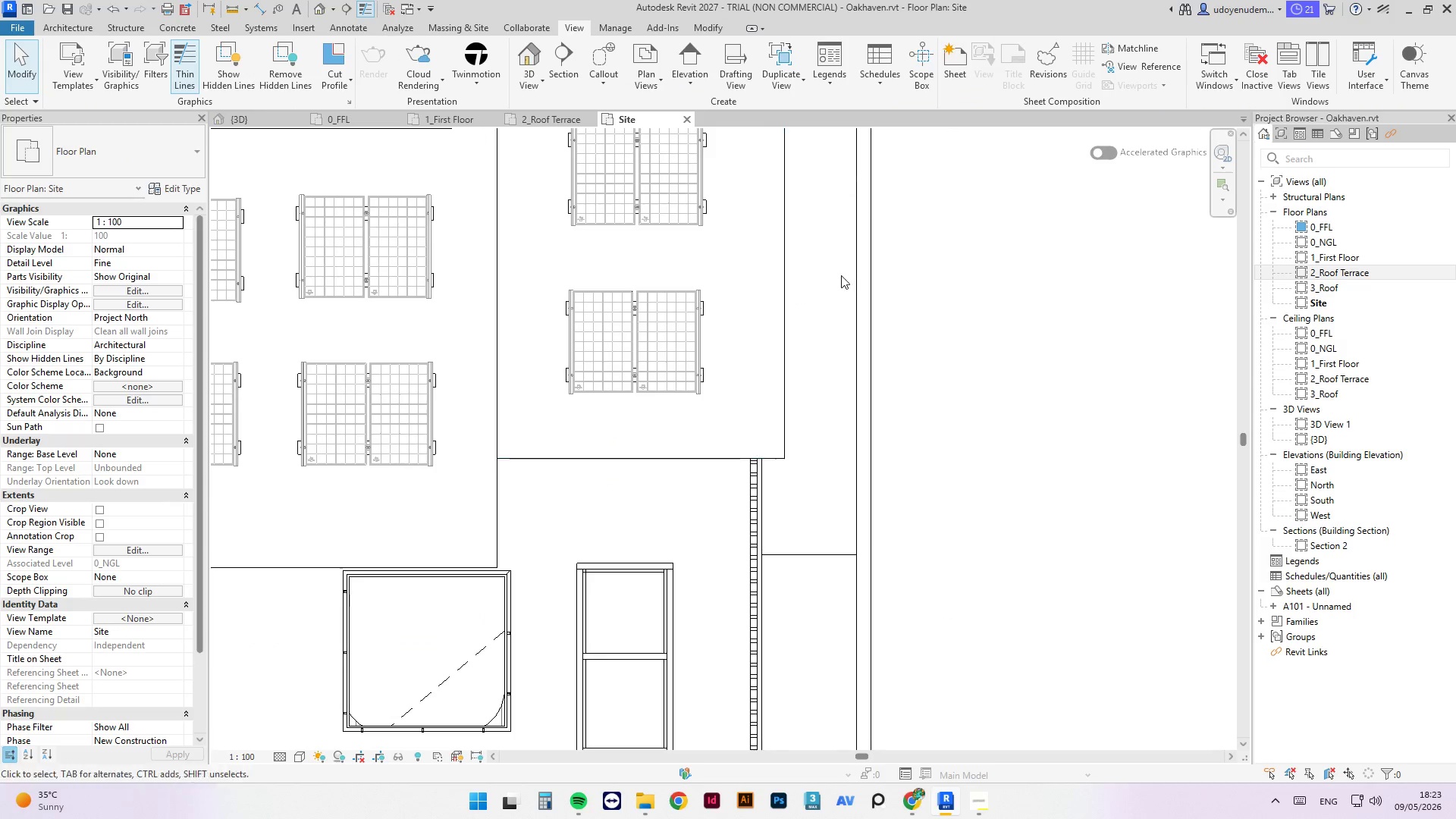 
scroll: coordinate [878, 547], scroll_direction: down, amount: 9.0
 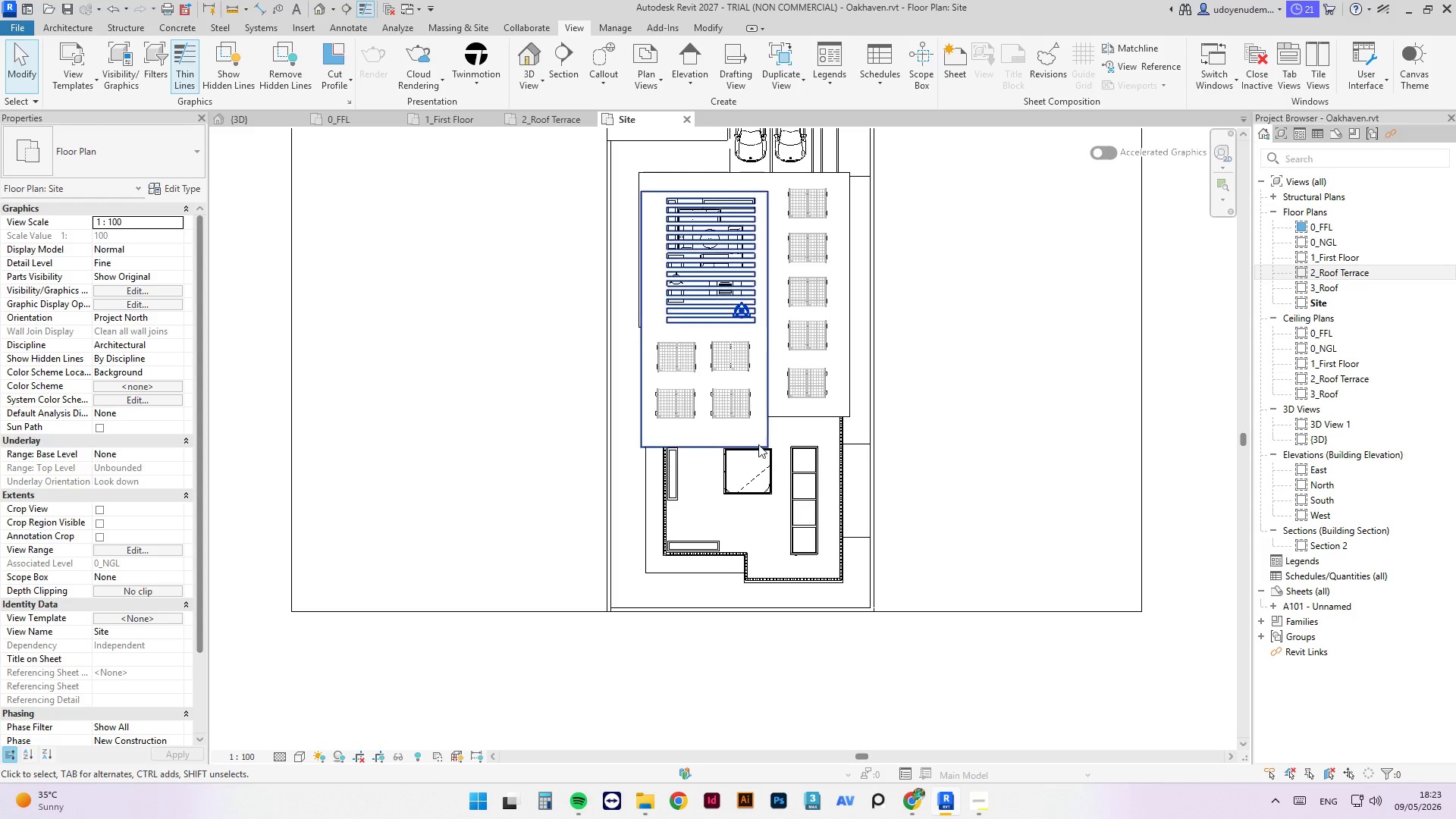 
left_click([764, 438])
 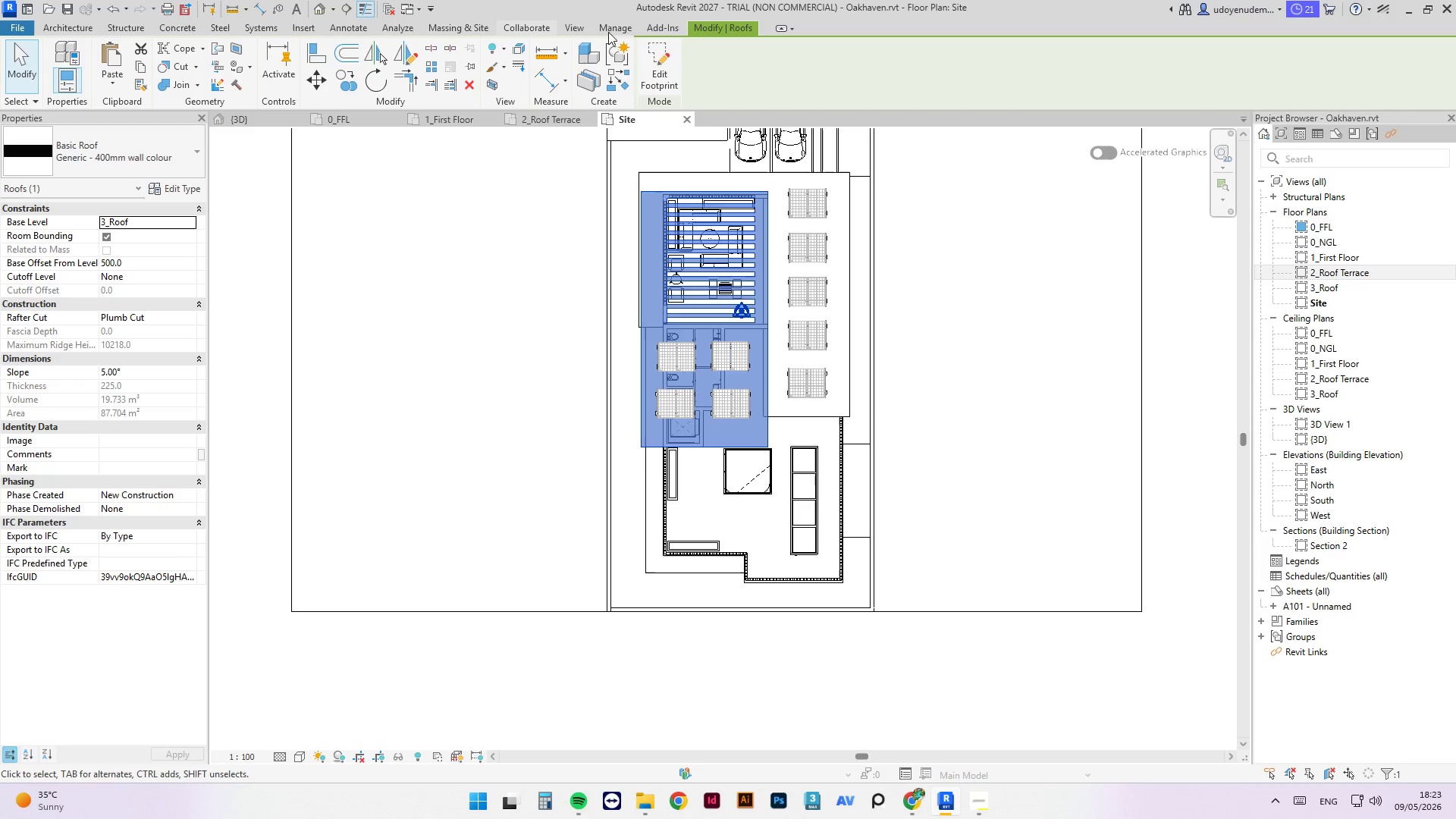 
left_click([662, 54])
 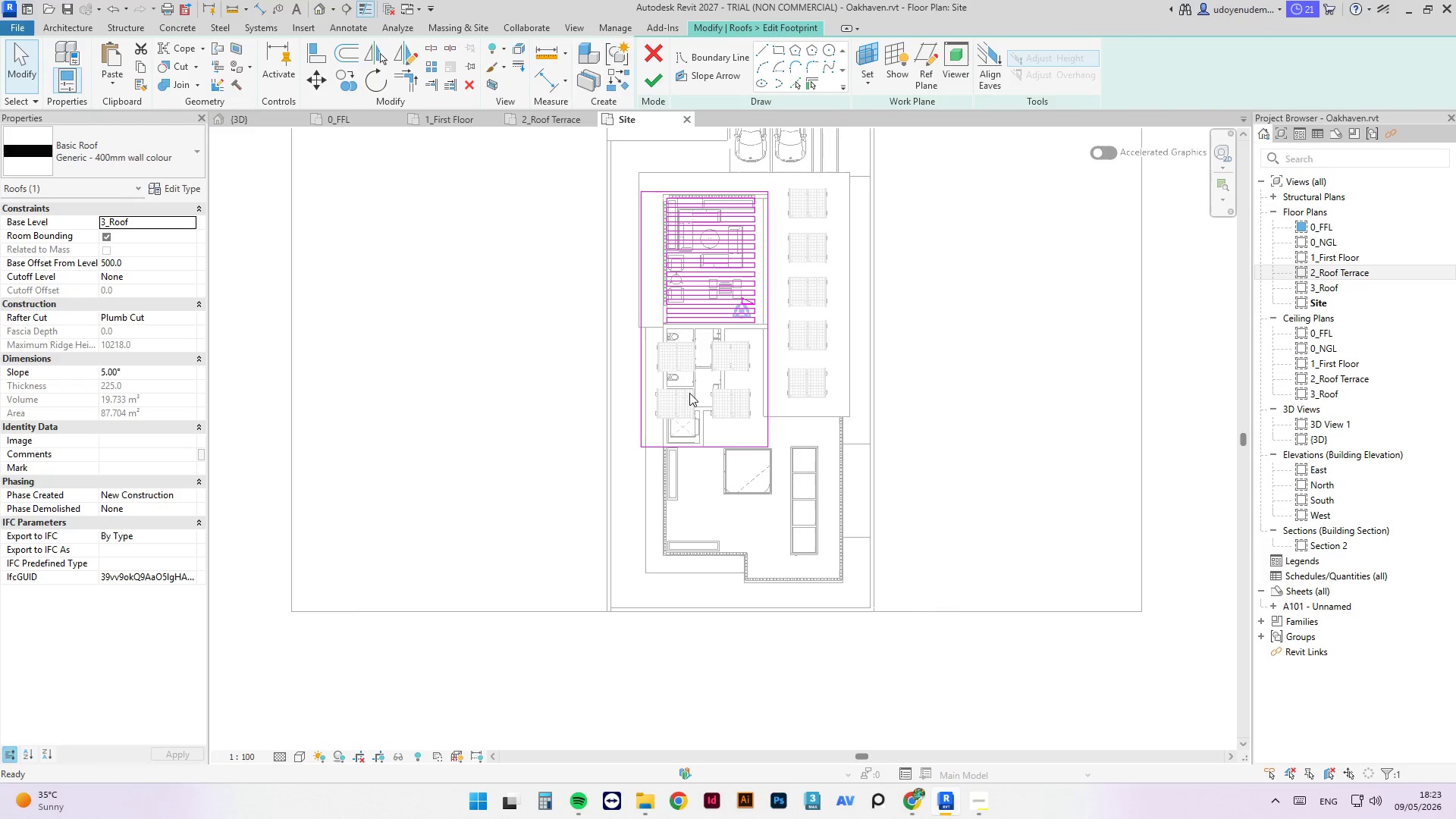 
scroll: coordinate [755, 429], scroll_direction: up, amount: 5.0
 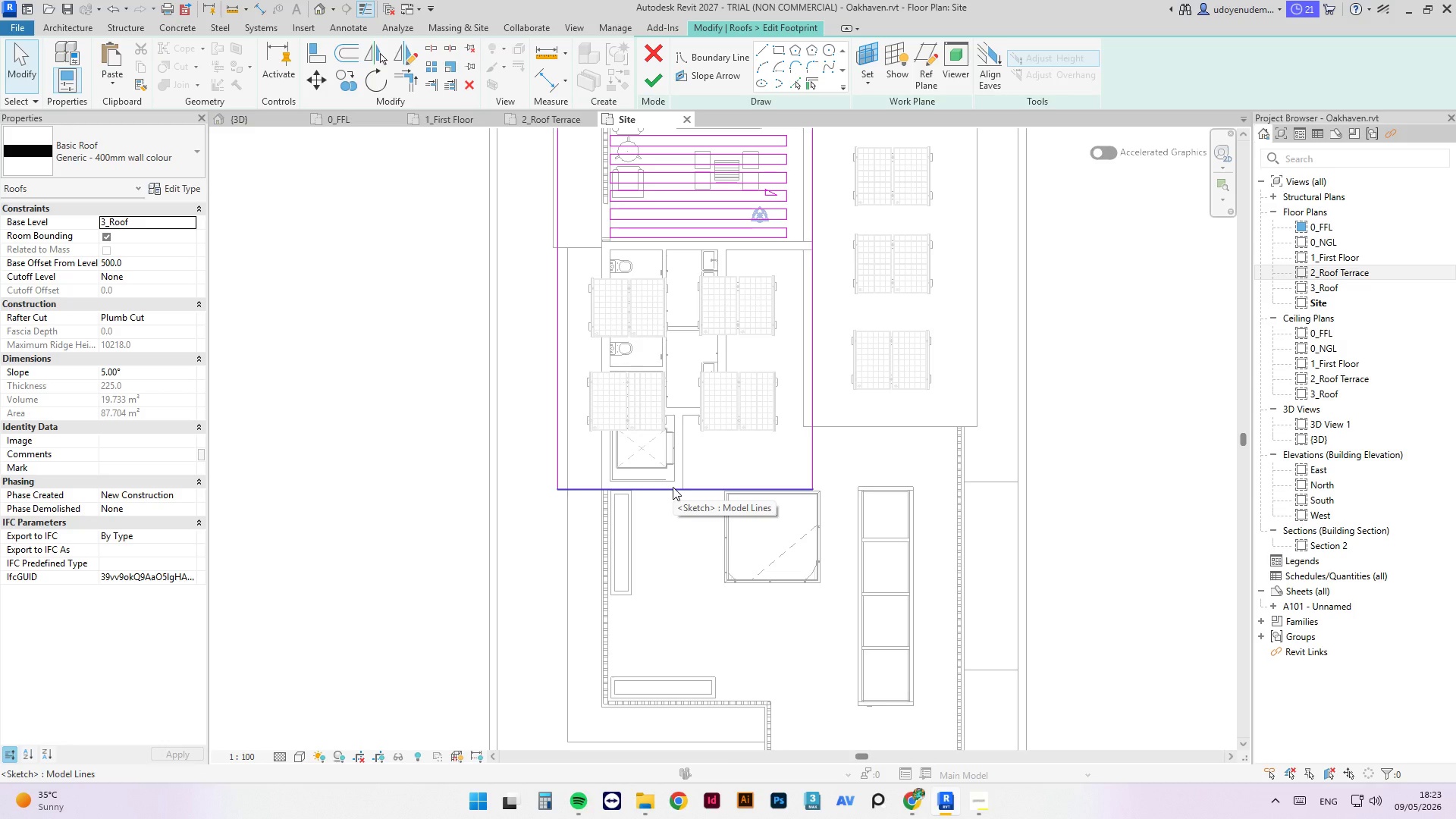 
wait(16.77)
 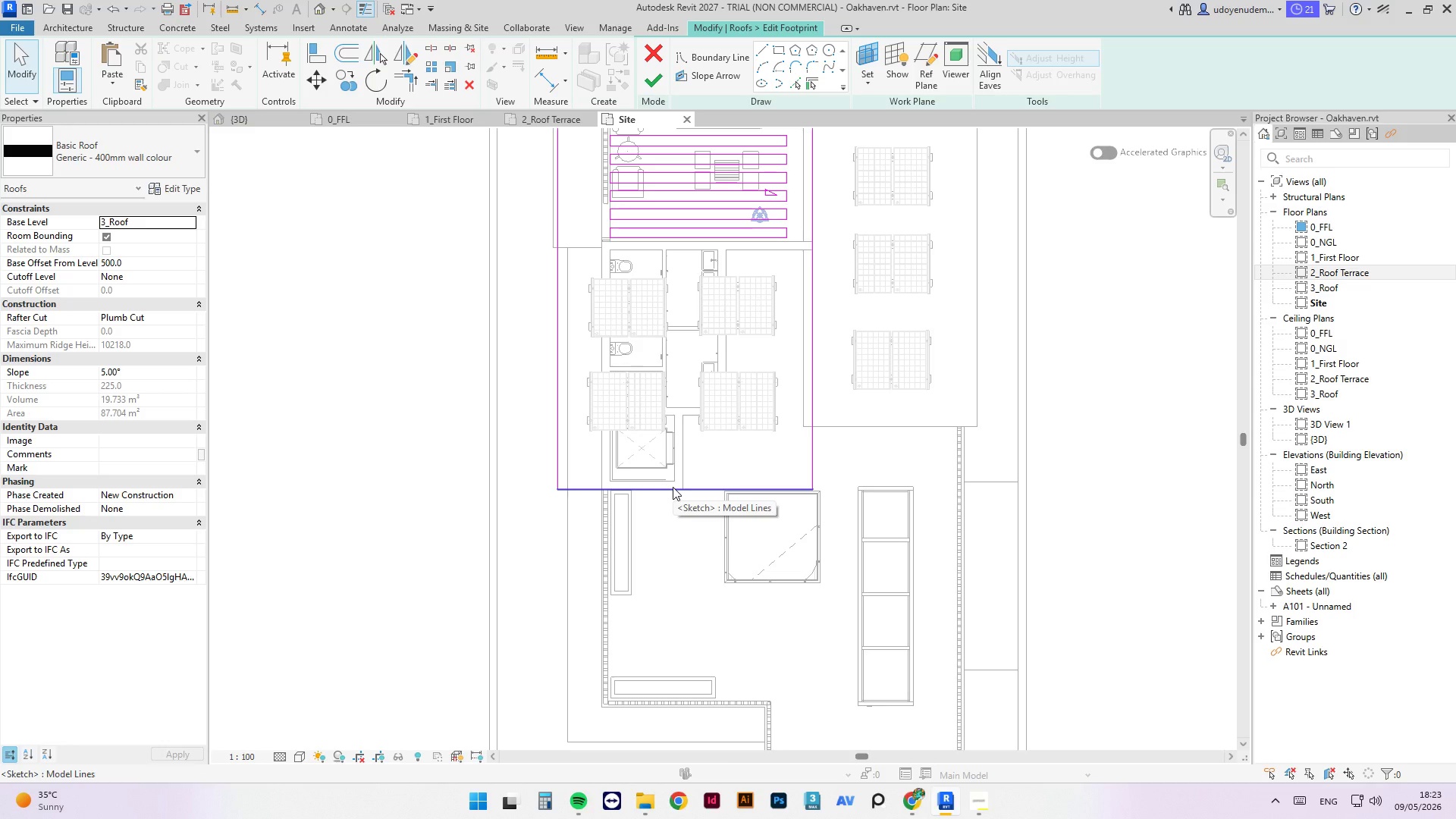 
left_click([649, 72])
 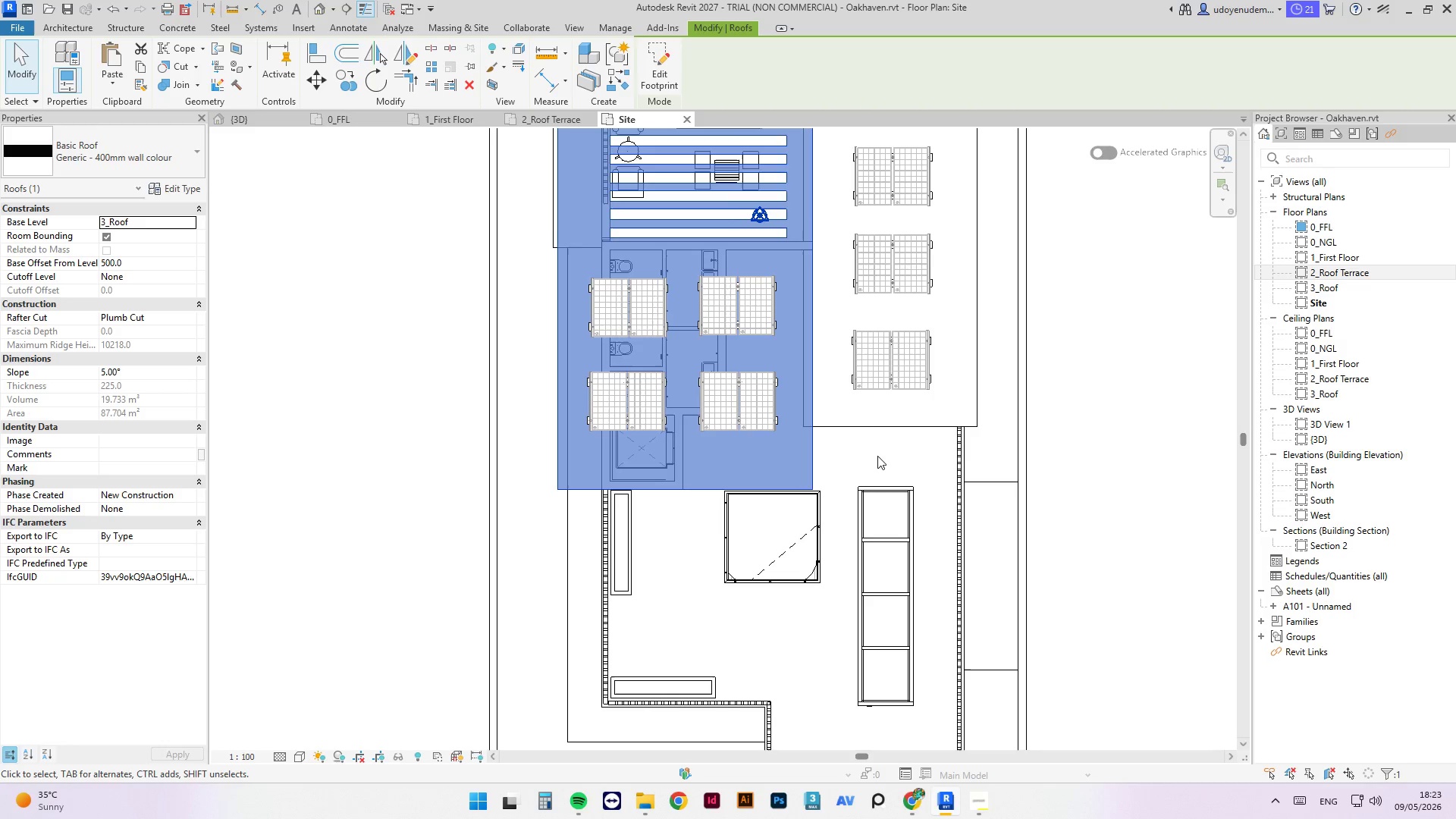 
left_click([870, 416])
 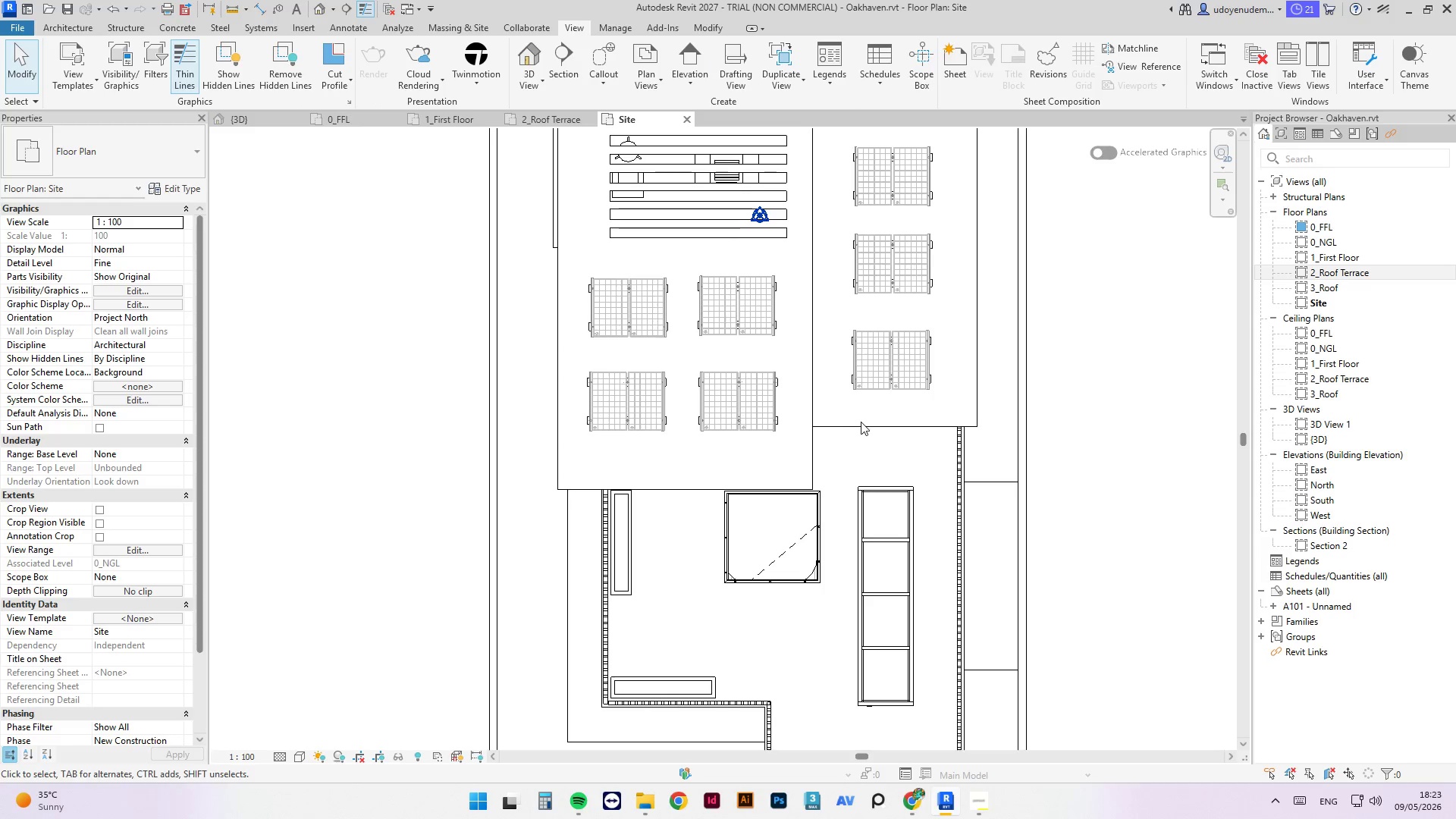 
left_click([861, 422])
 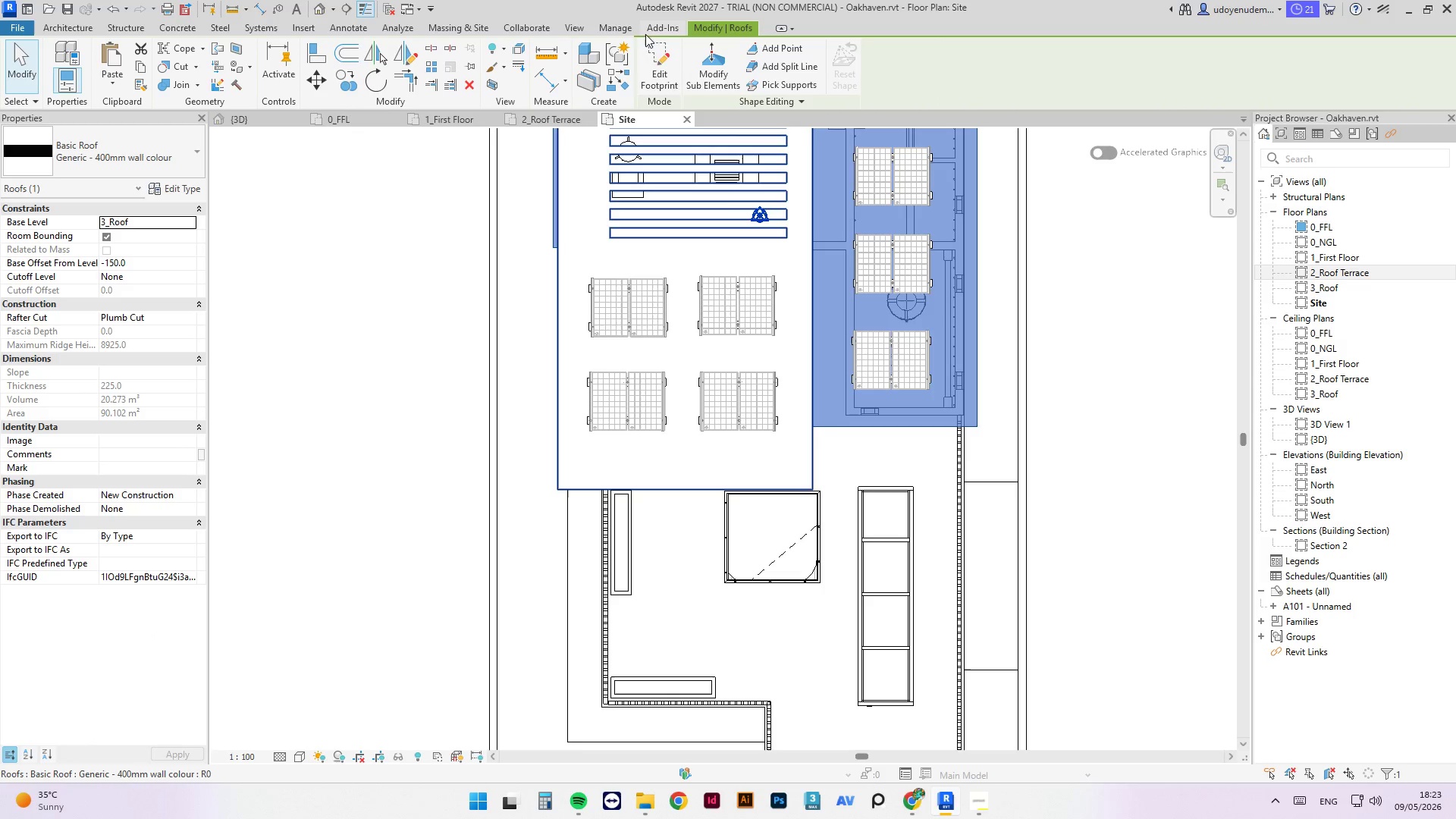 
left_click([655, 60])
 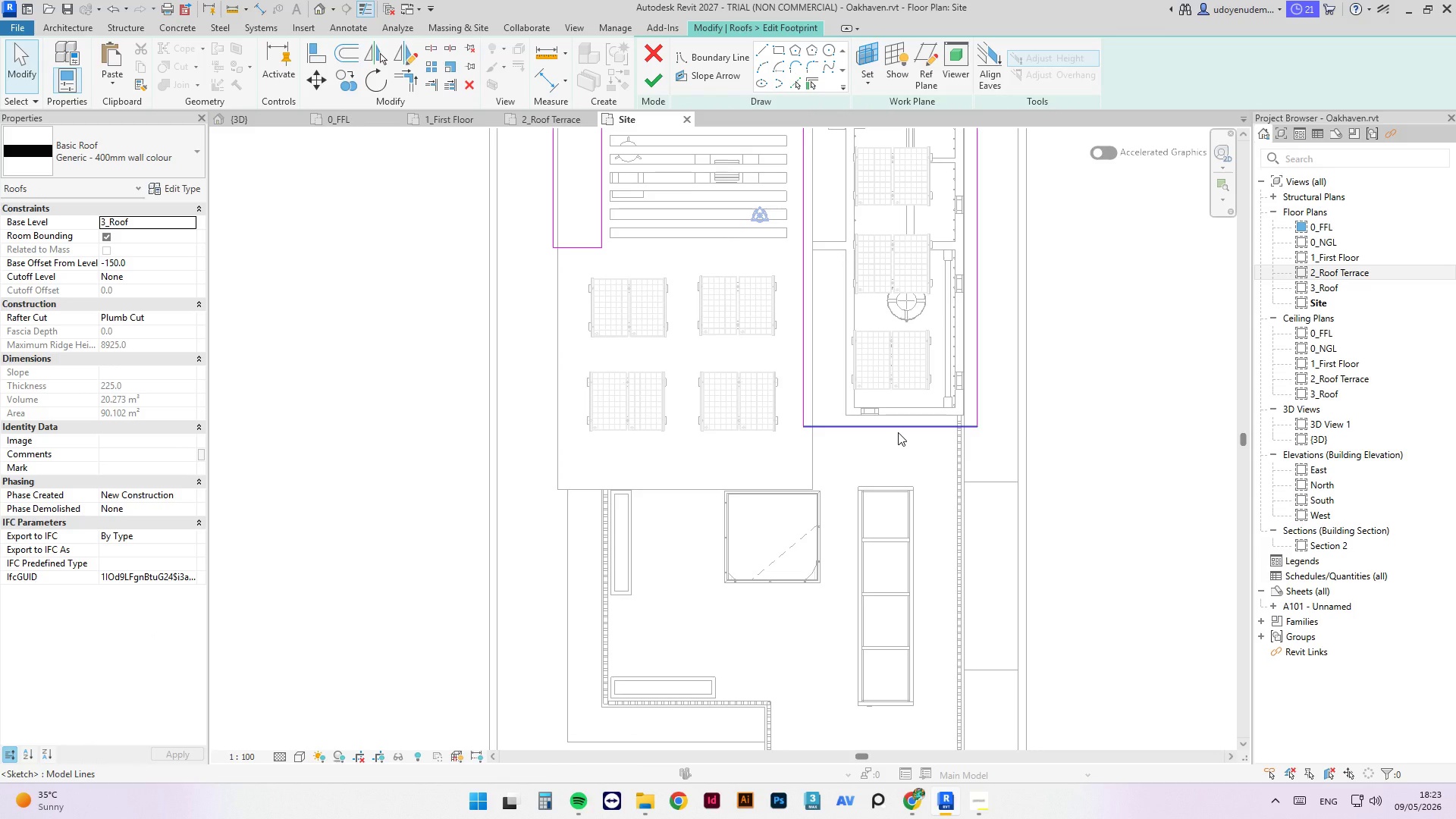 
wait(7.88)
 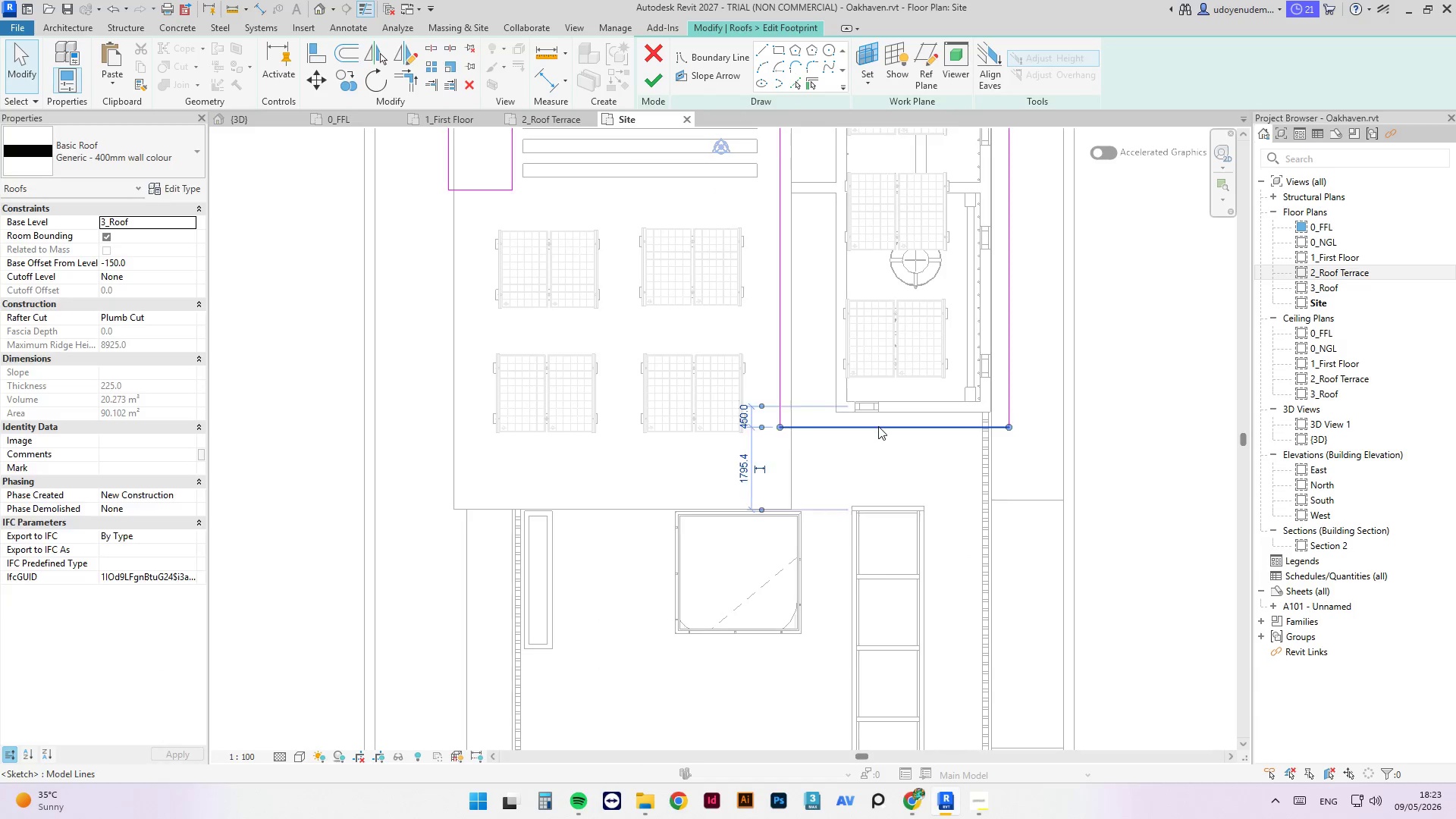 
left_click([878, 426])
 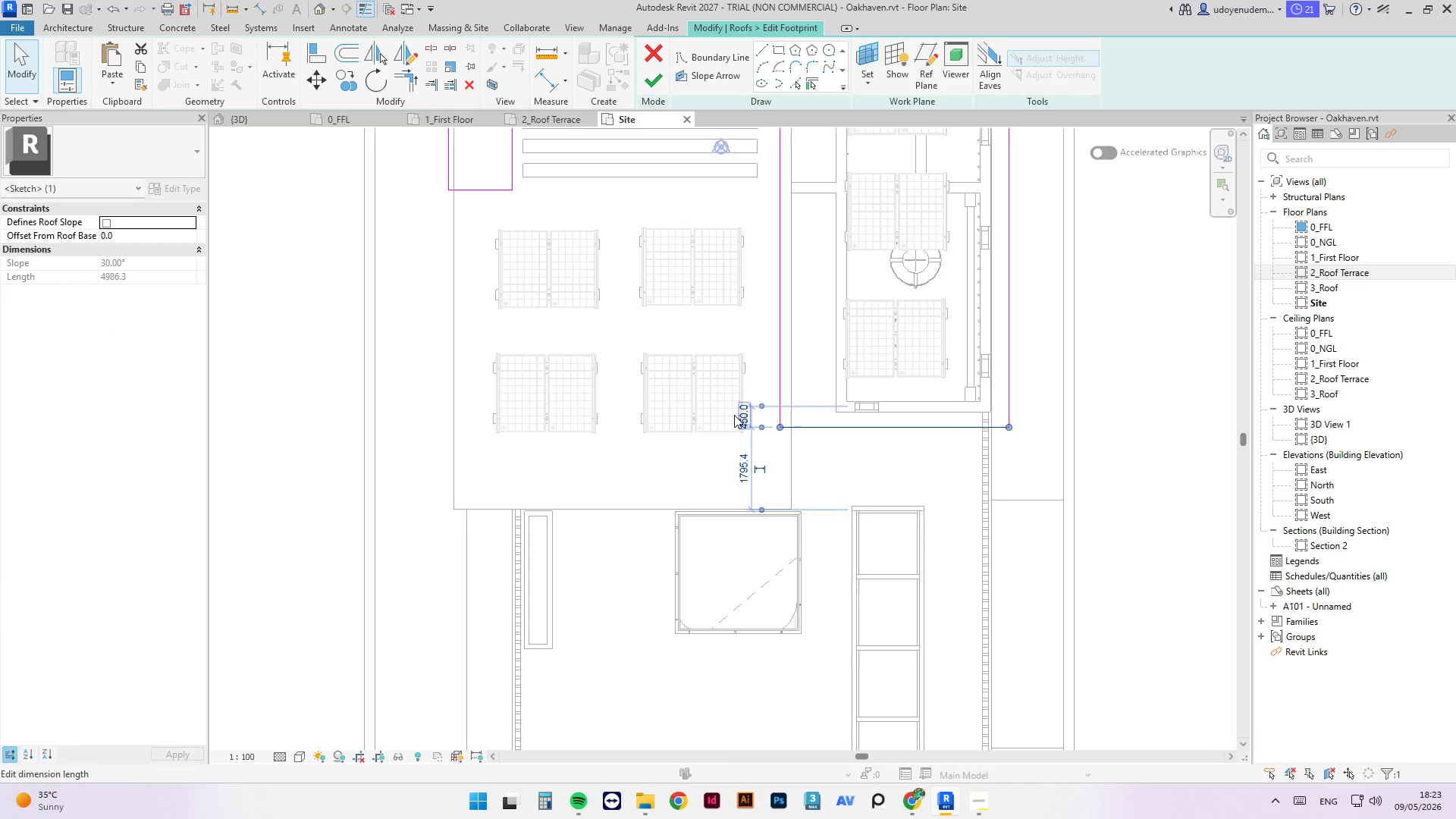 
scroll: coordinate [878, 426], scroll_direction: up, amount: 2.0
 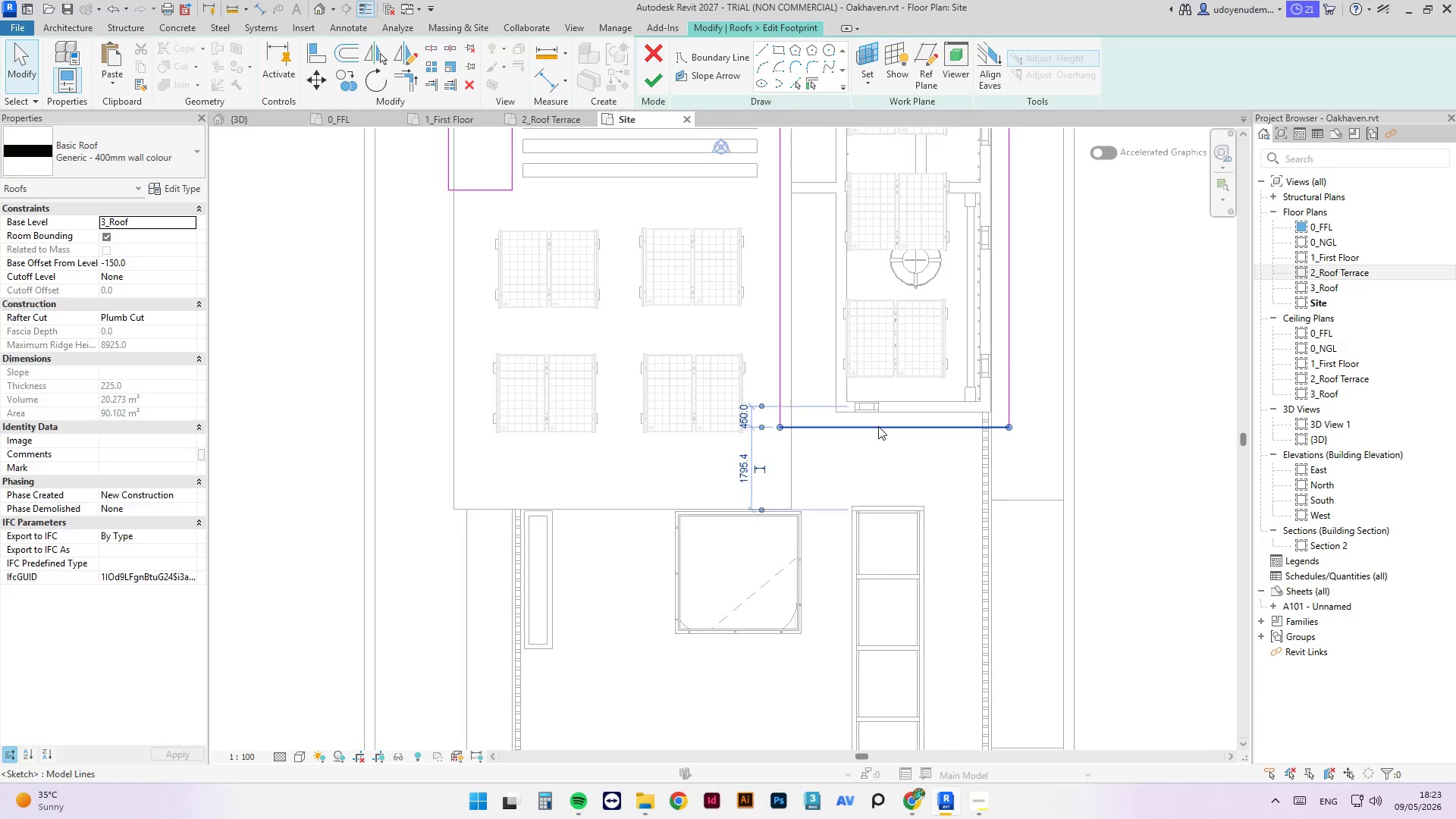 
left_click([741, 418])
 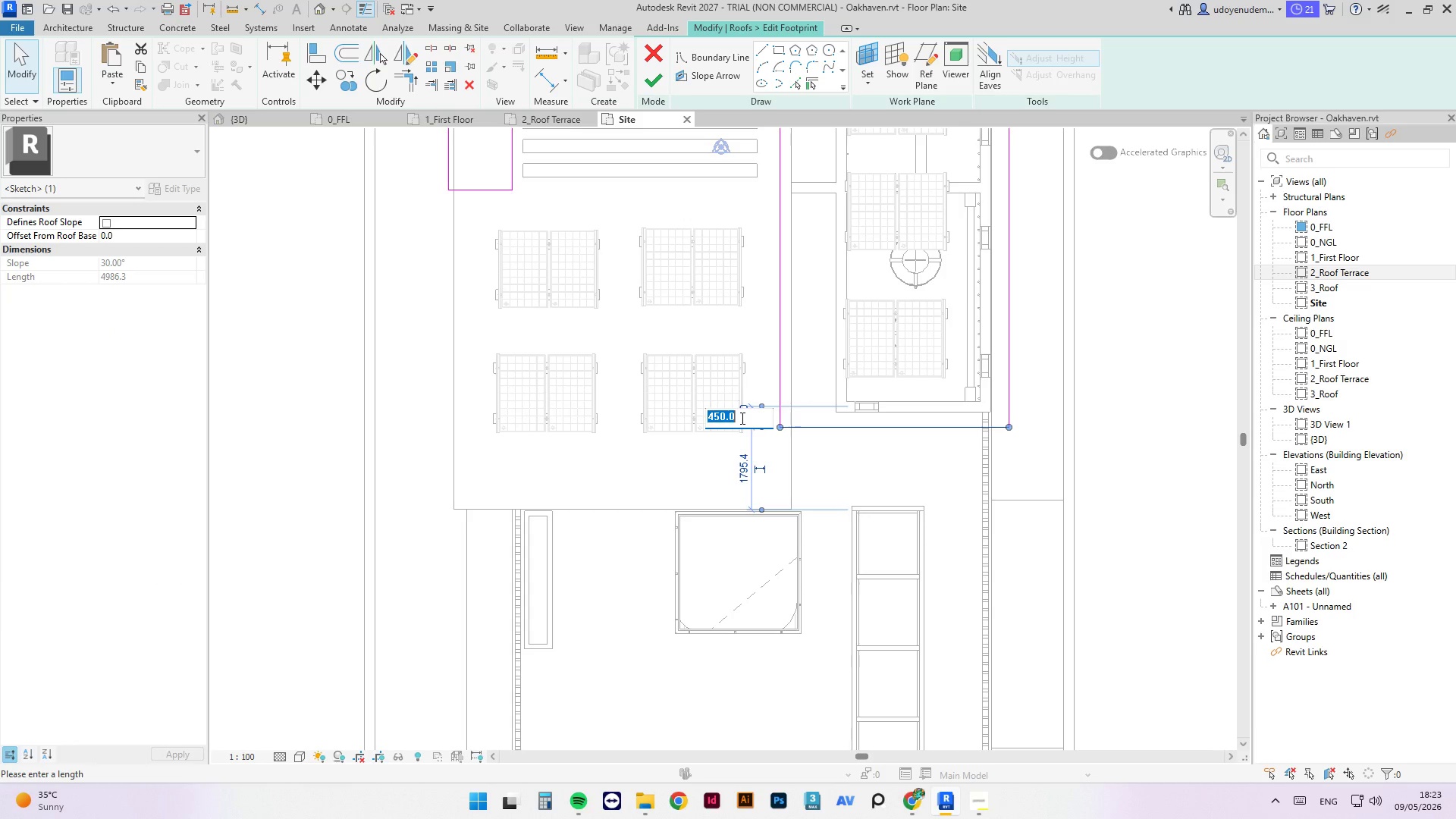 
key(Numpad1)
 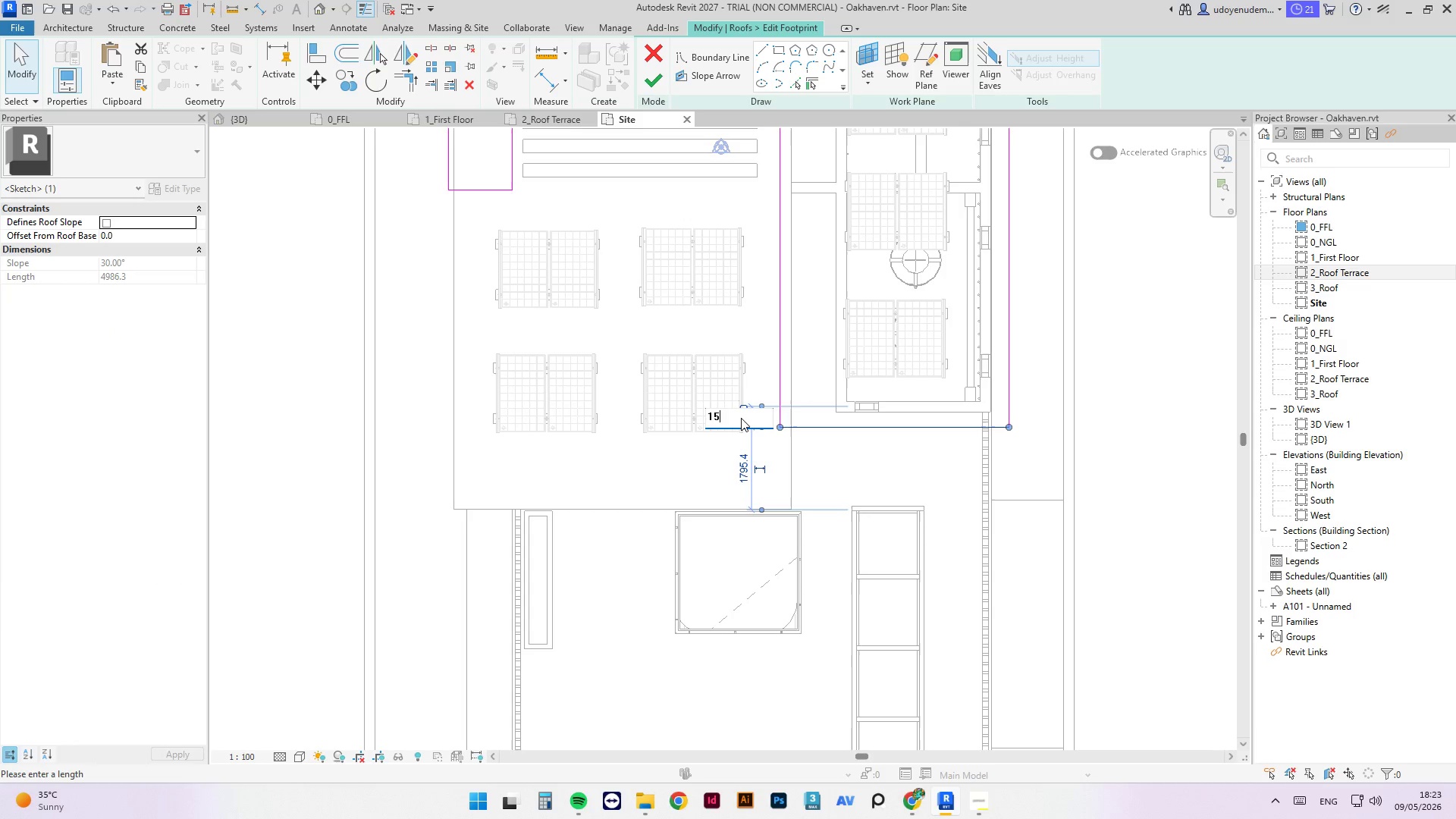 
key(Numpad5)
 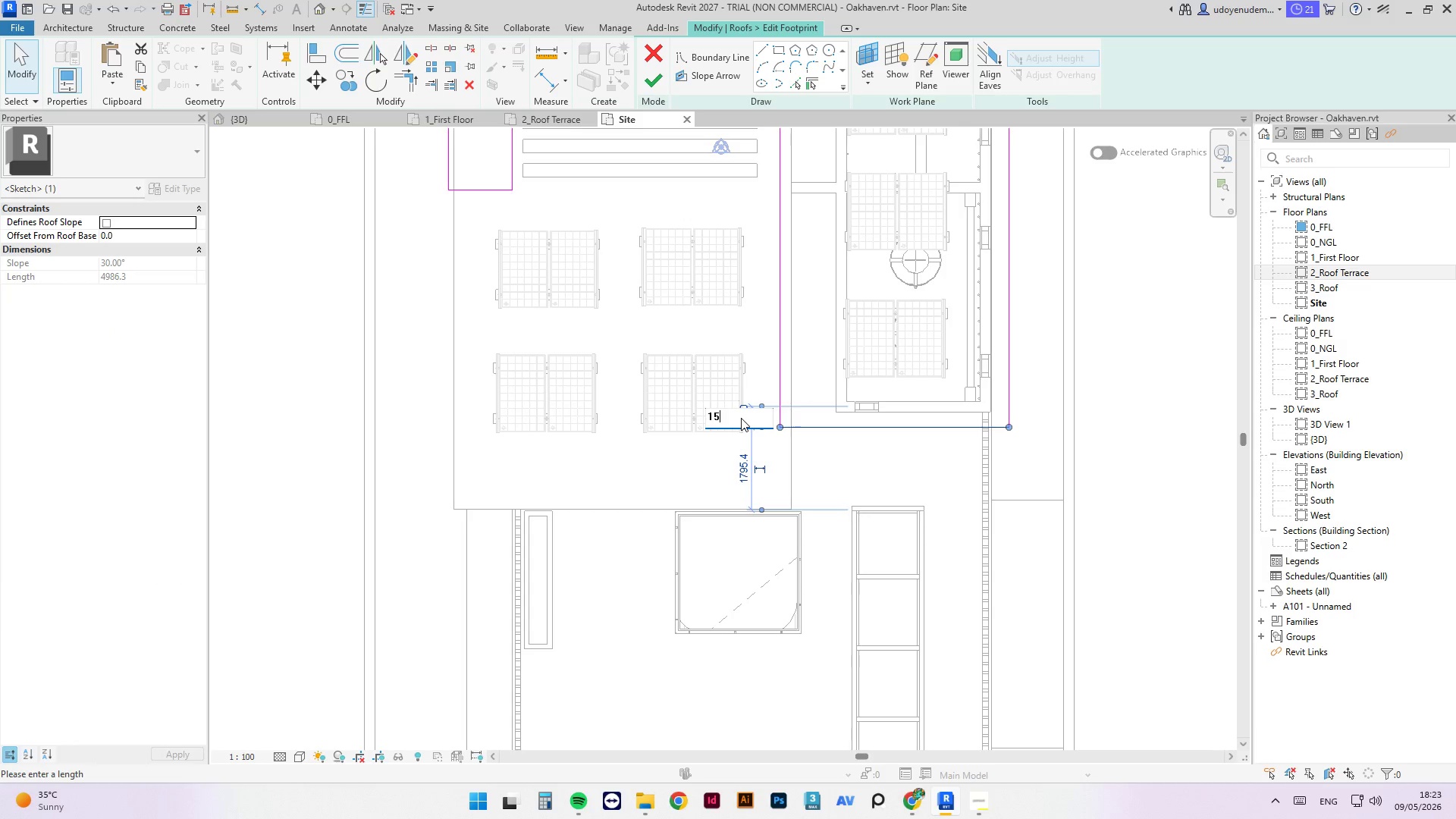 
key(Numpad0)
 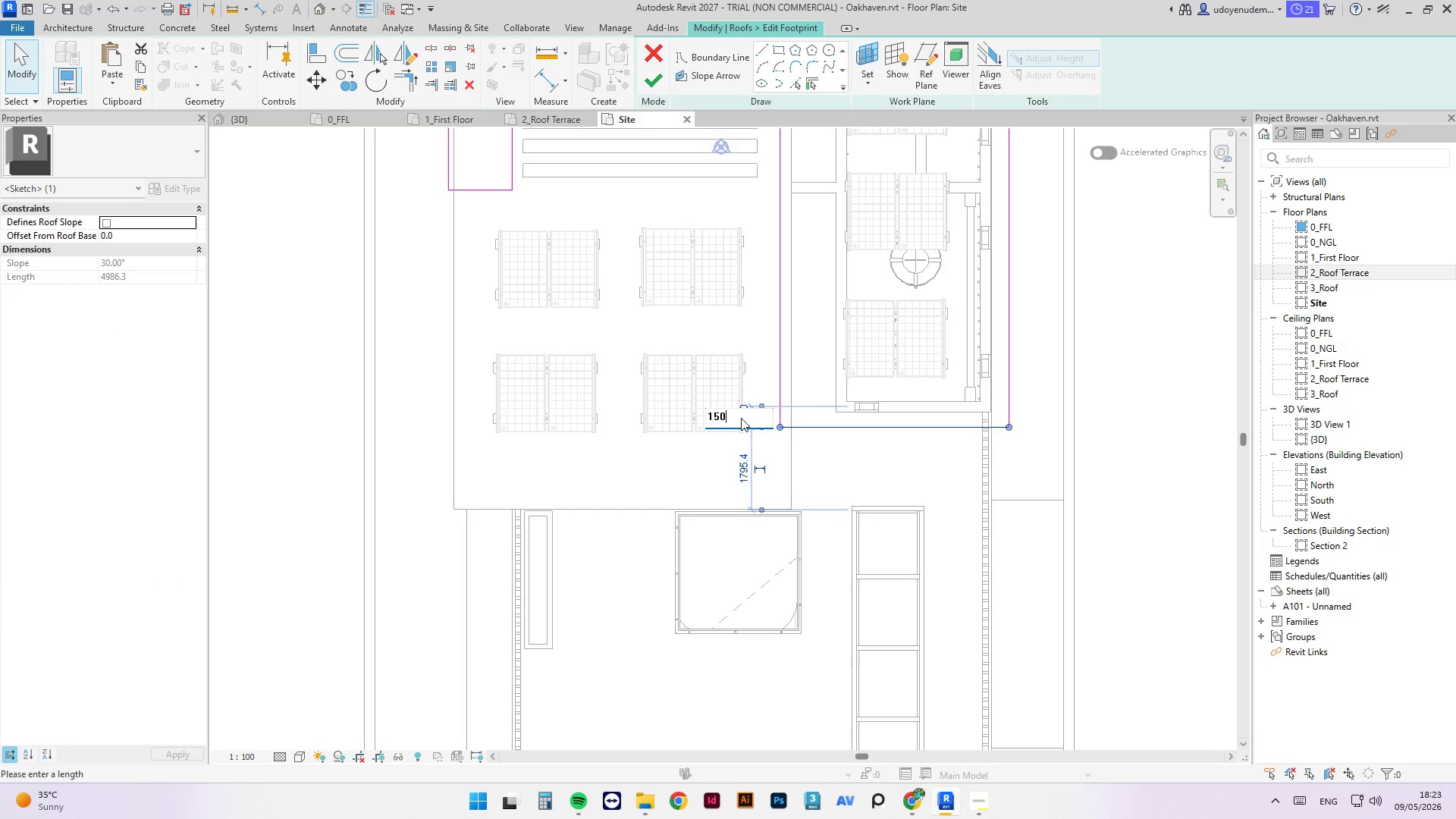 
key(NumpadEnter)
 